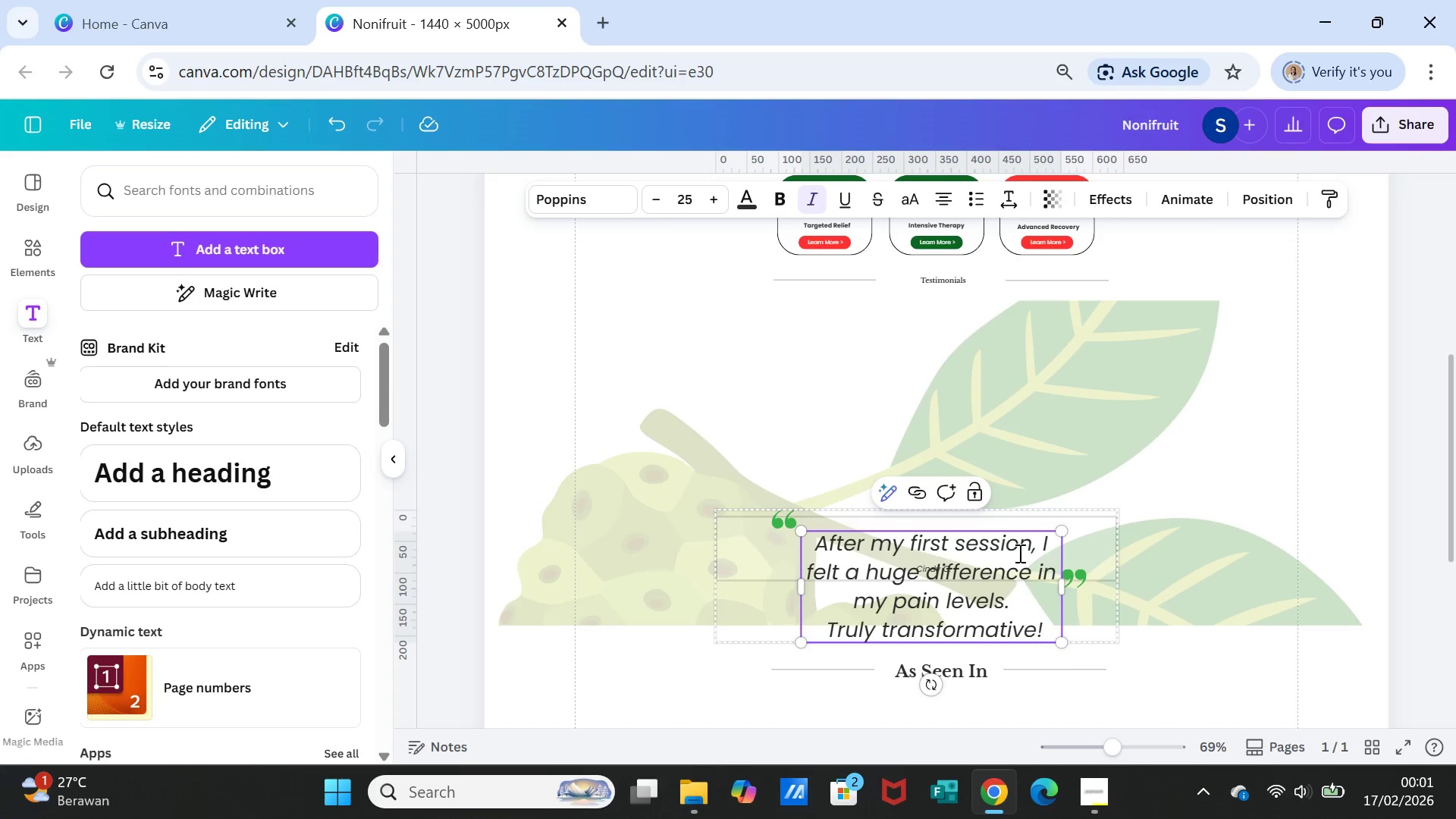 
double_click([974, 551])
 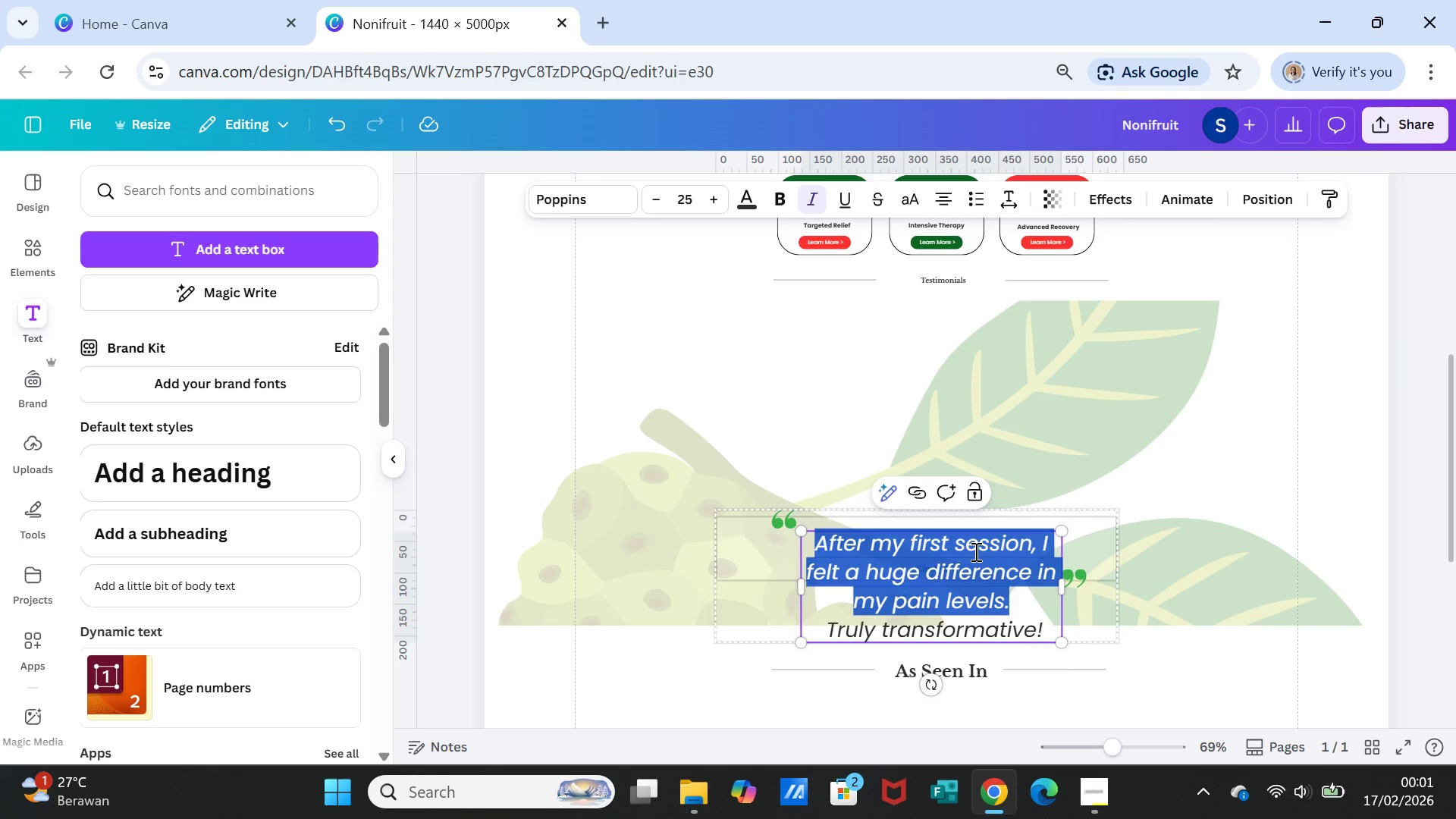 
triple_click([974, 551])
 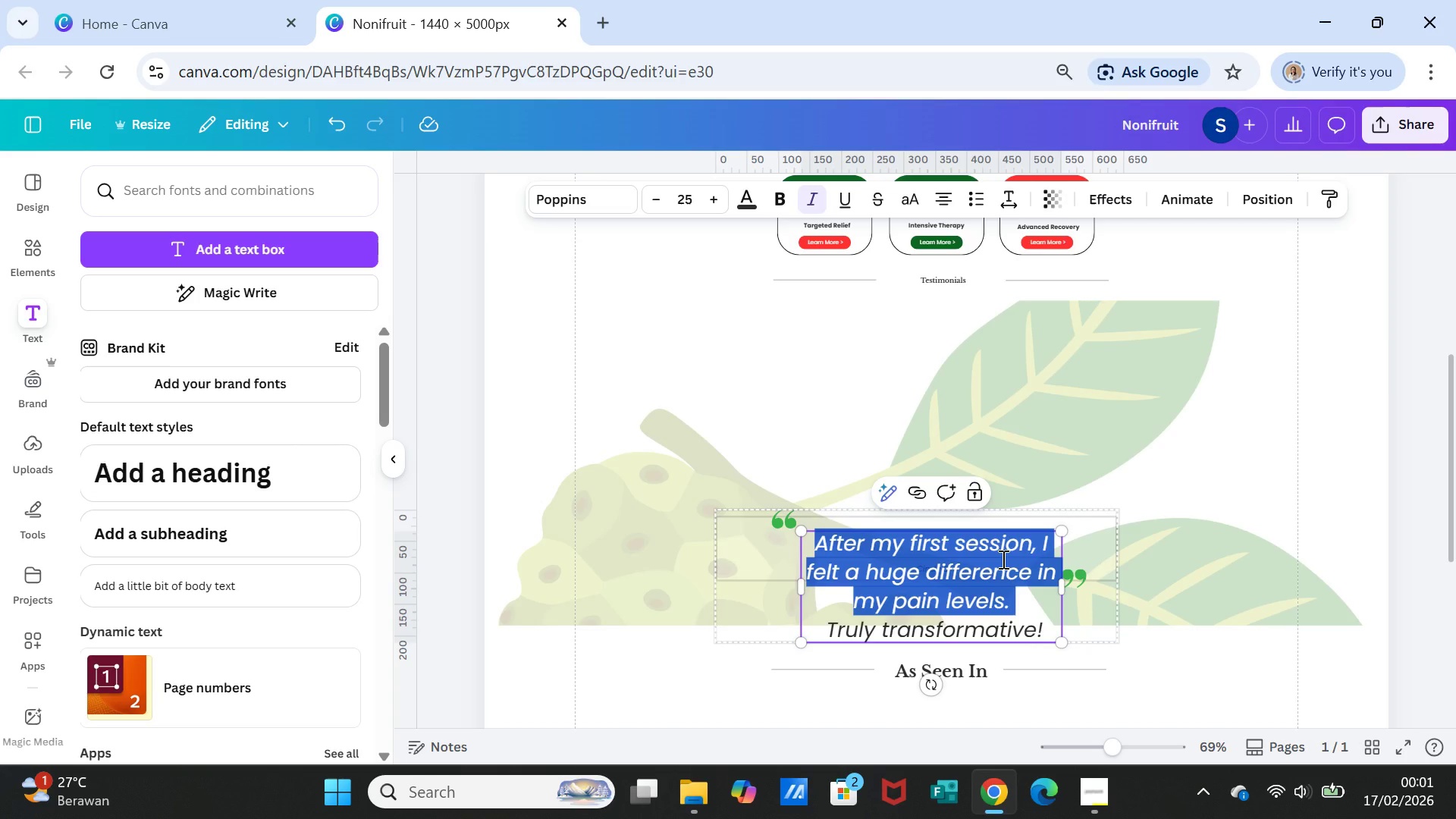 
key(Shift+ArrowDown)
 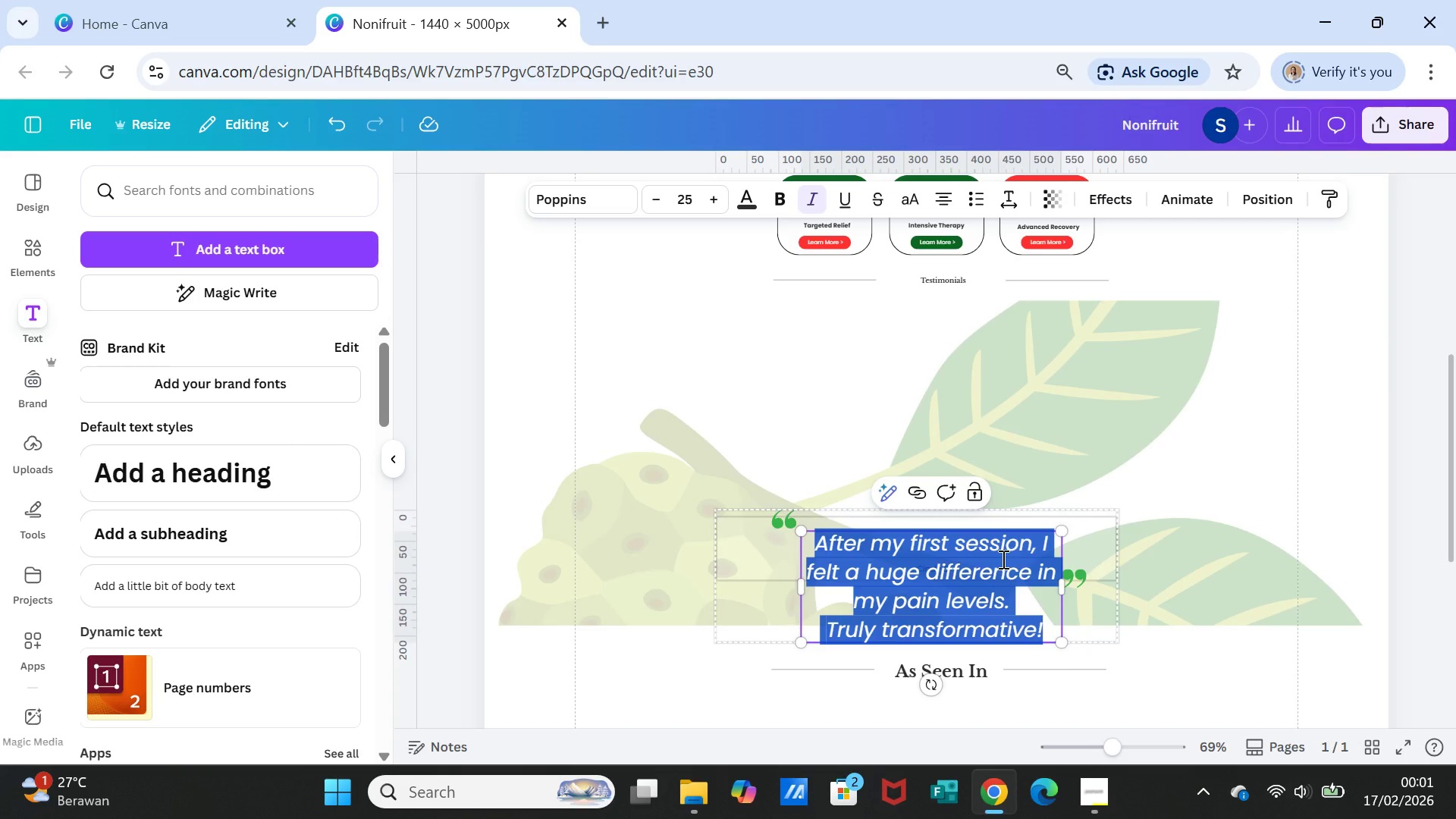 
key(Shift+ArrowDown)
 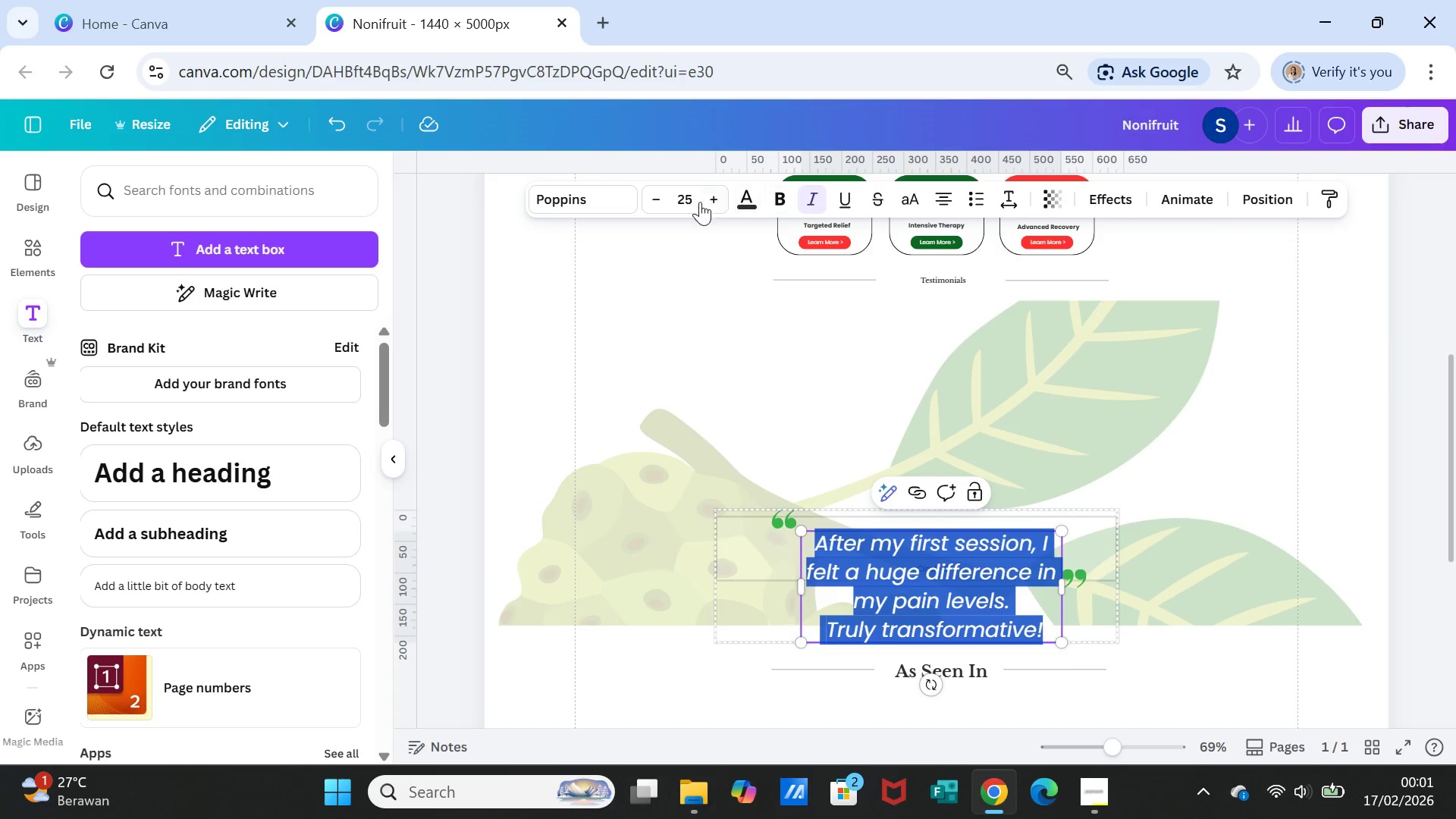 
left_click([697, 202])
 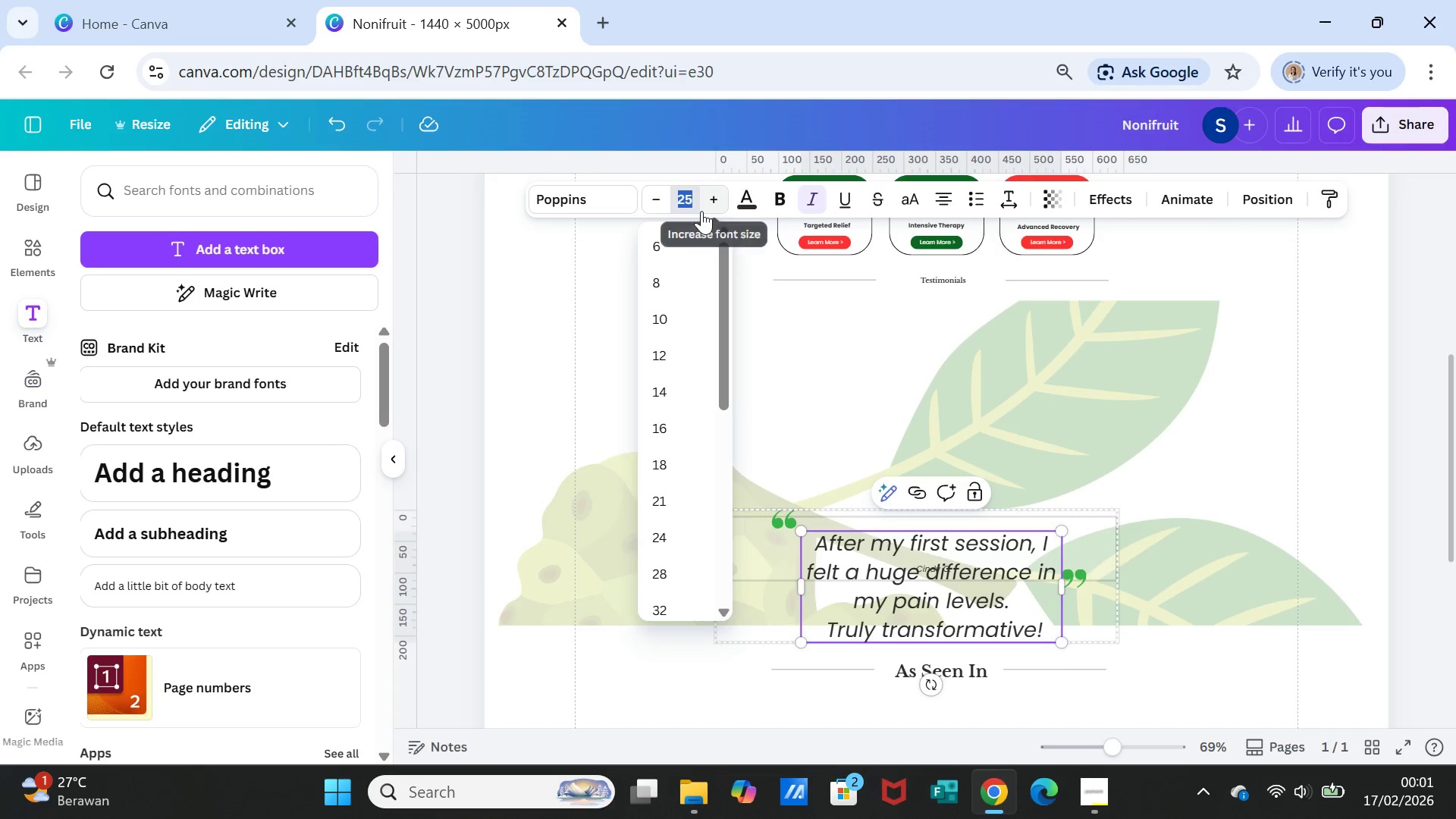 
type(22)
 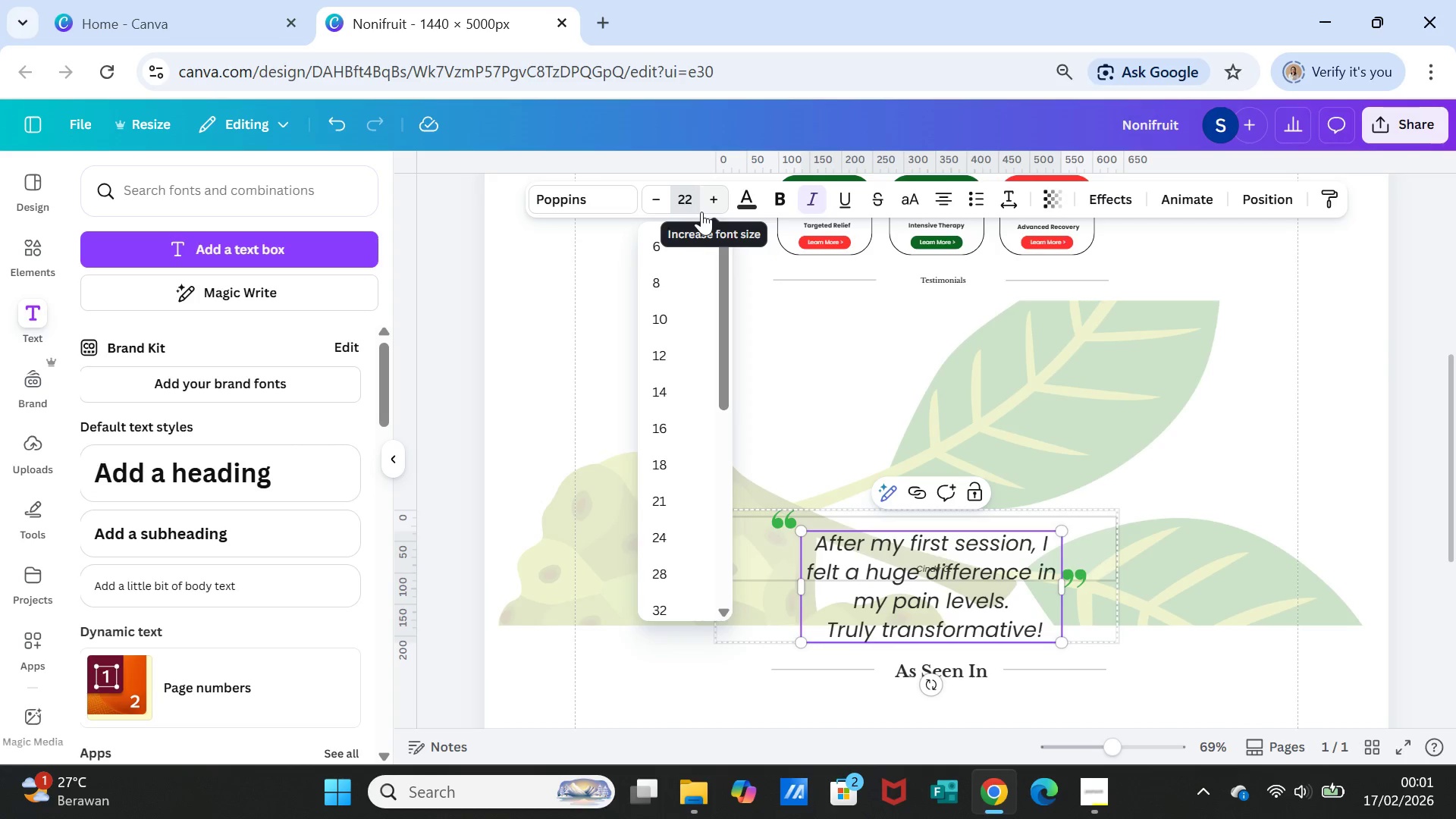 
key(Enter)
 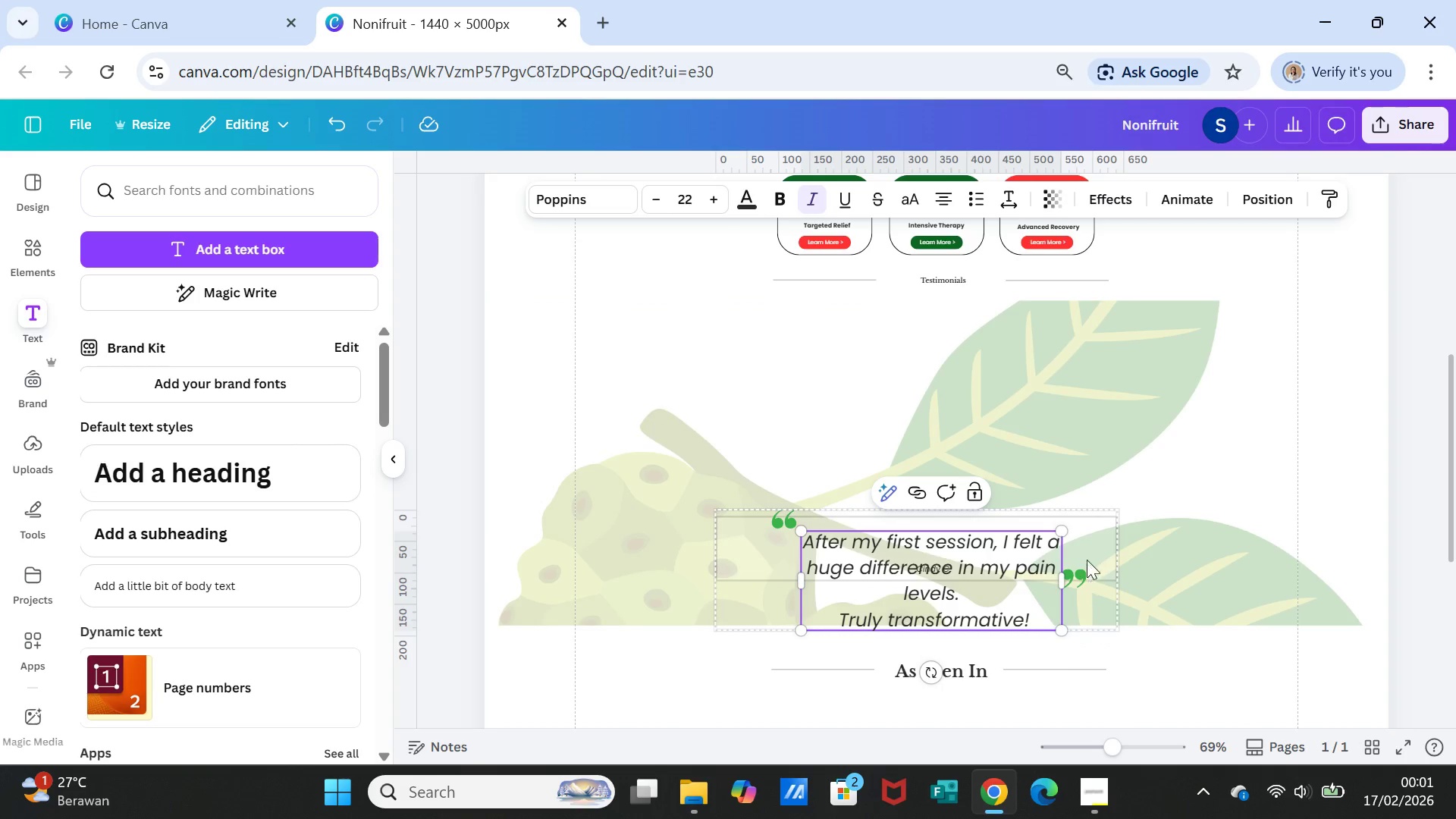 
left_click([1167, 535])
 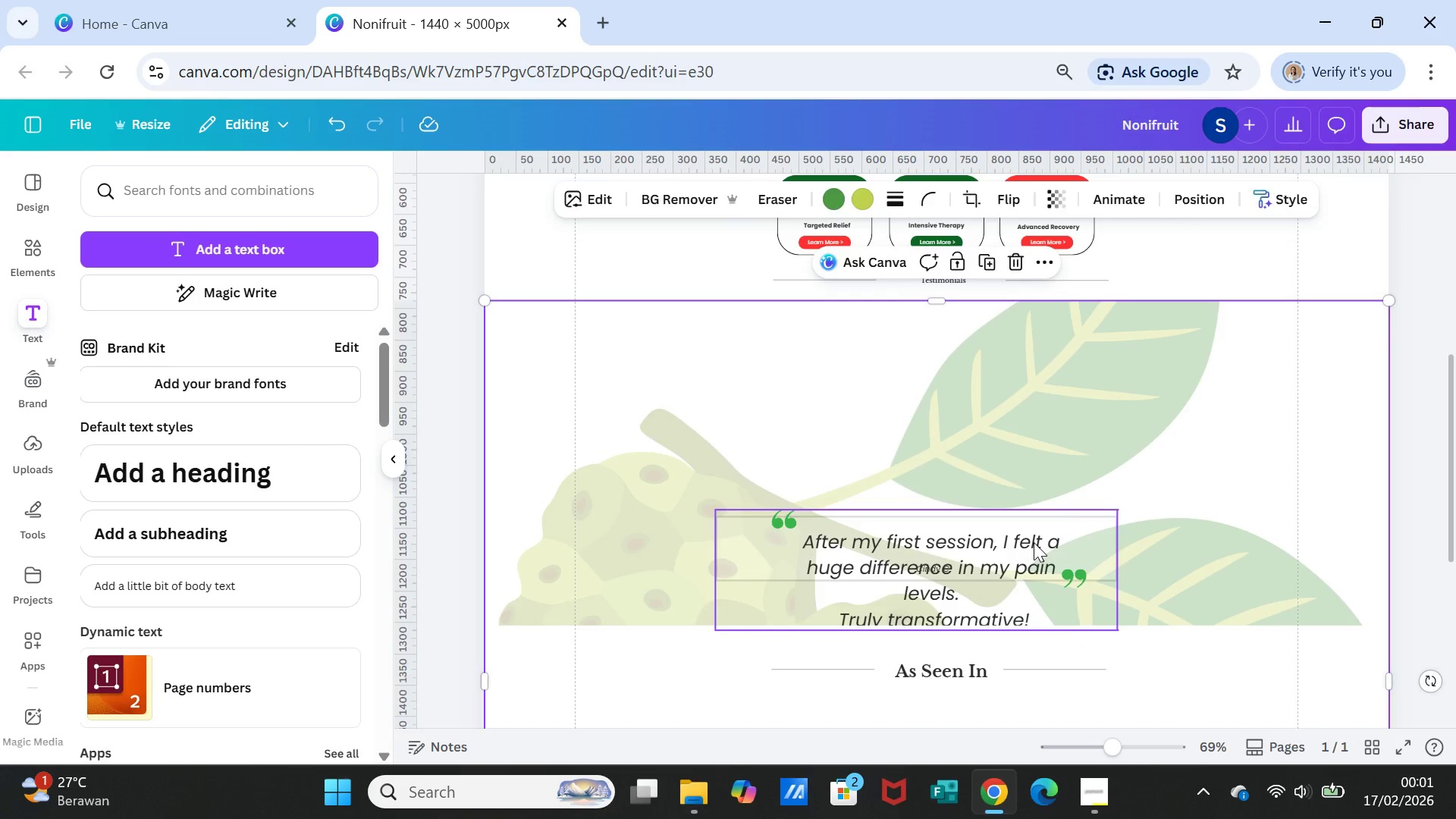 
left_click([1034, 542])
 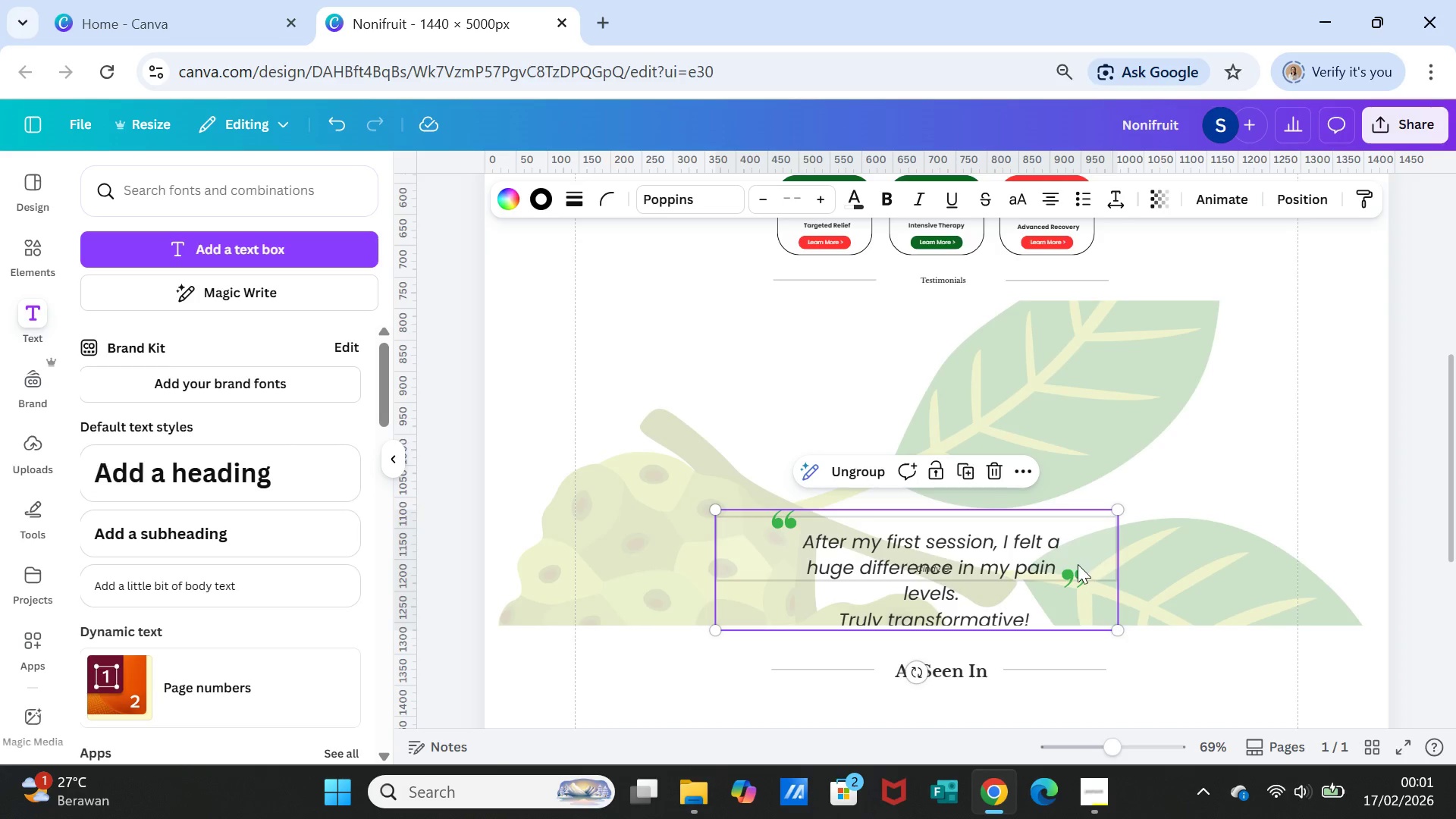 
left_click([1008, 548])
 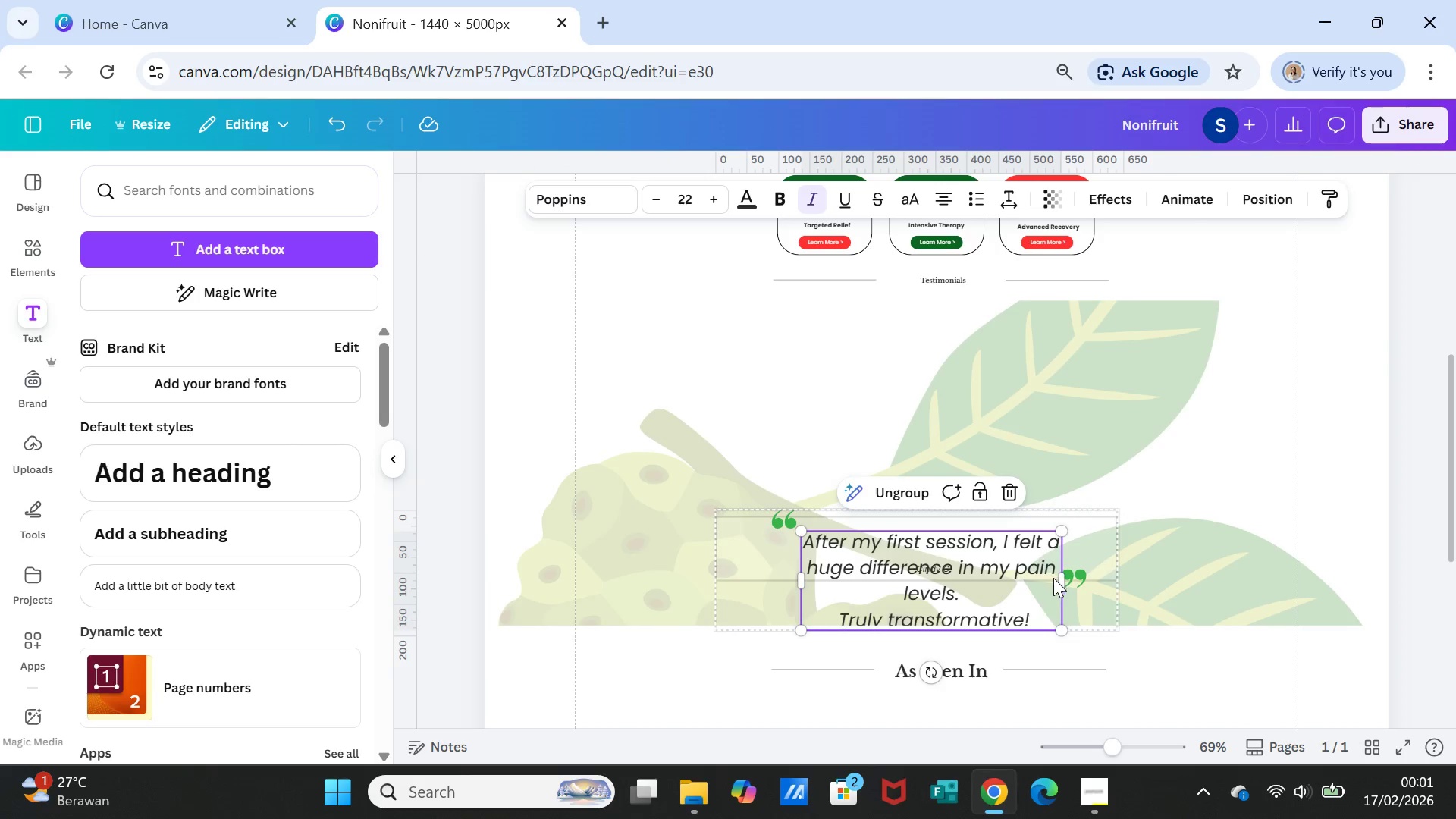 
left_click([1060, 580])
 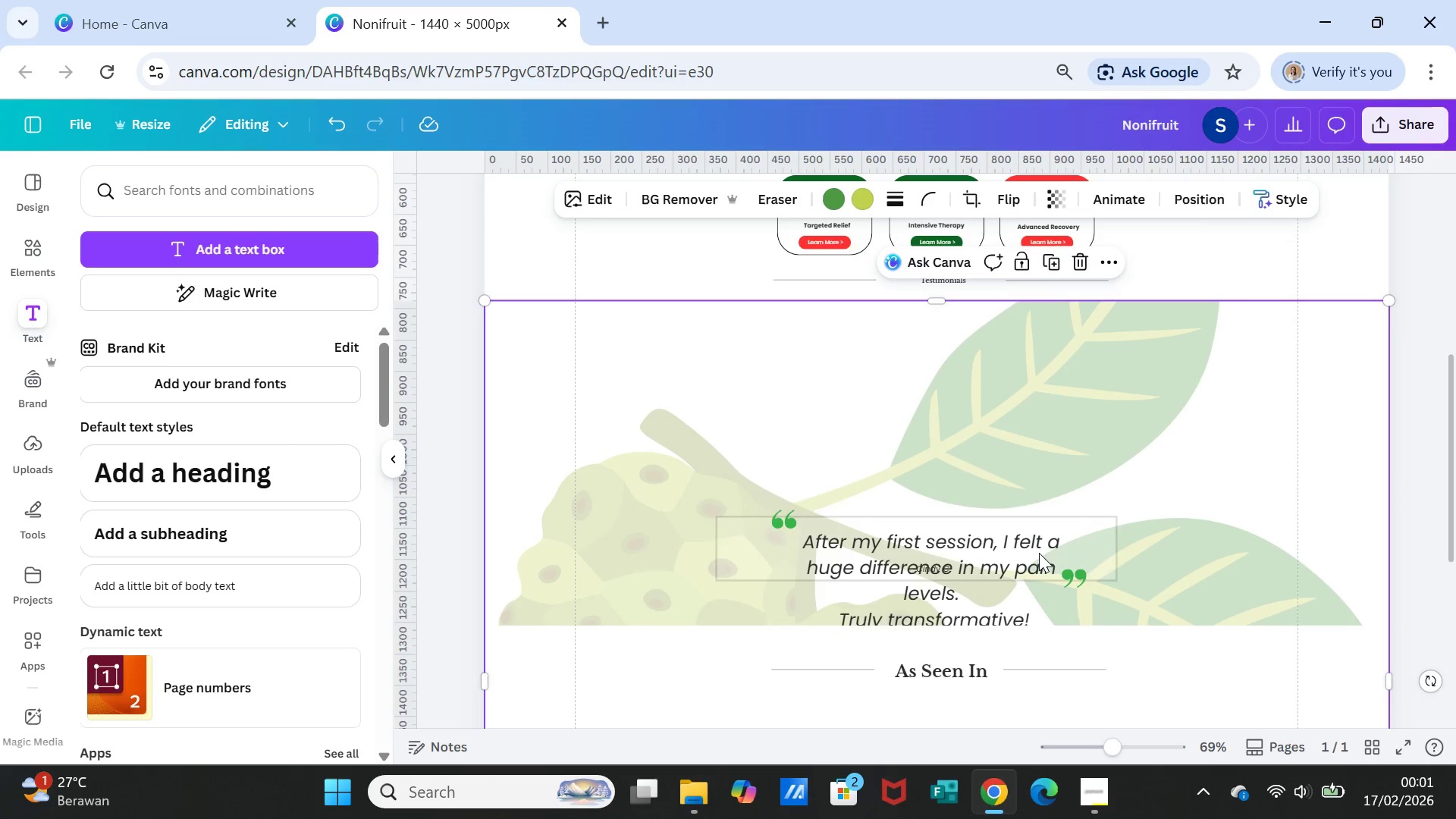 
double_click([1035, 554])
 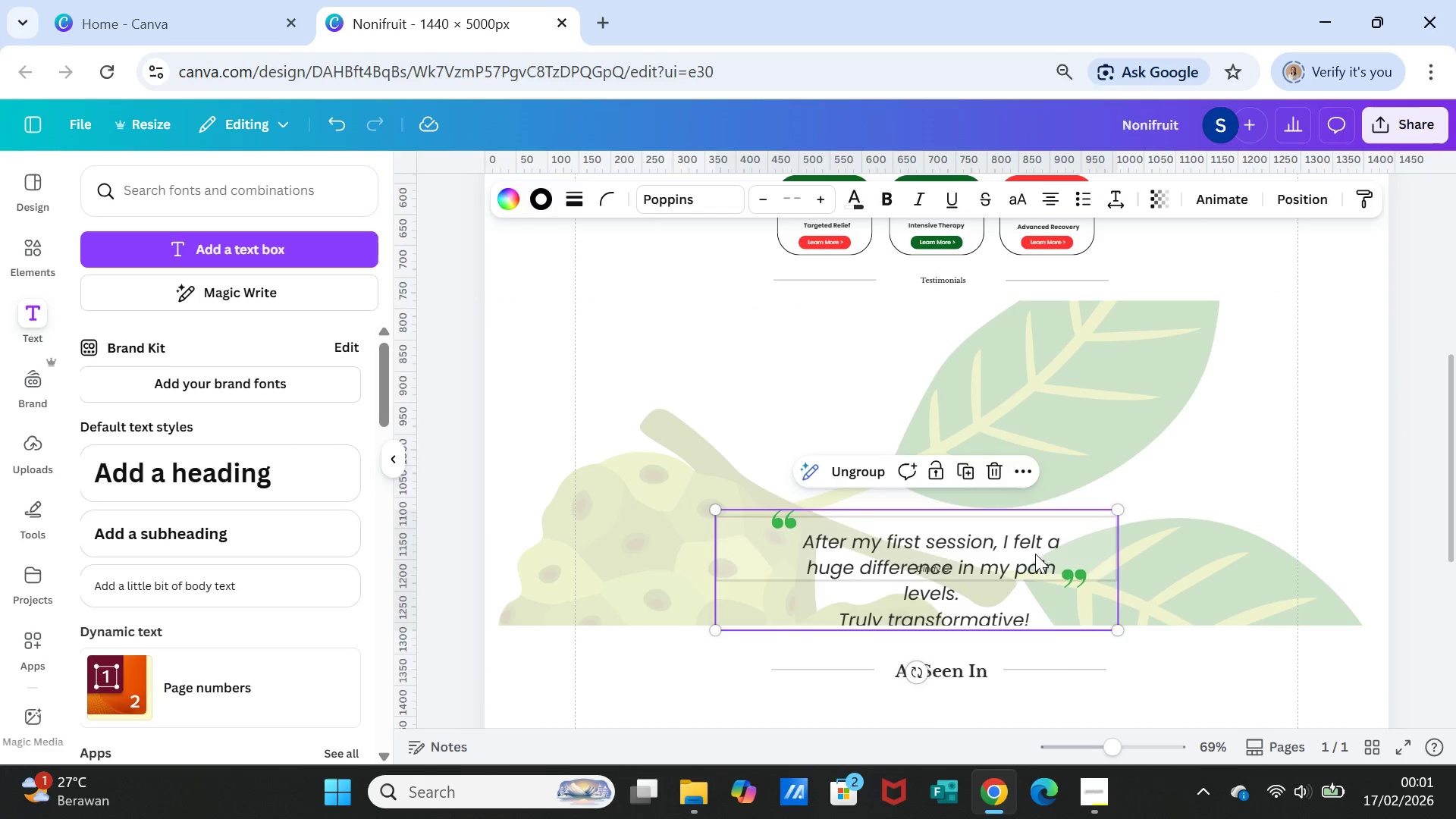 
triple_click([1035, 554])
 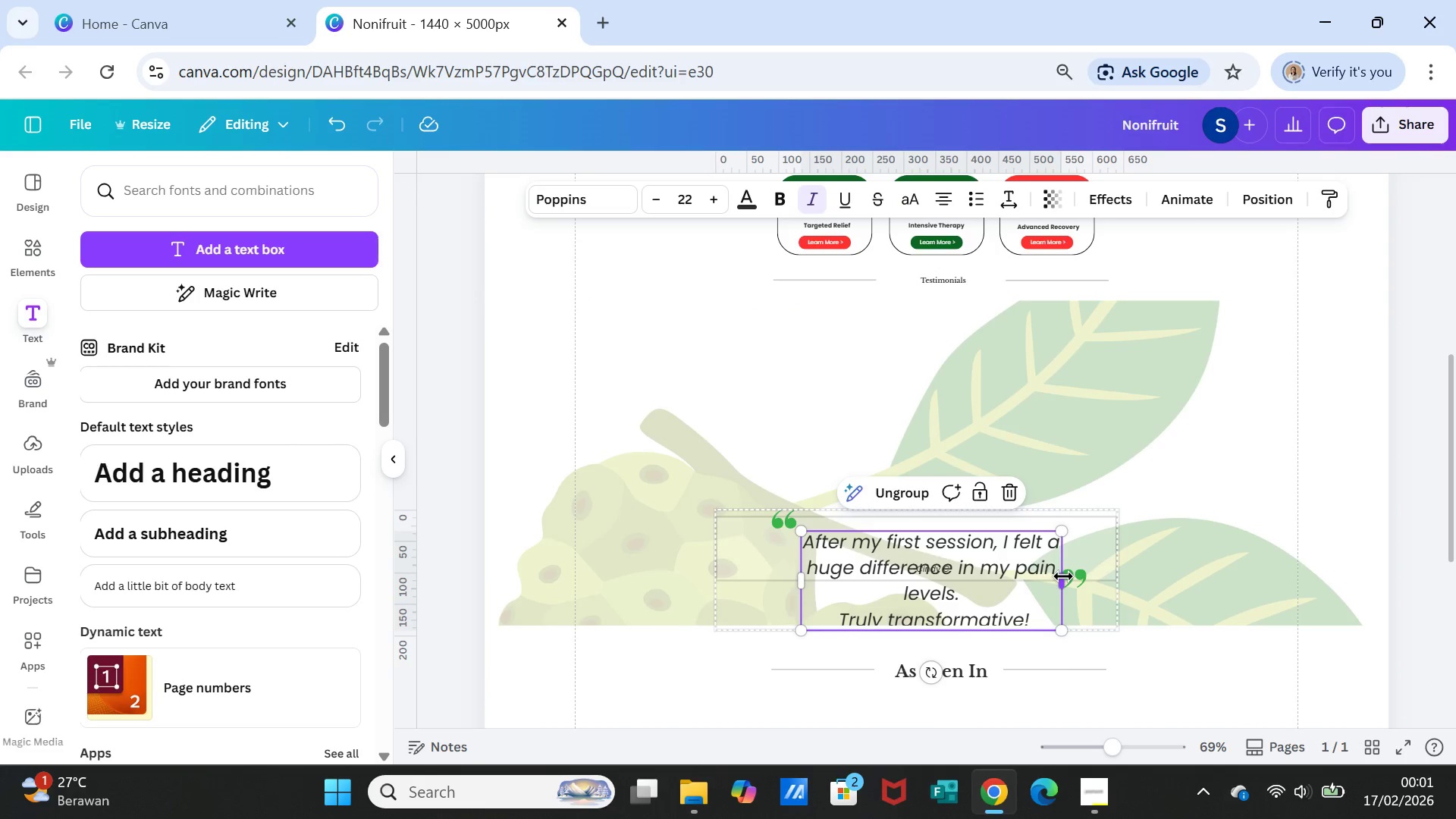 
left_click_drag(start_coordinate=[1063, 577], to_coordinate=[1345, 524])
 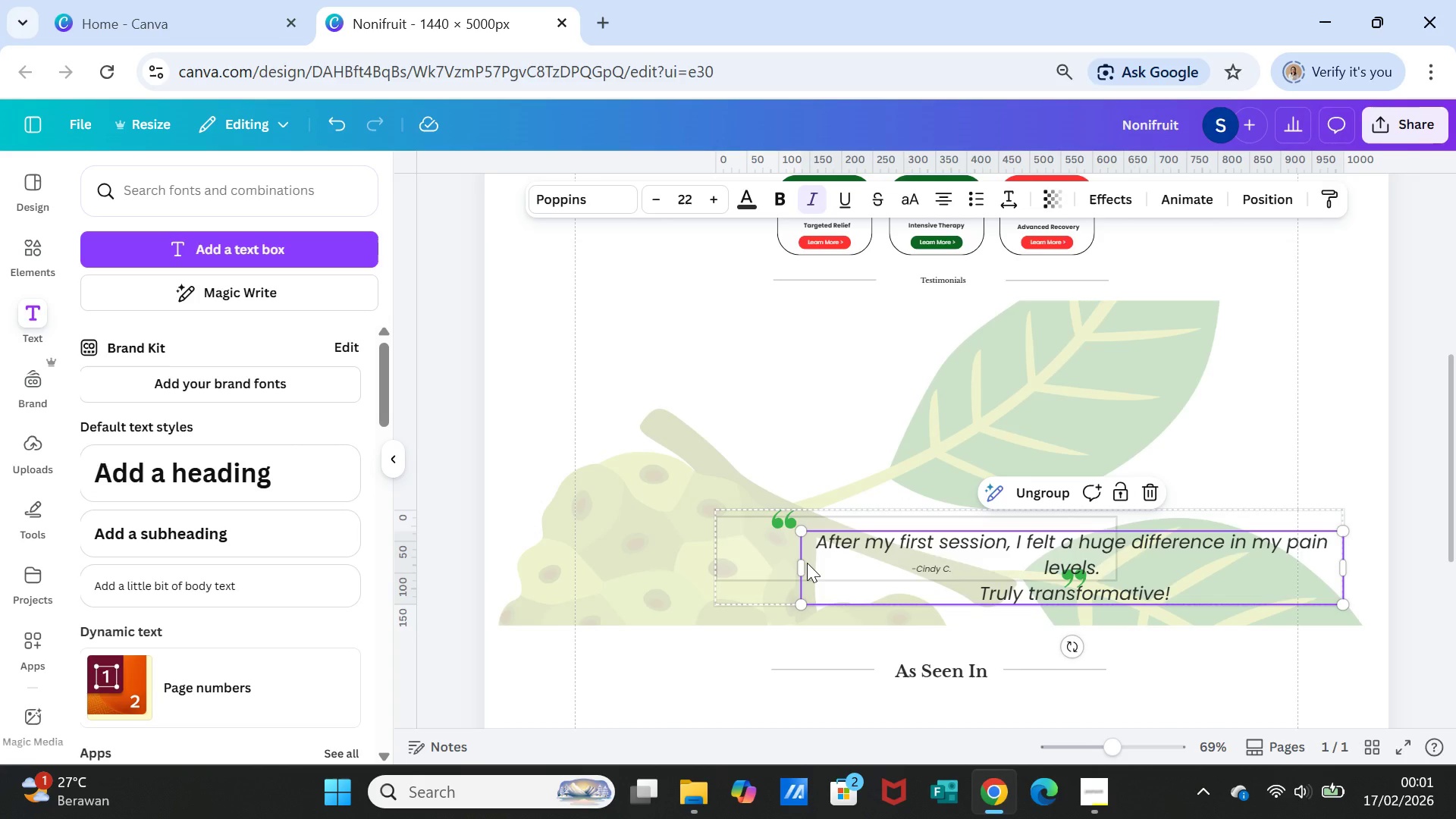 
left_click_drag(start_coordinate=[799, 566], to_coordinate=[570, 561])
 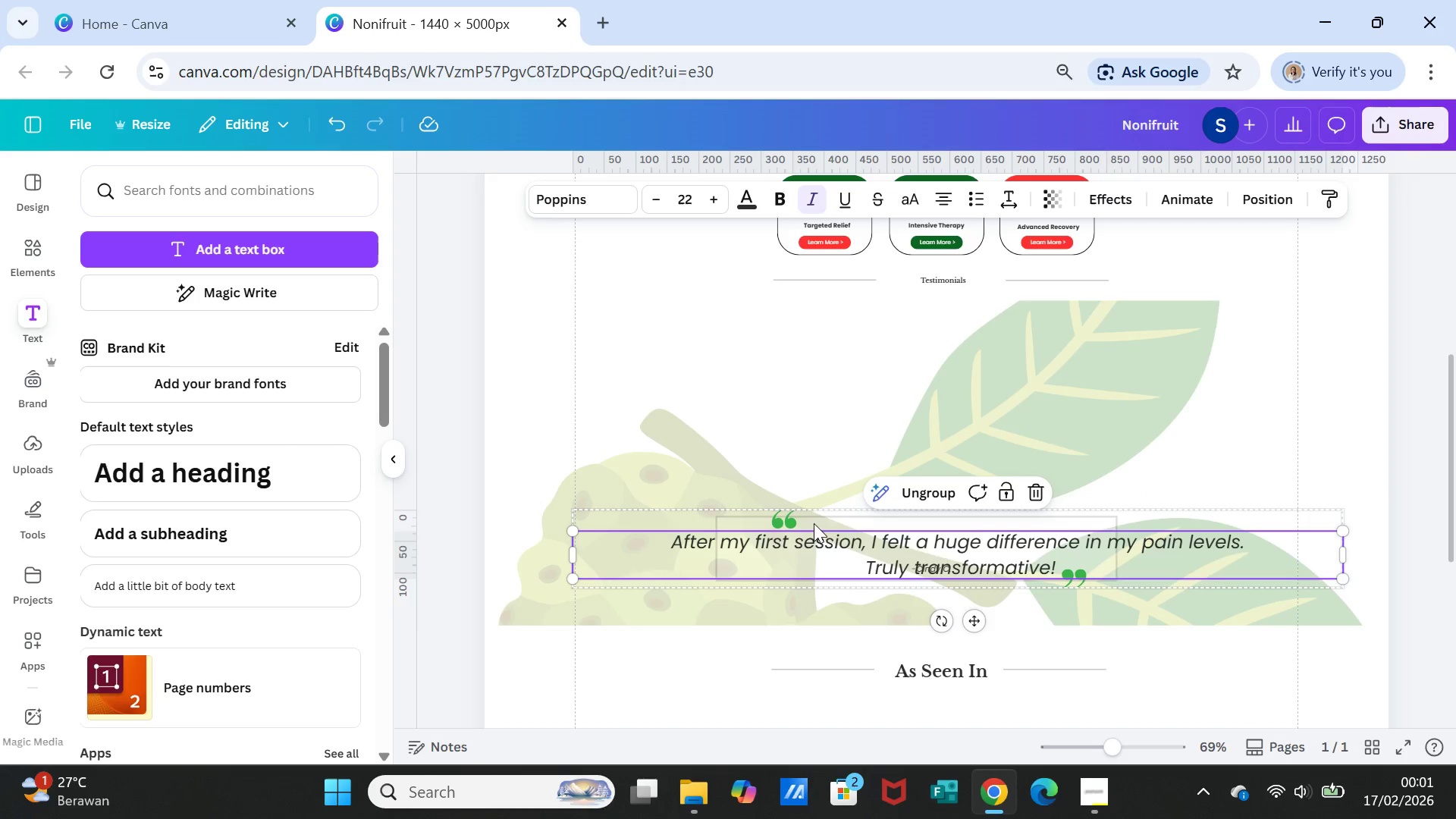 
left_click([831, 518])
 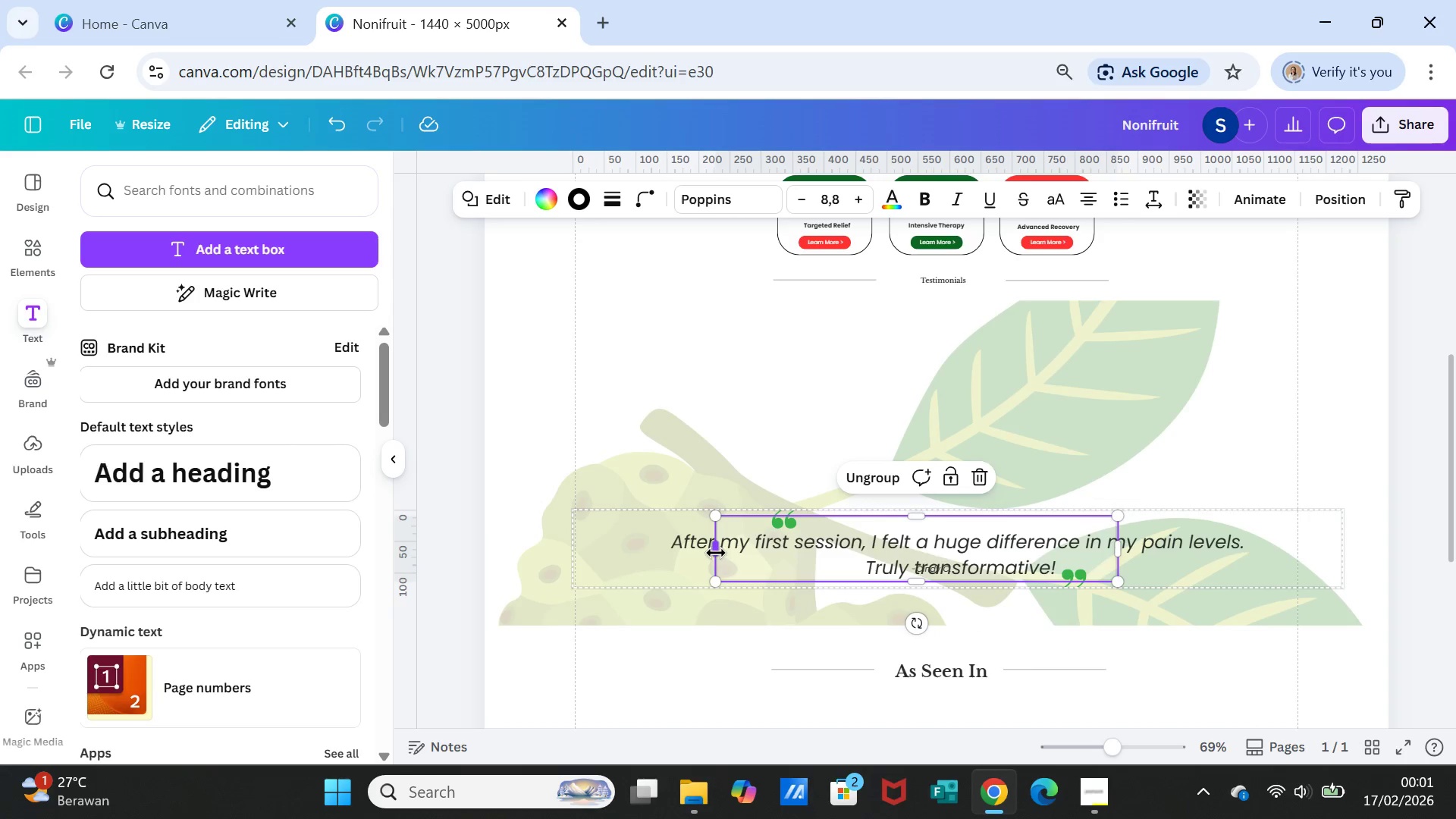 
left_click_drag(start_coordinate=[716, 553], to_coordinate=[574, 545])
 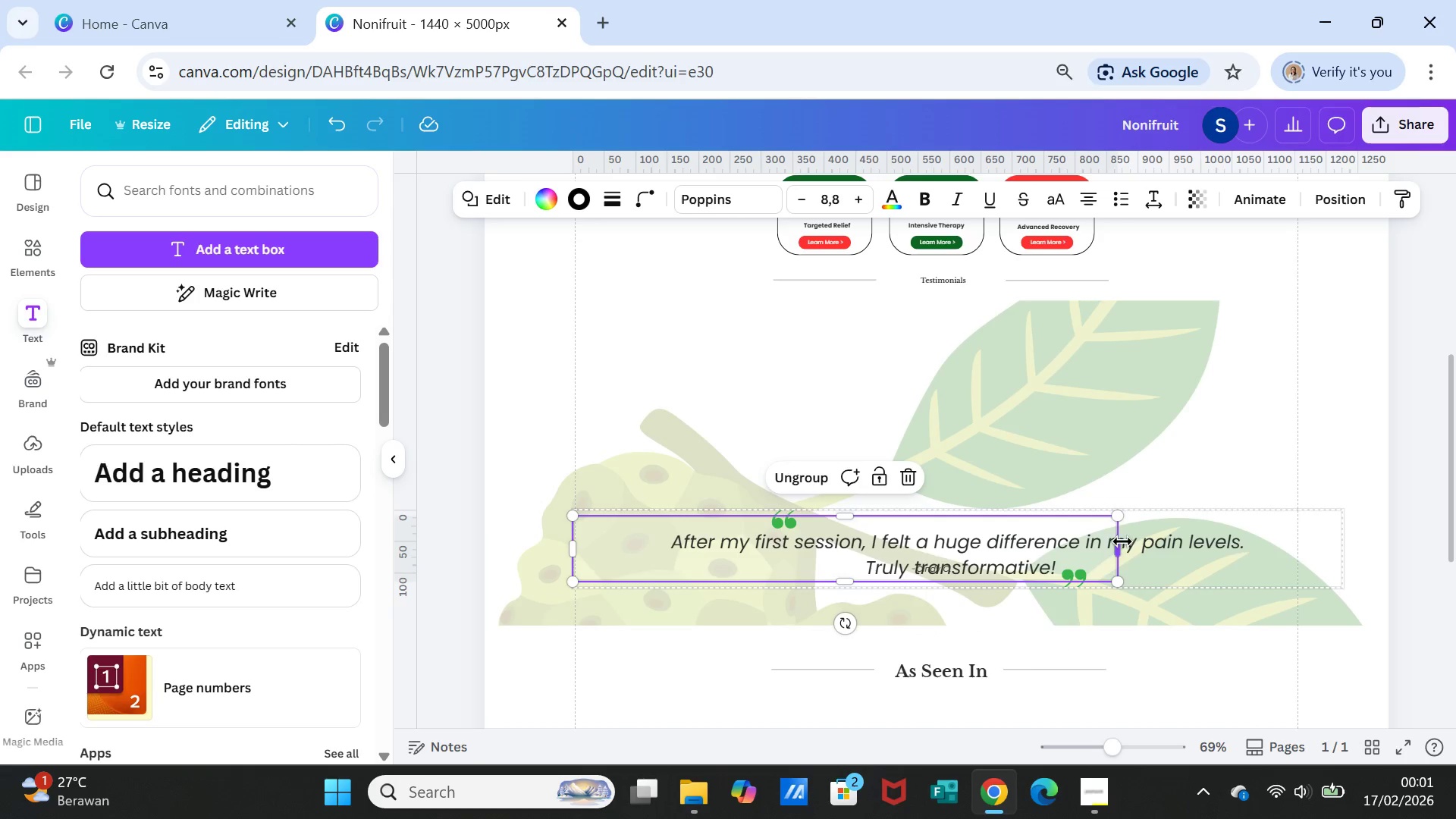 
left_click_drag(start_coordinate=[1118, 542], to_coordinate=[1301, 535])
 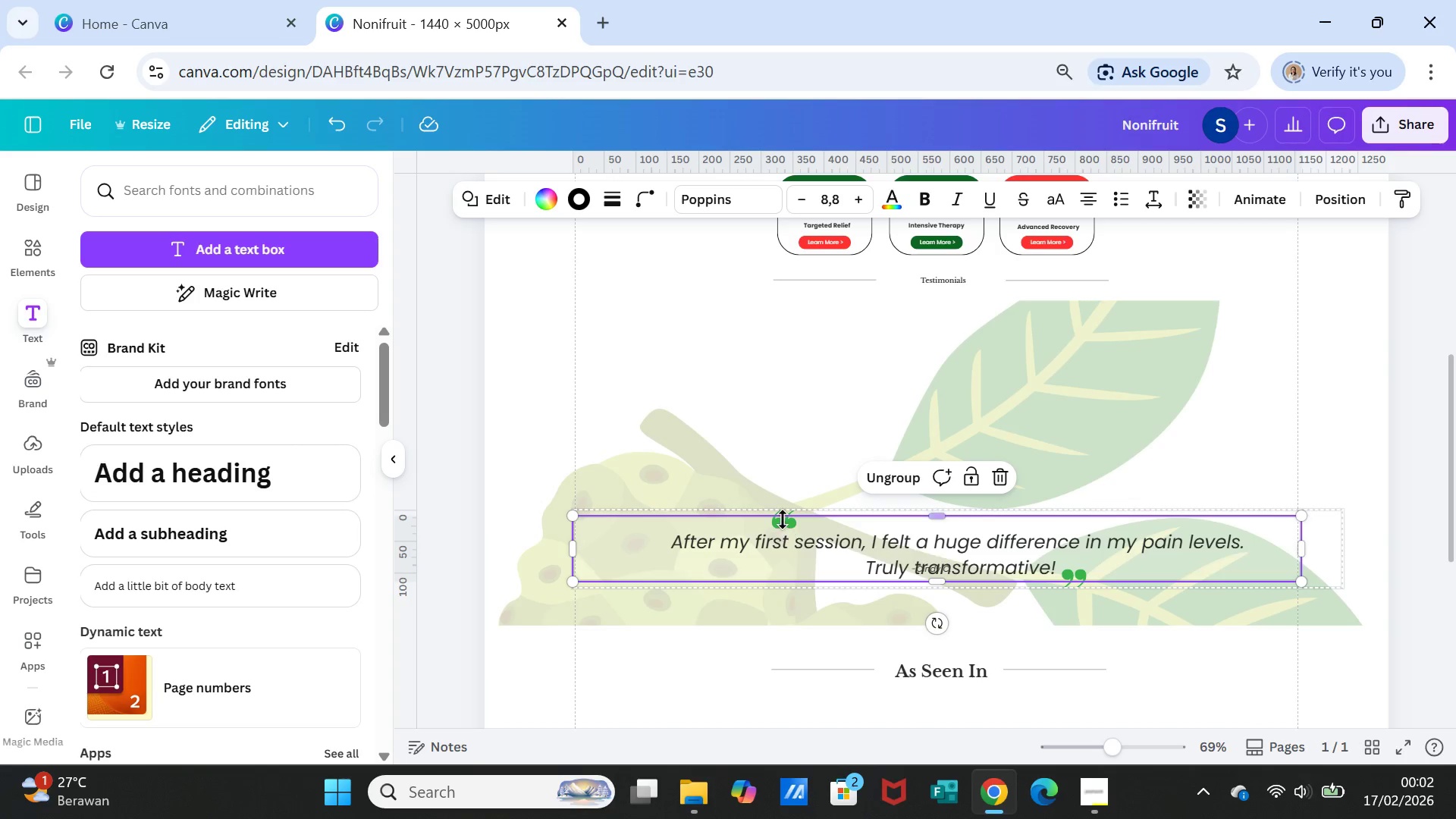 
left_click([783, 518])
 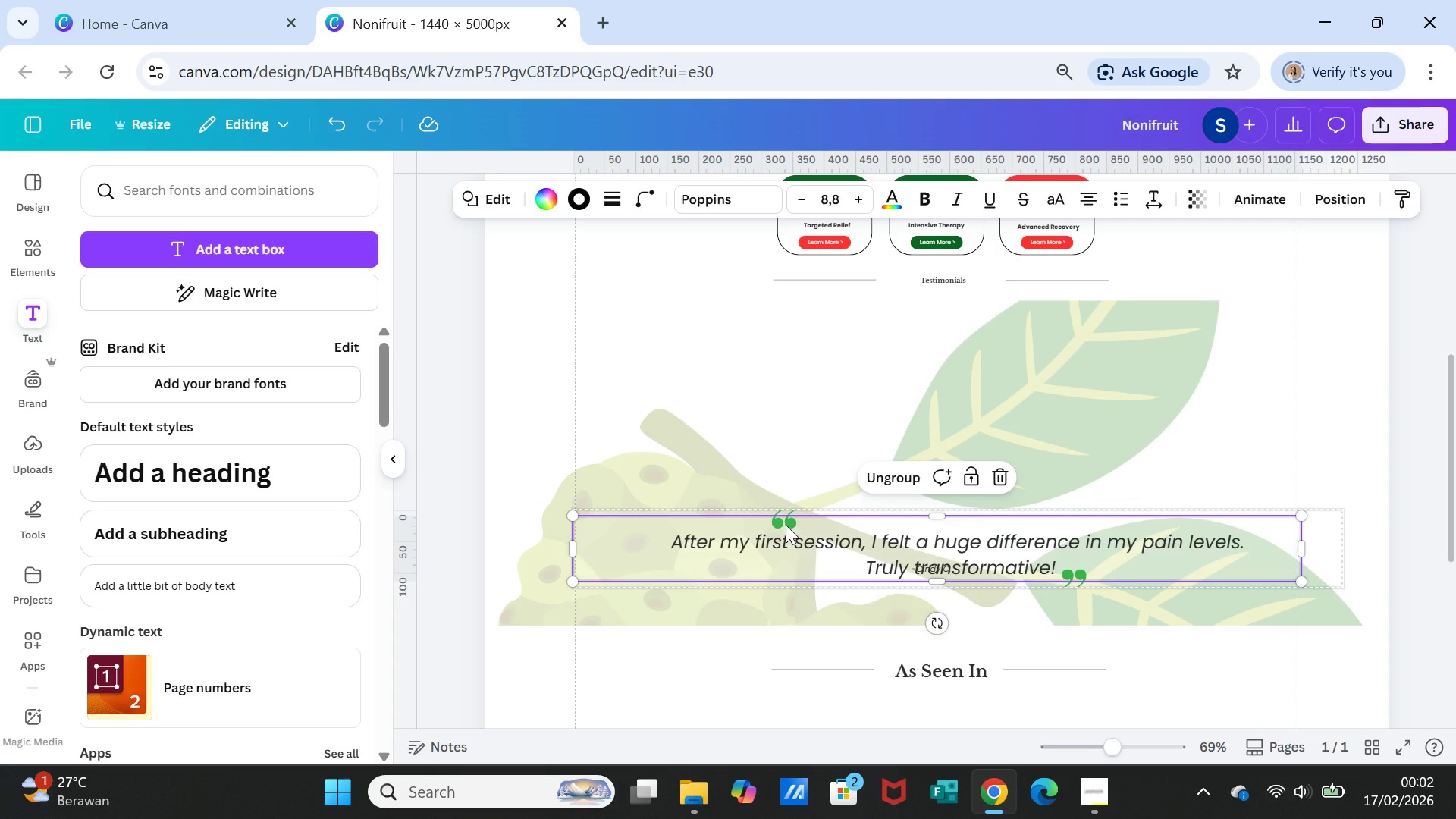 
left_click([786, 525])
 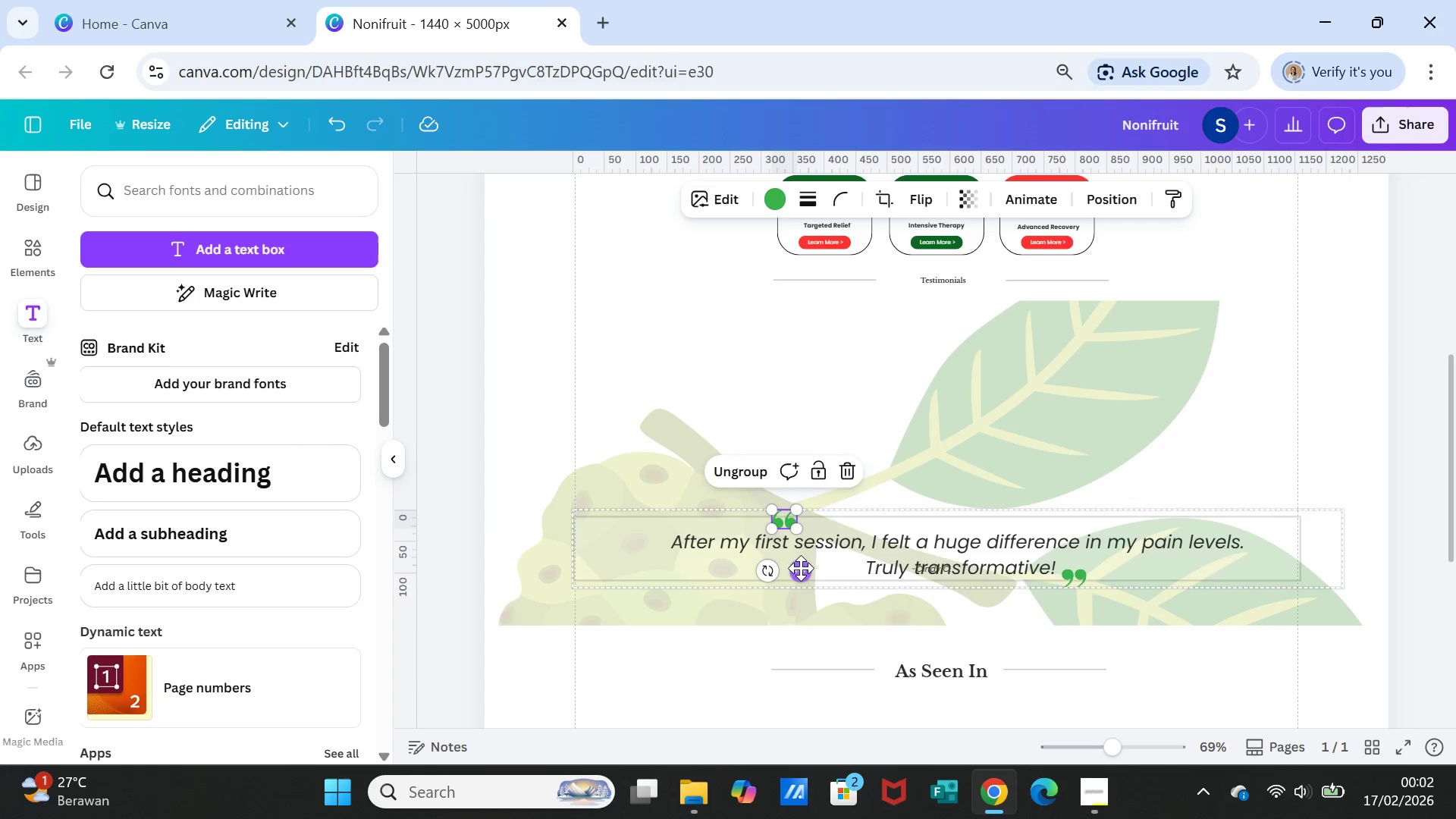 
left_click_drag(start_coordinate=[801, 569], to_coordinate=[609, 563])
 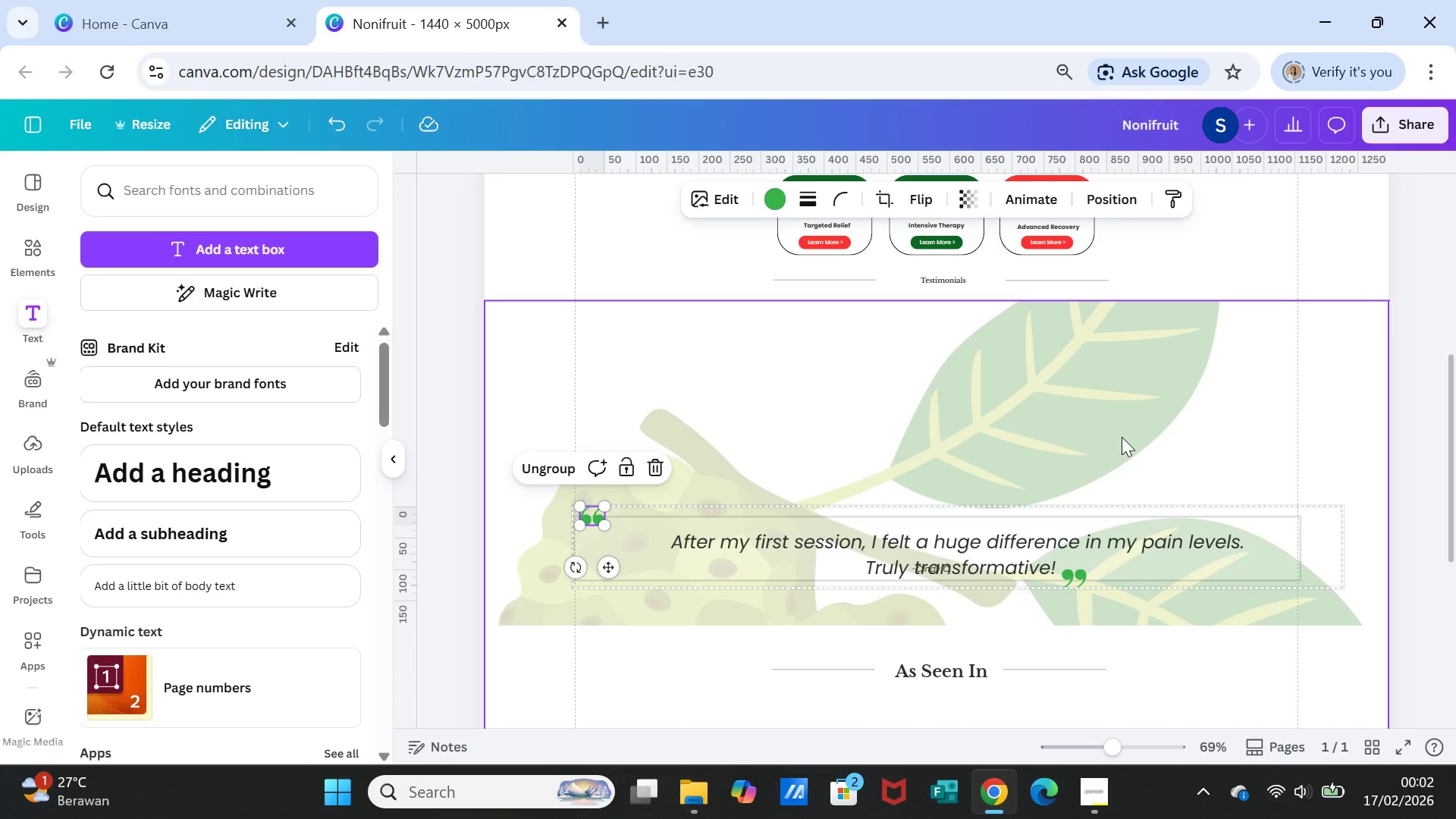 
left_click([1122, 437])
 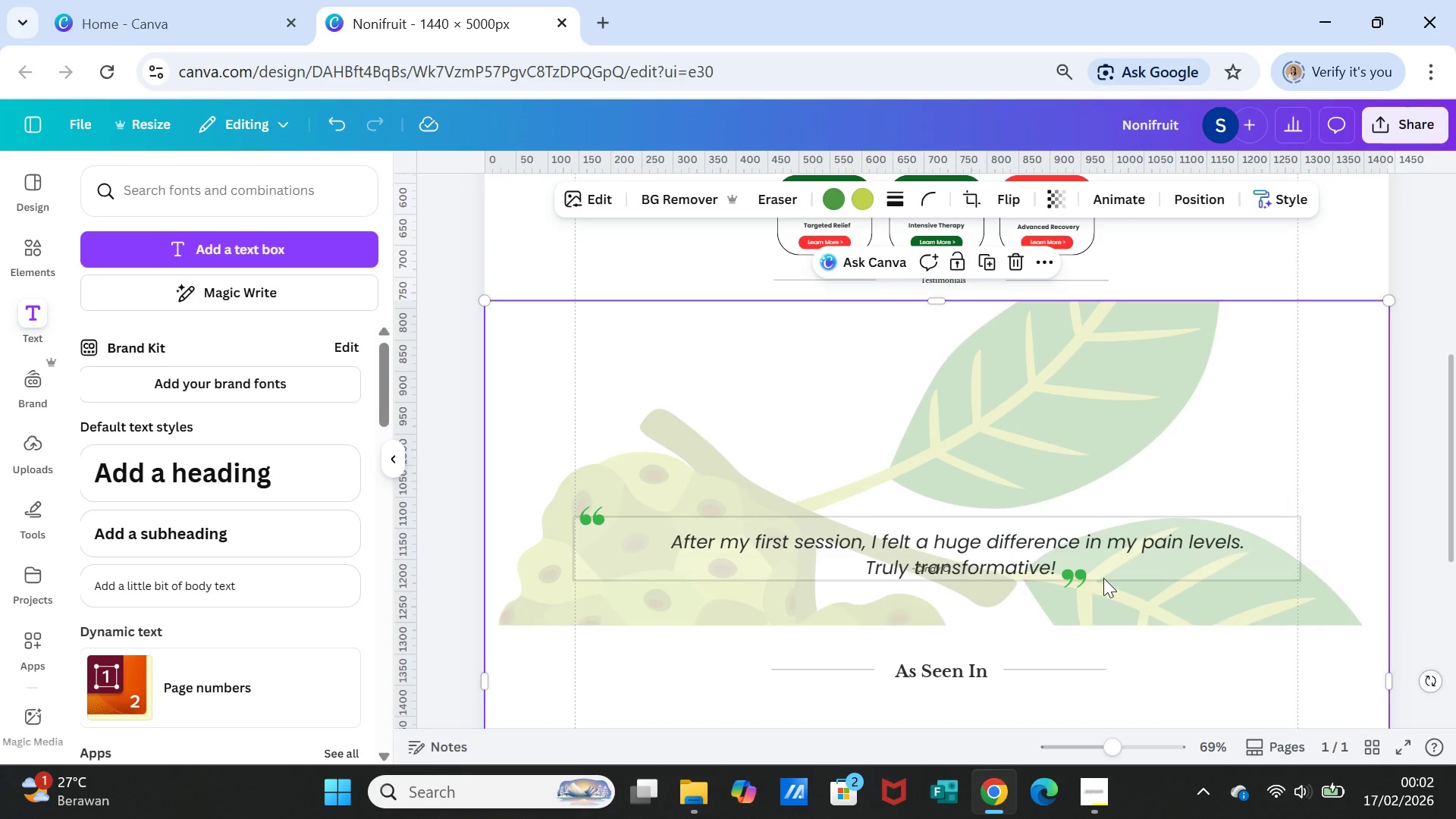 
left_click([1081, 576])
 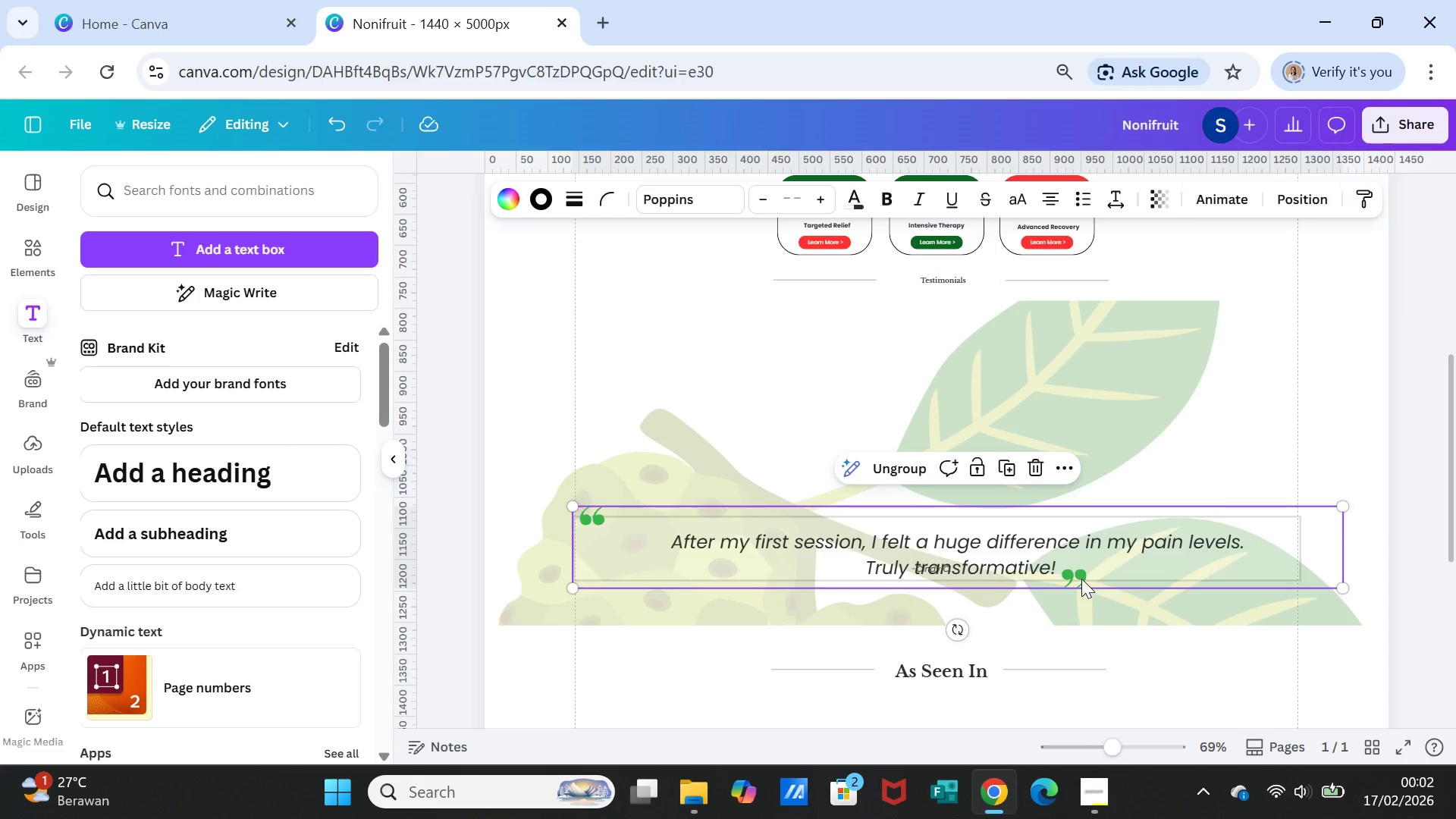 
left_click([1081, 579])
 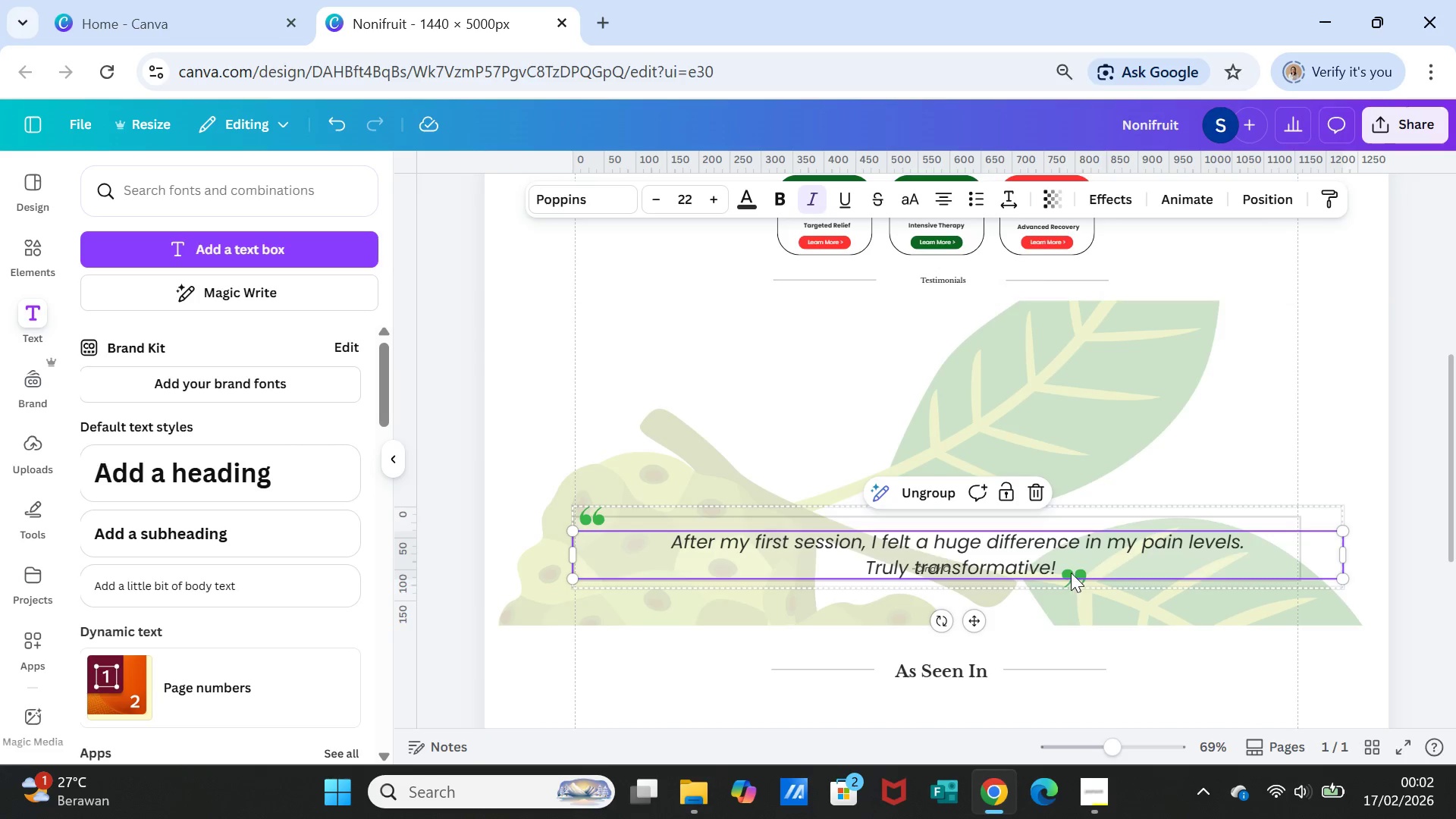 
left_click([1071, 573])
 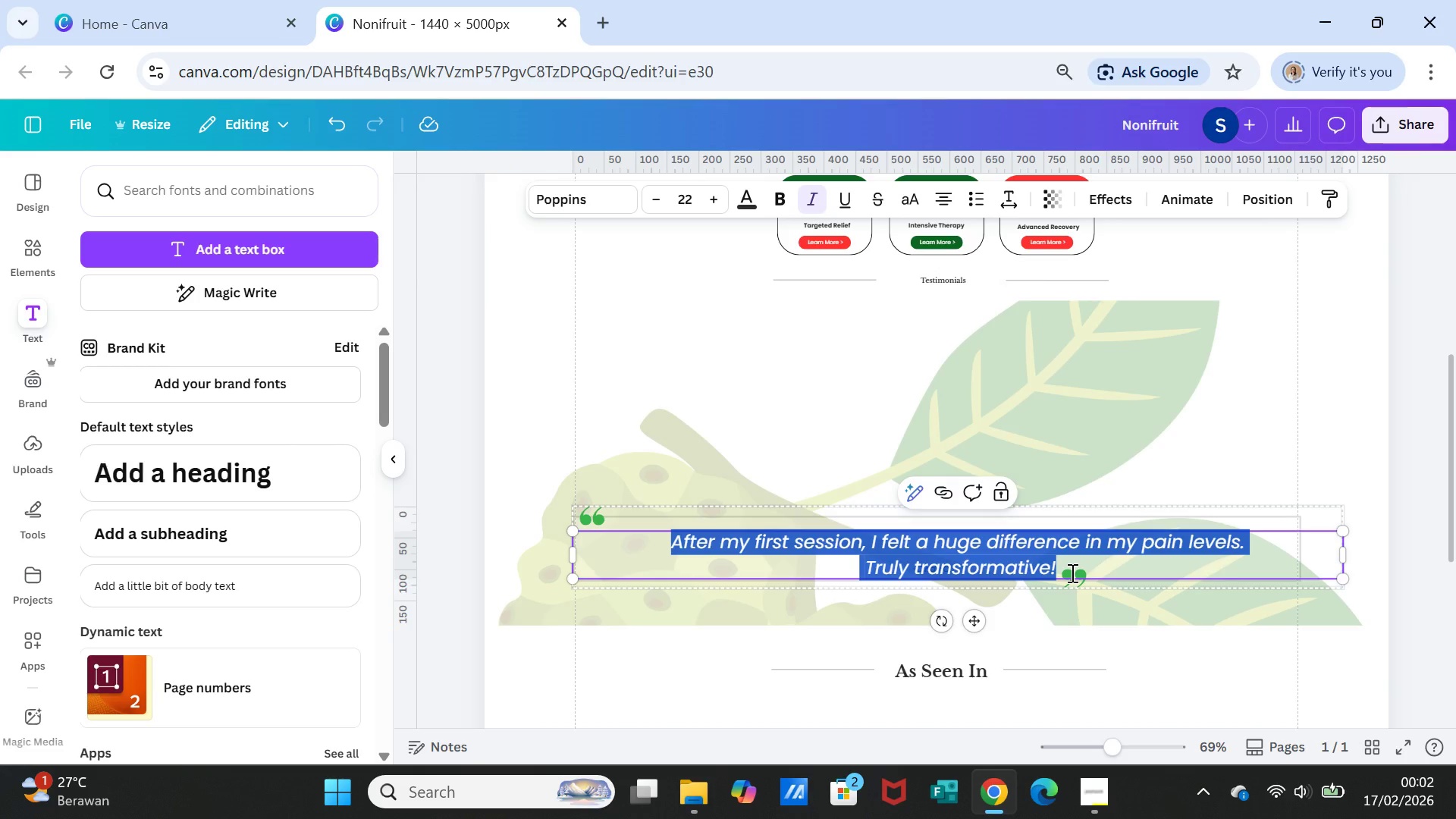 
left_click([1071, 573])
 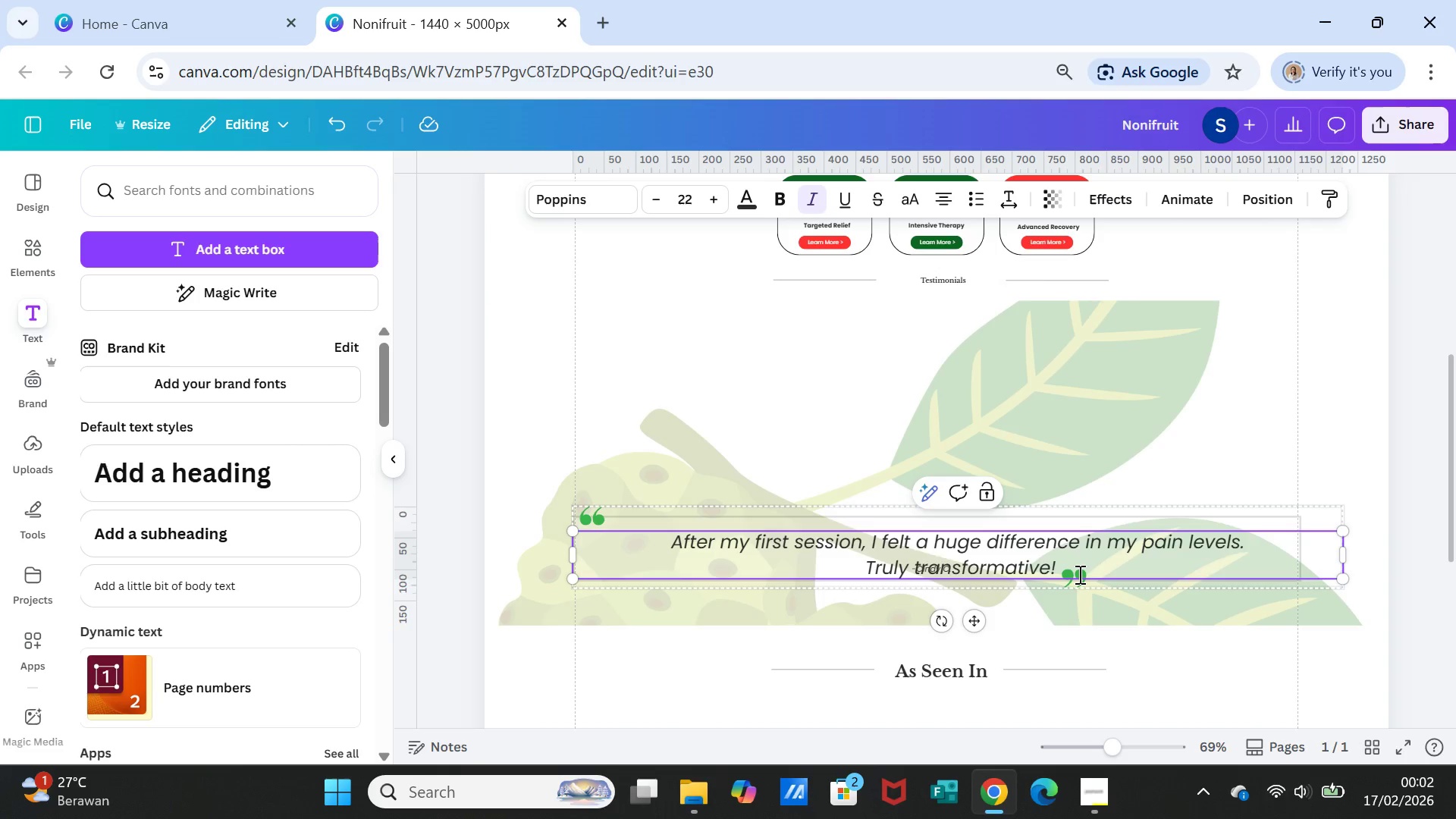 
left_click([1078, 574])
 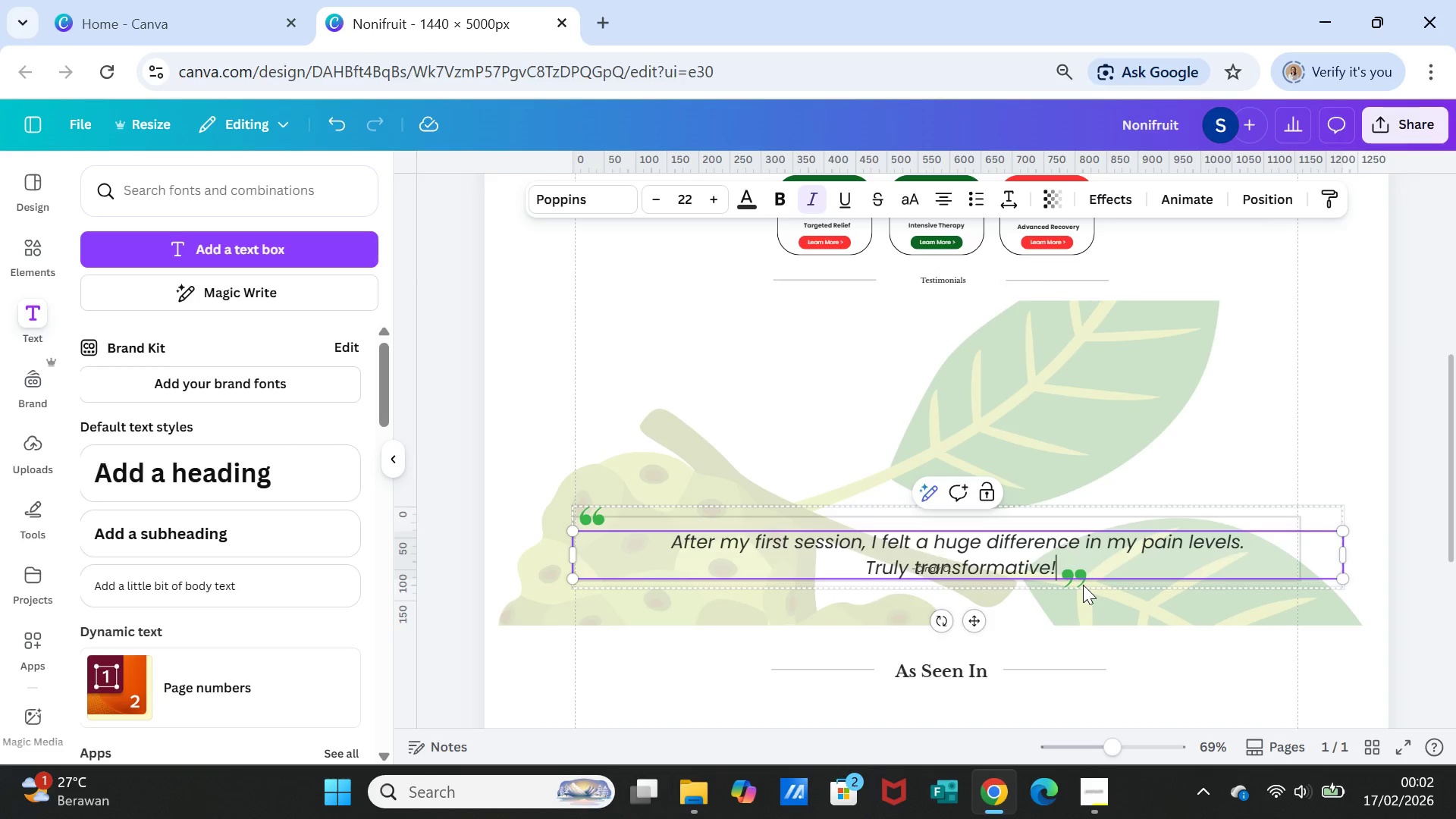 
left_click([1083, 585])
 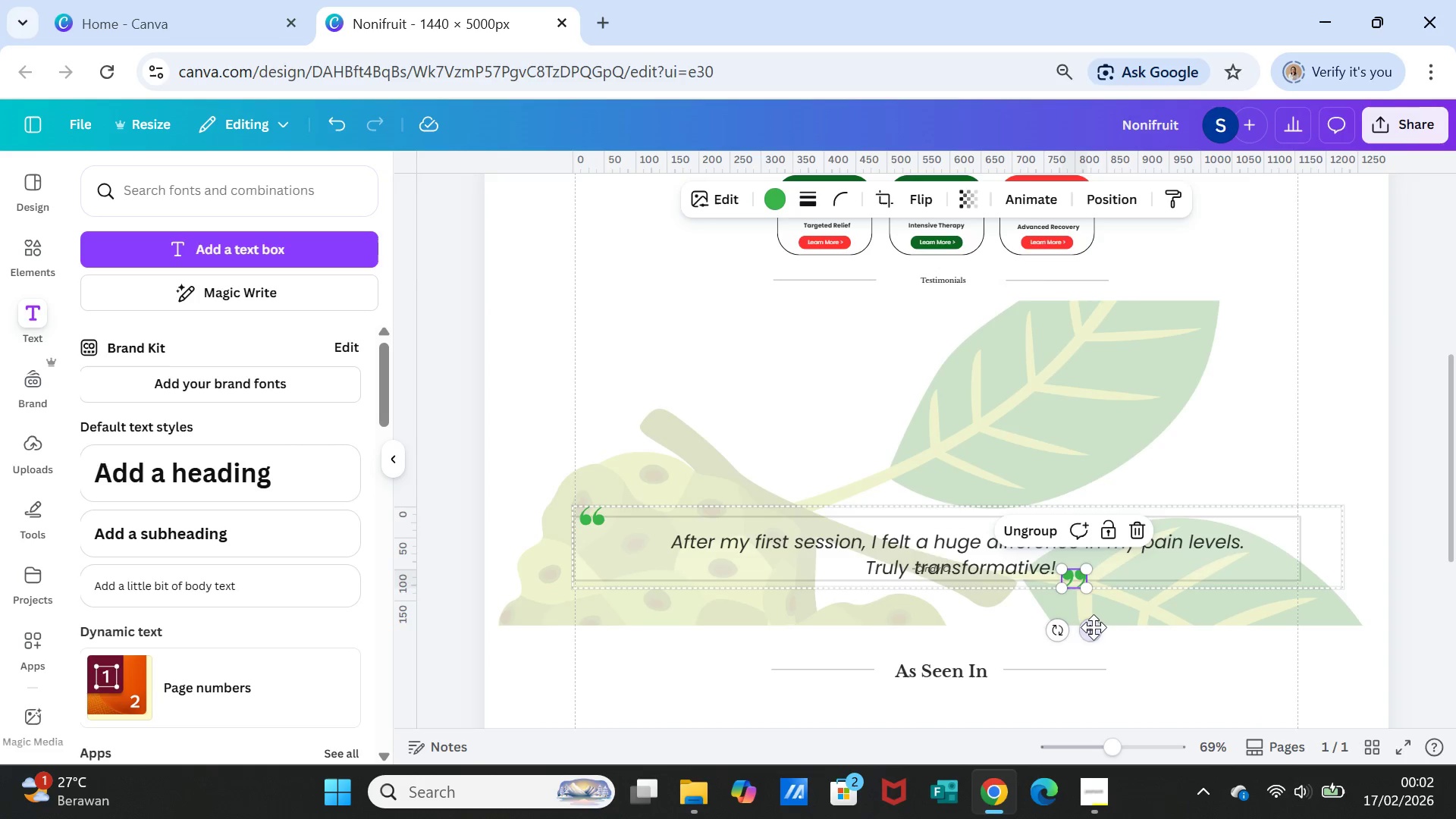 
left_click_drag(start_coordinate=[1093, 629], to_coordinate=[1301, 629])
 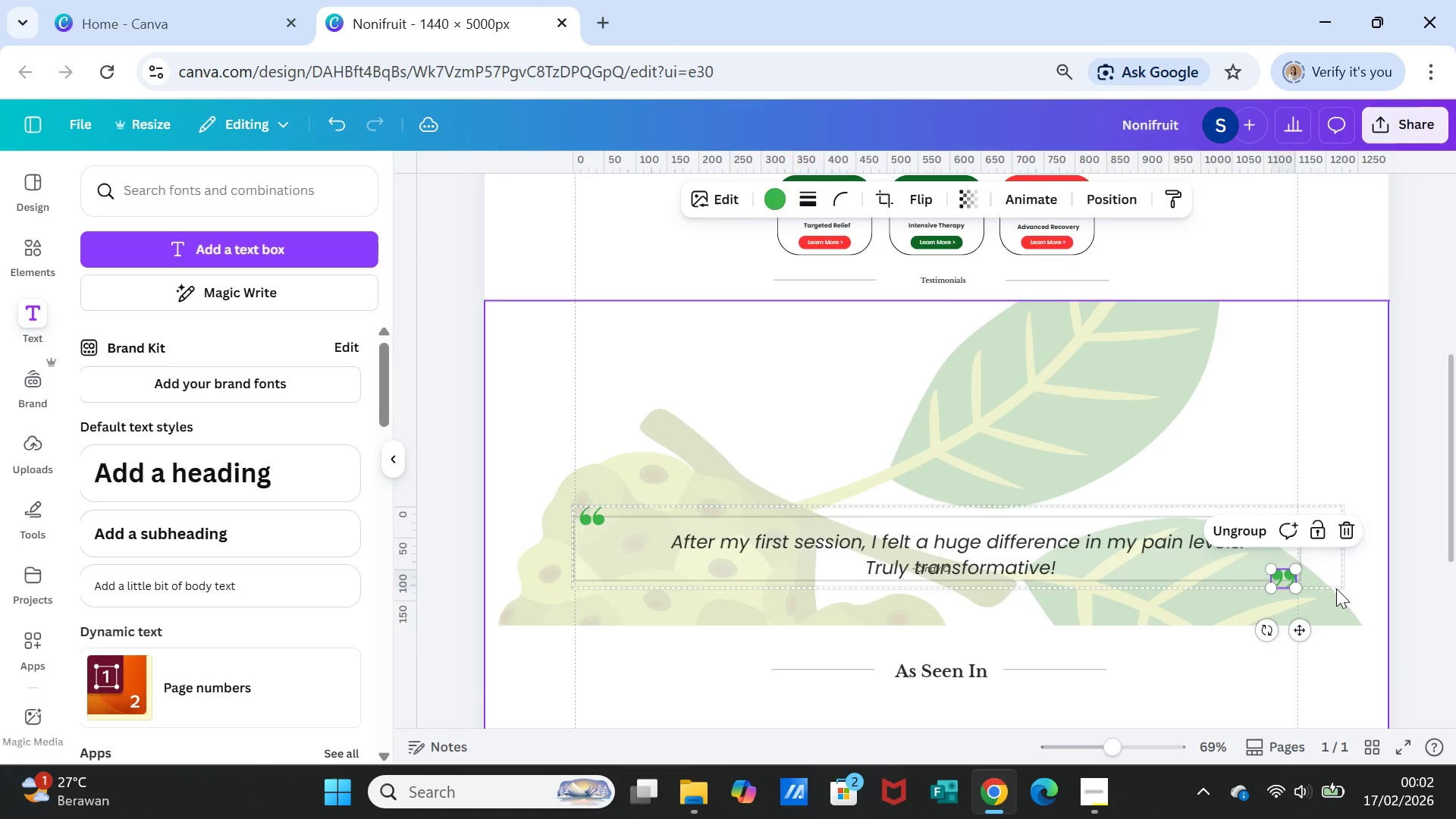 
left_click([1336, 588])
 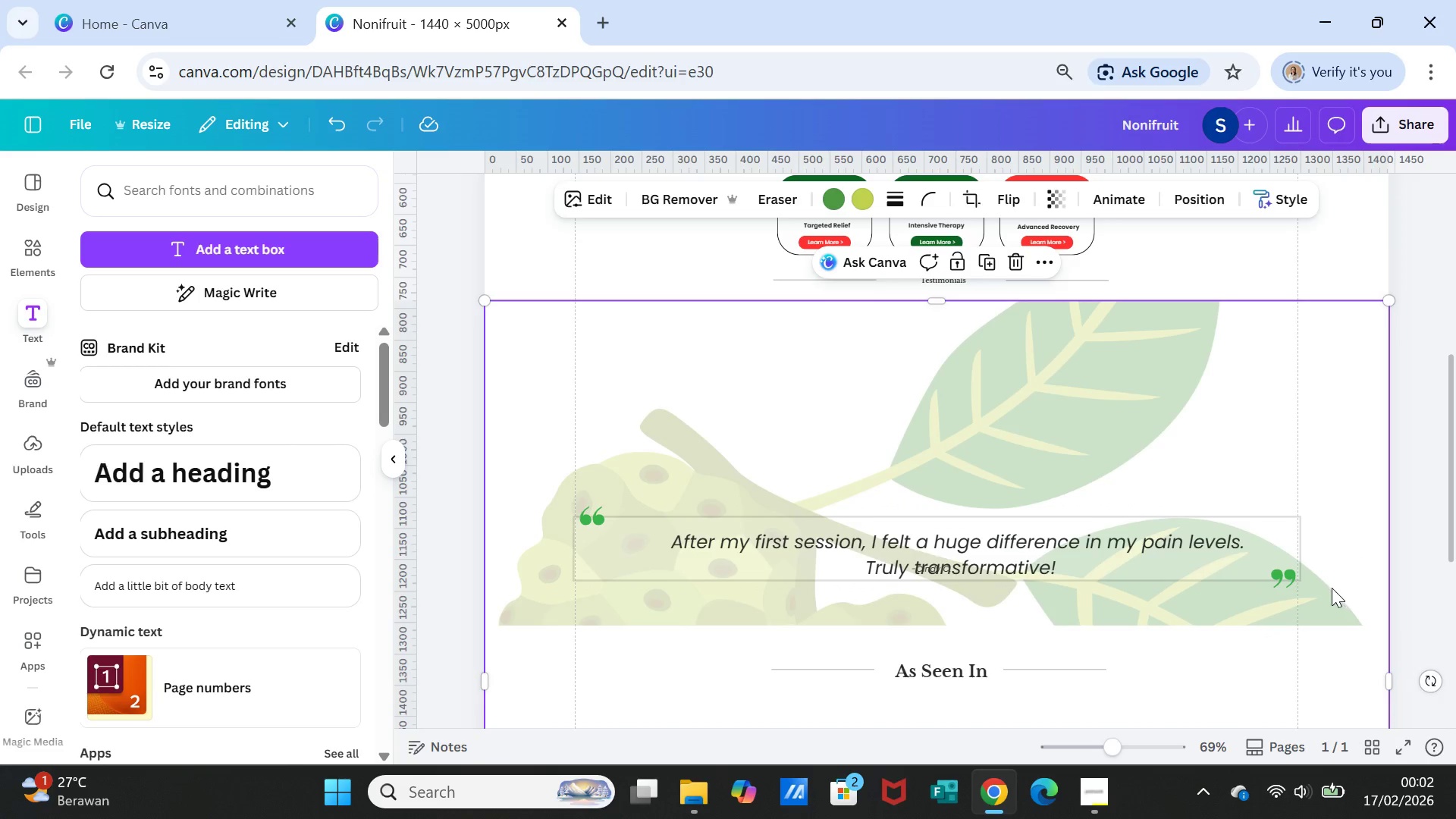 
scroll: coordinate [1304, 582], scroll_direction: down, amount: 1.0
 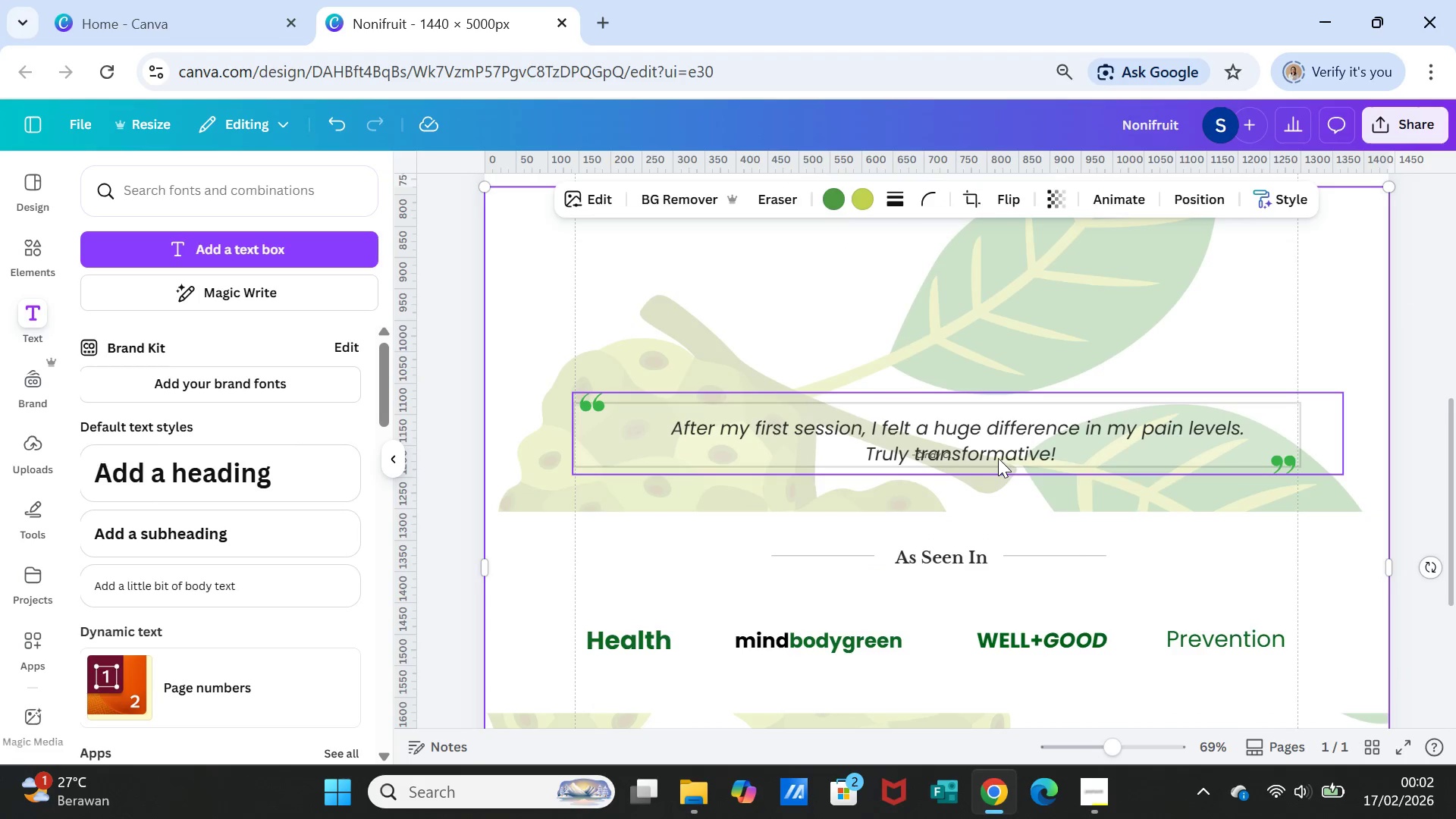 
left_click([998, 458])
 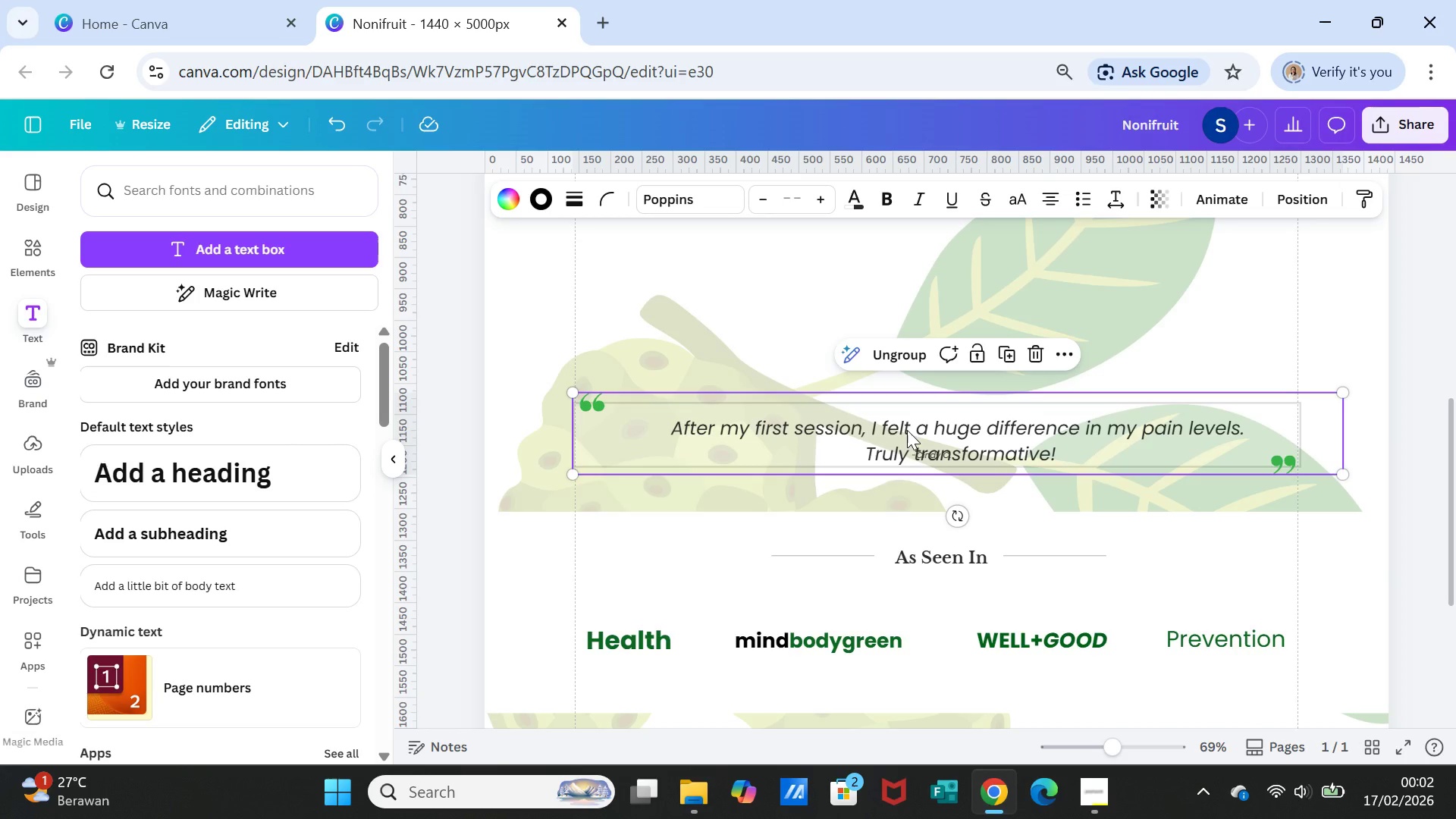 
left_click([906, 428])
 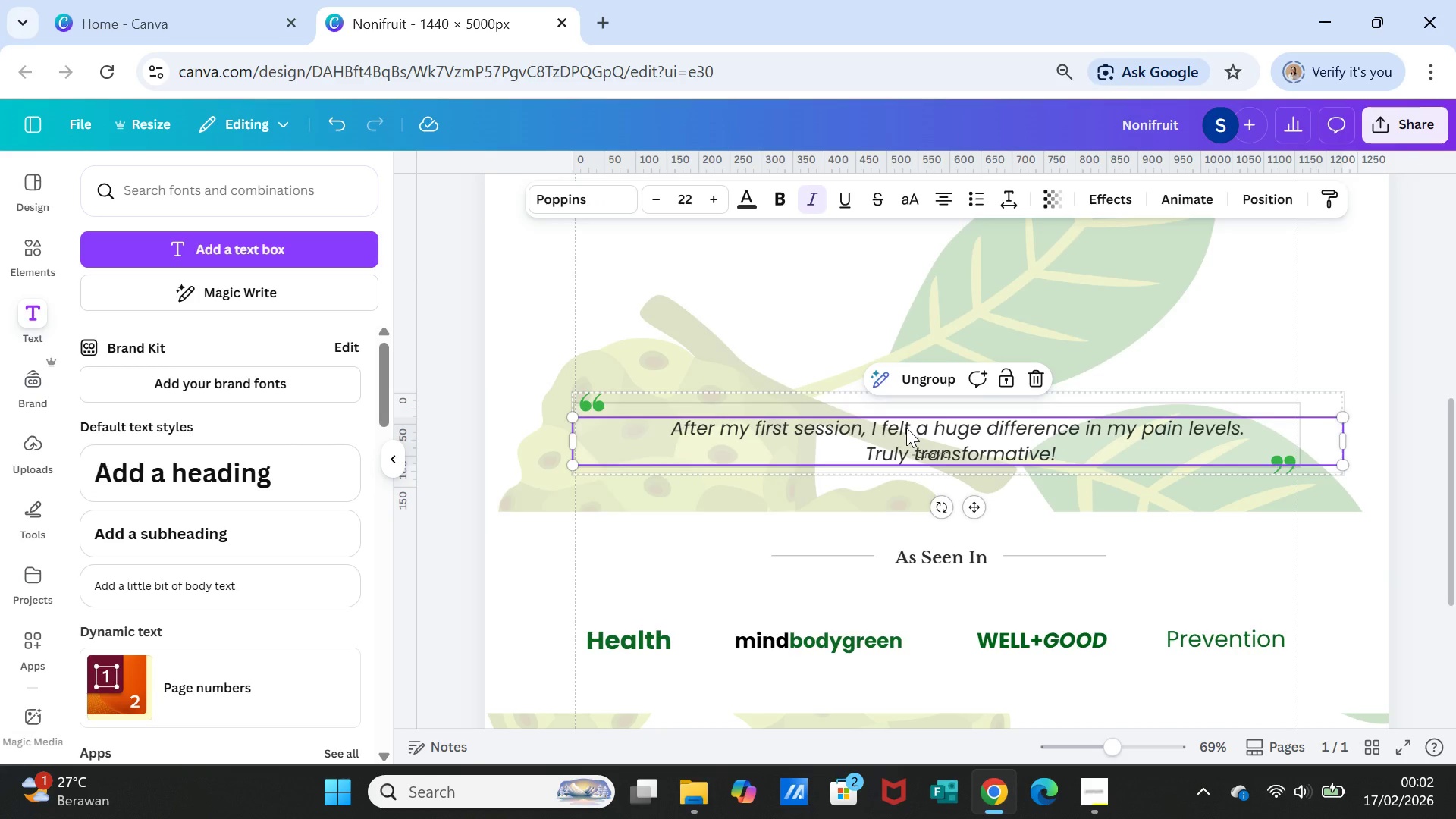 
left_click([906, 428])
 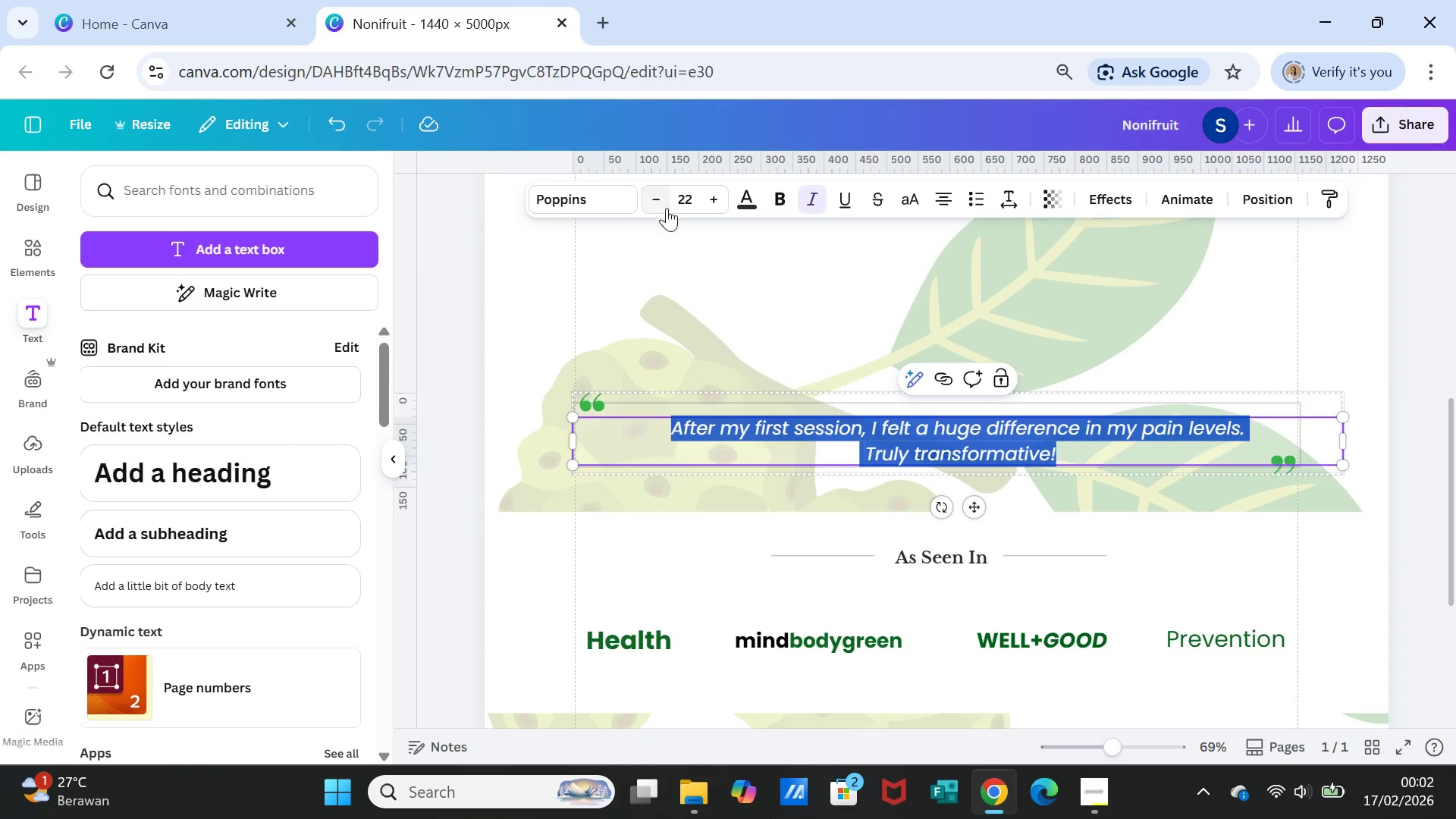 
left_click([694, 201])
 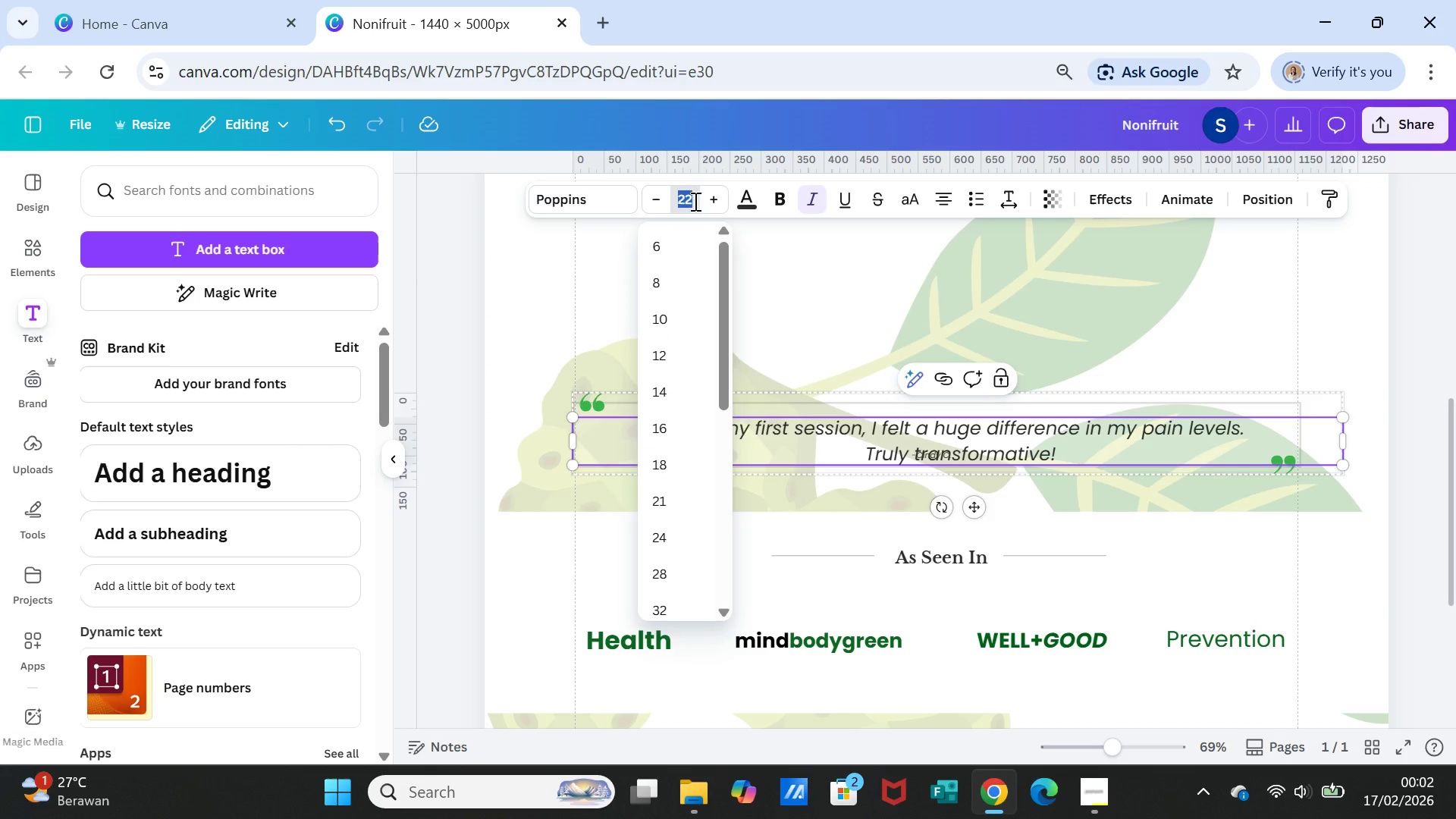 
type(20)
 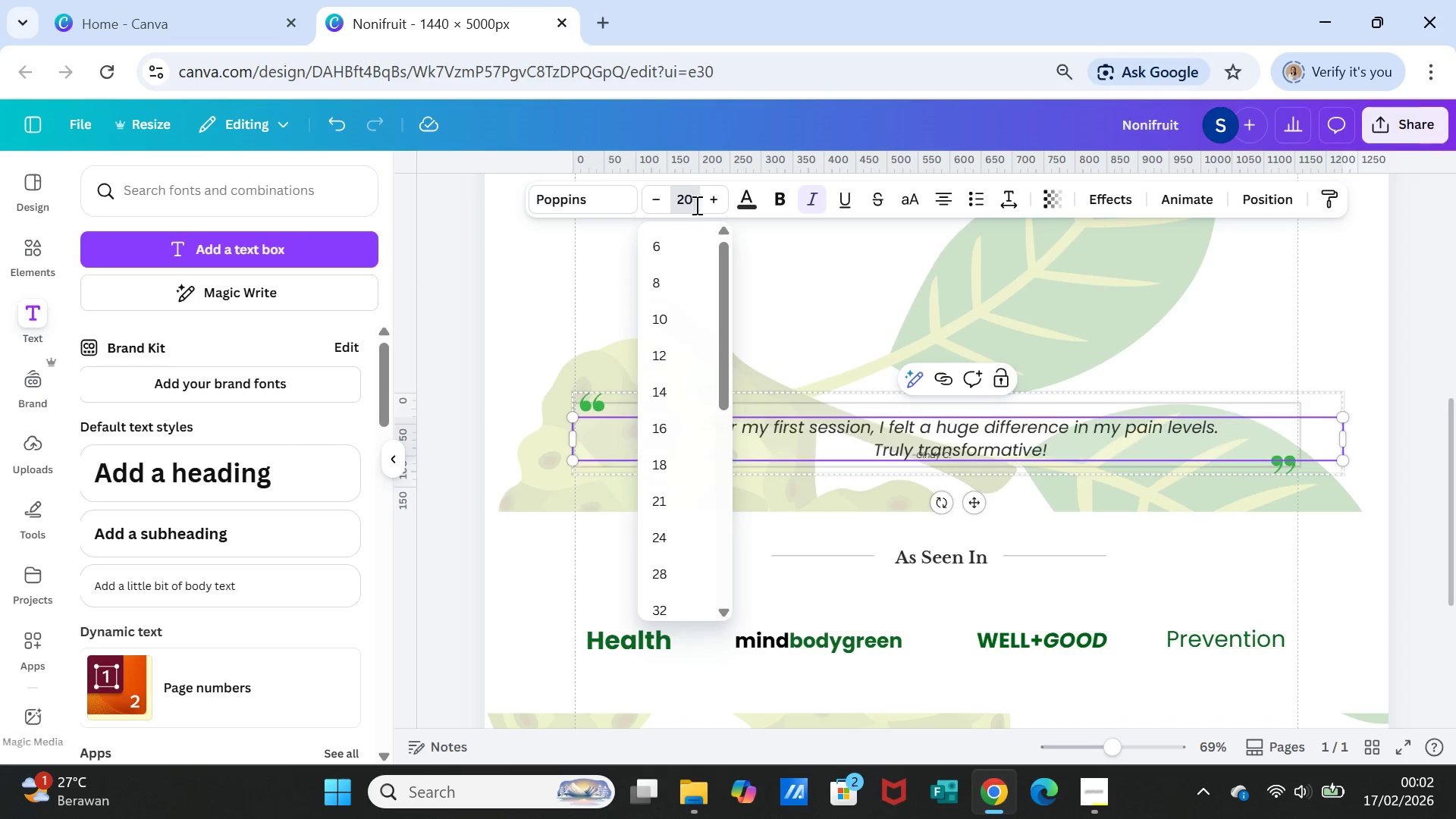 
key(Enter)
 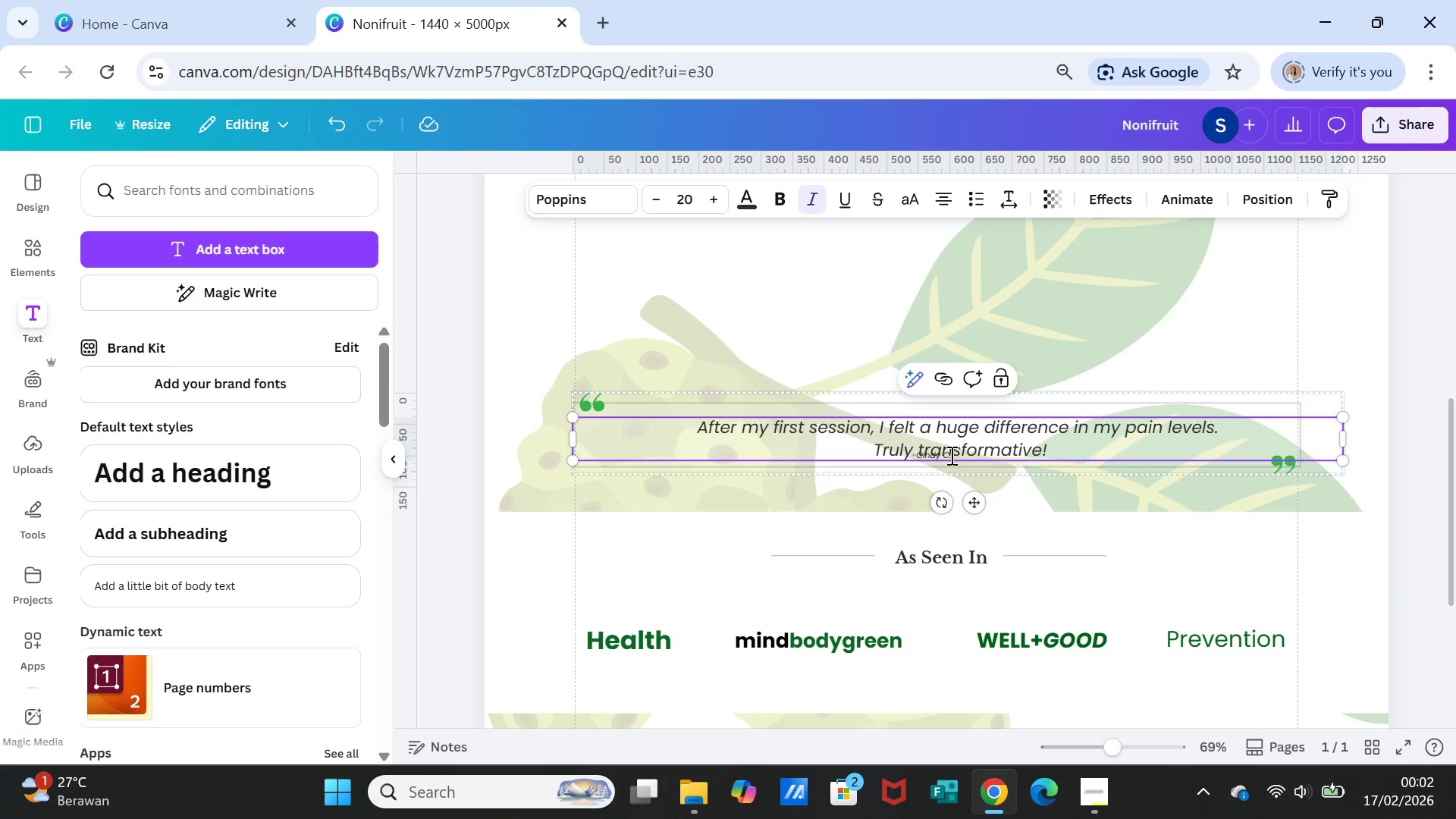 
left_click([1056, 504])
 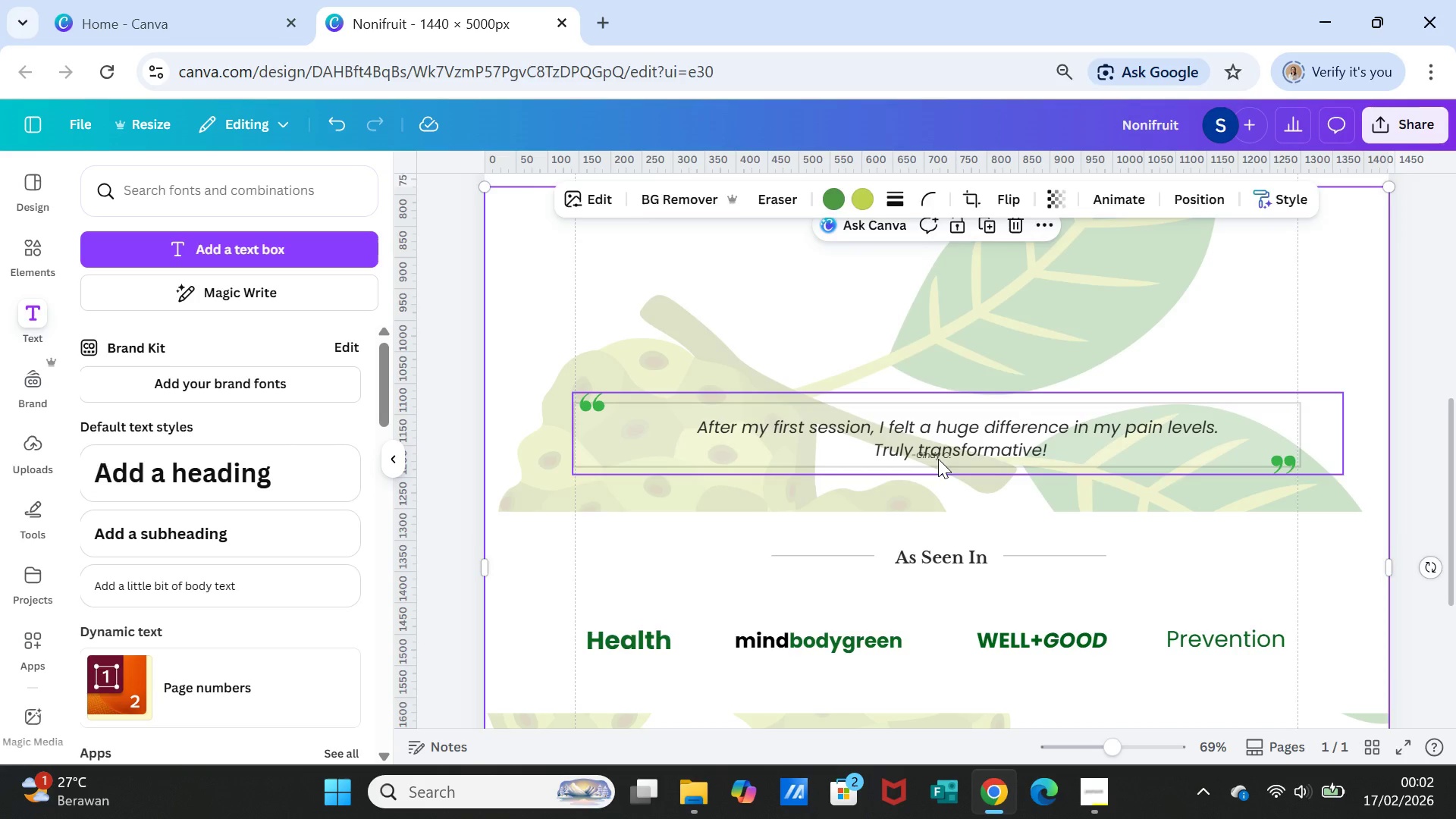 
left_click([938, 459])
 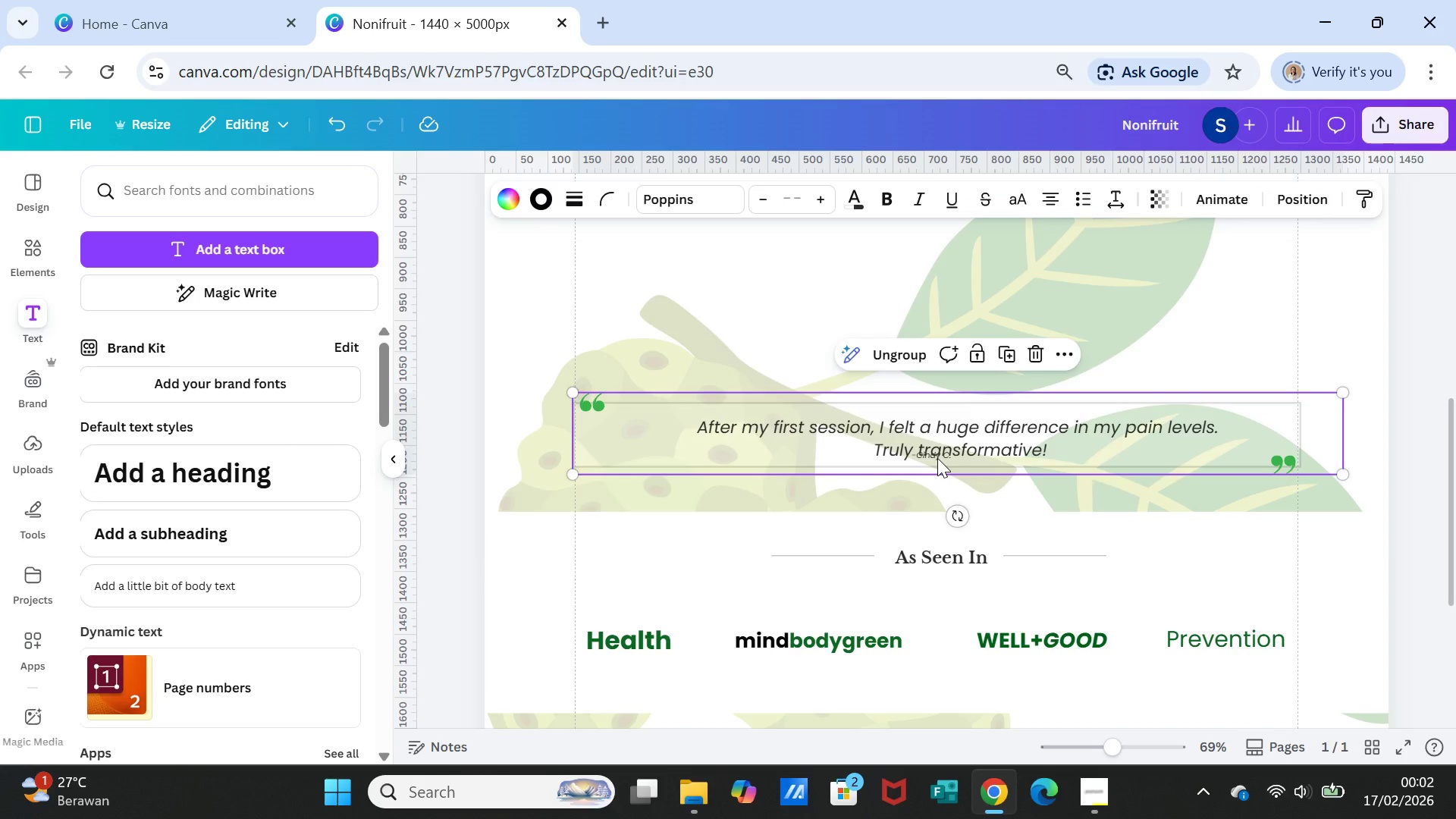 
left_click([937, 458])
 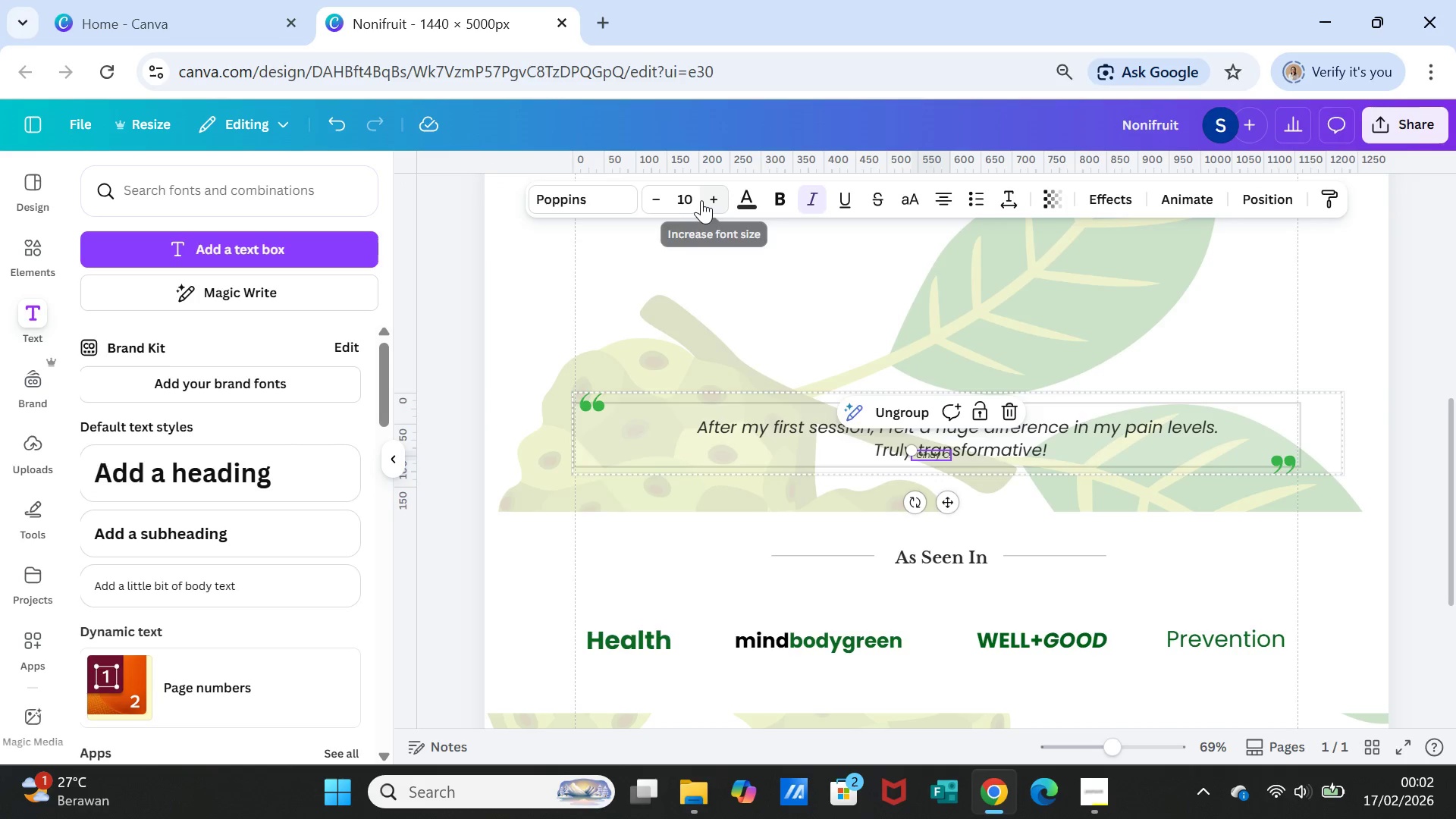 
left_click([689, 192])
 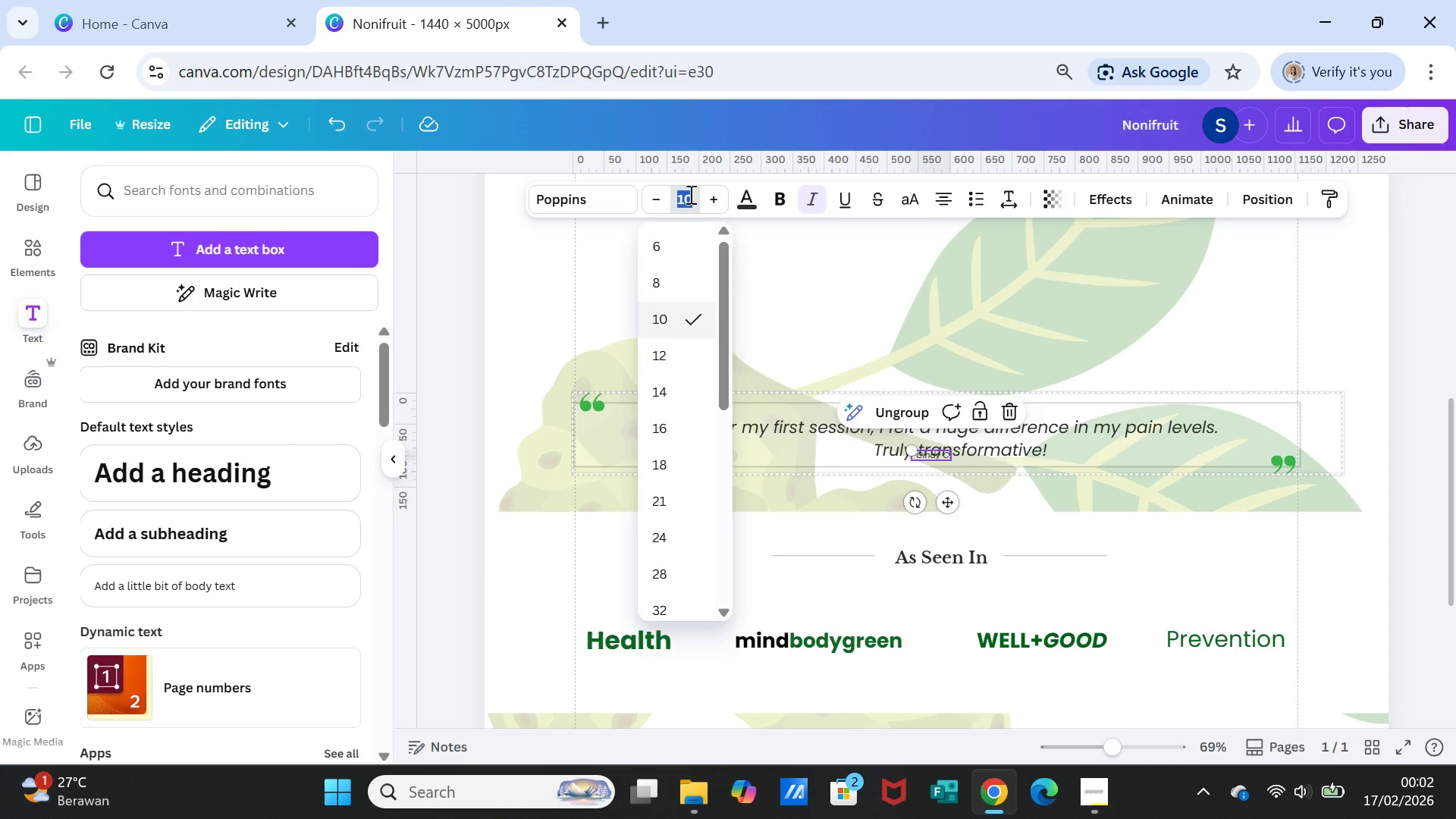 
type(17)
 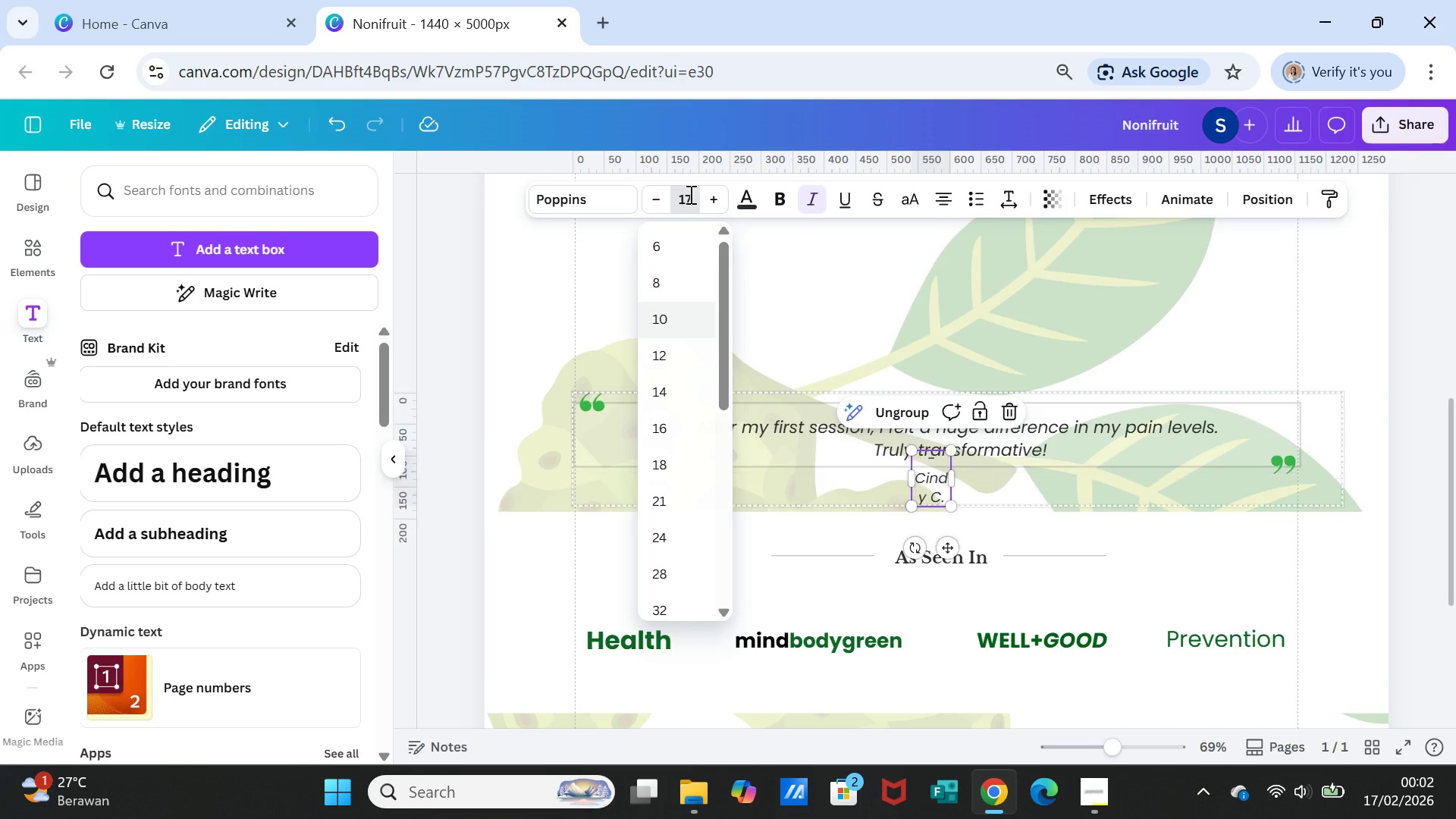 
key(Enter)
 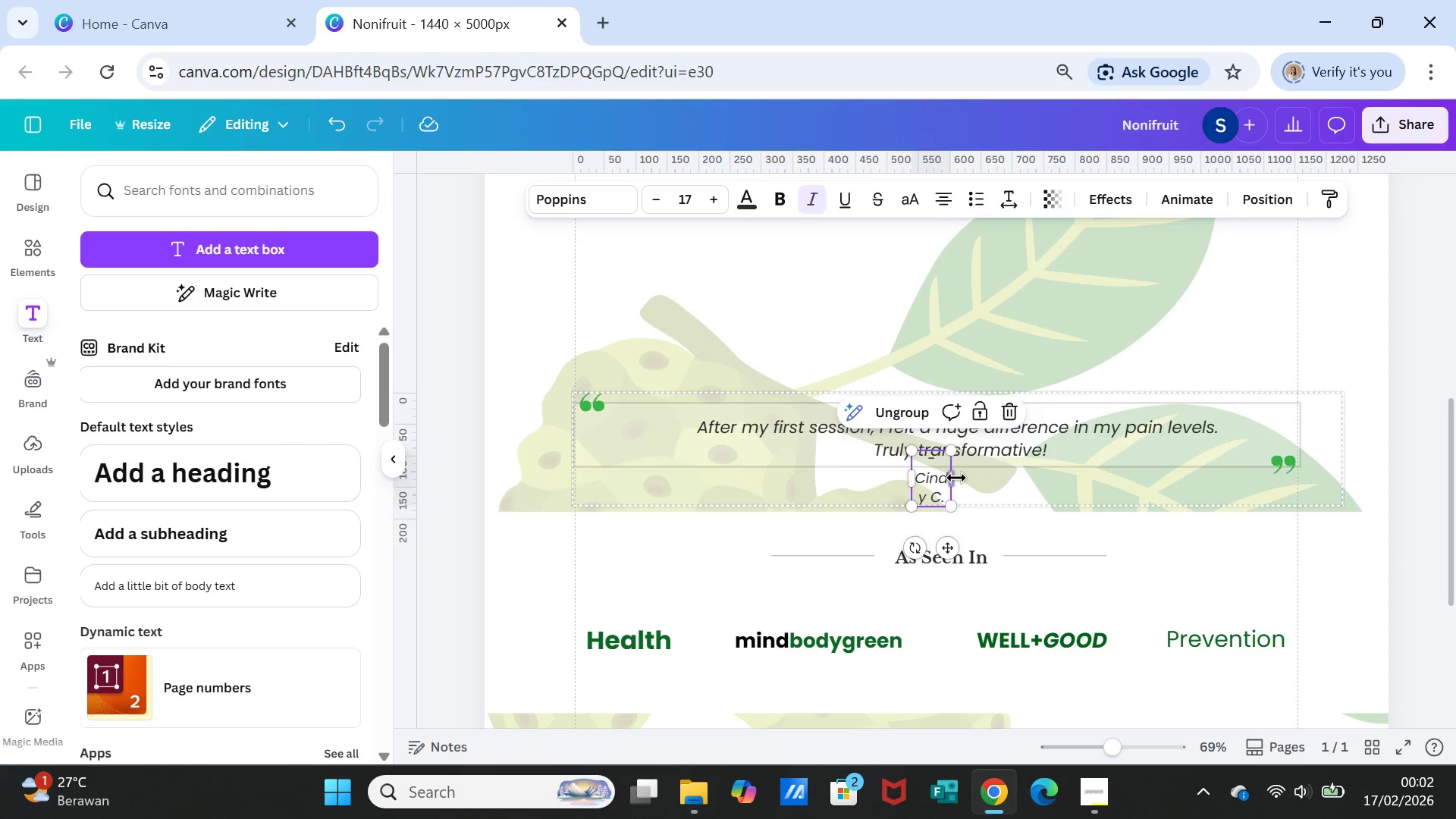 
left_click_drag(start_coordinate=[953, 479], to_coordinate=[1032, 472])
 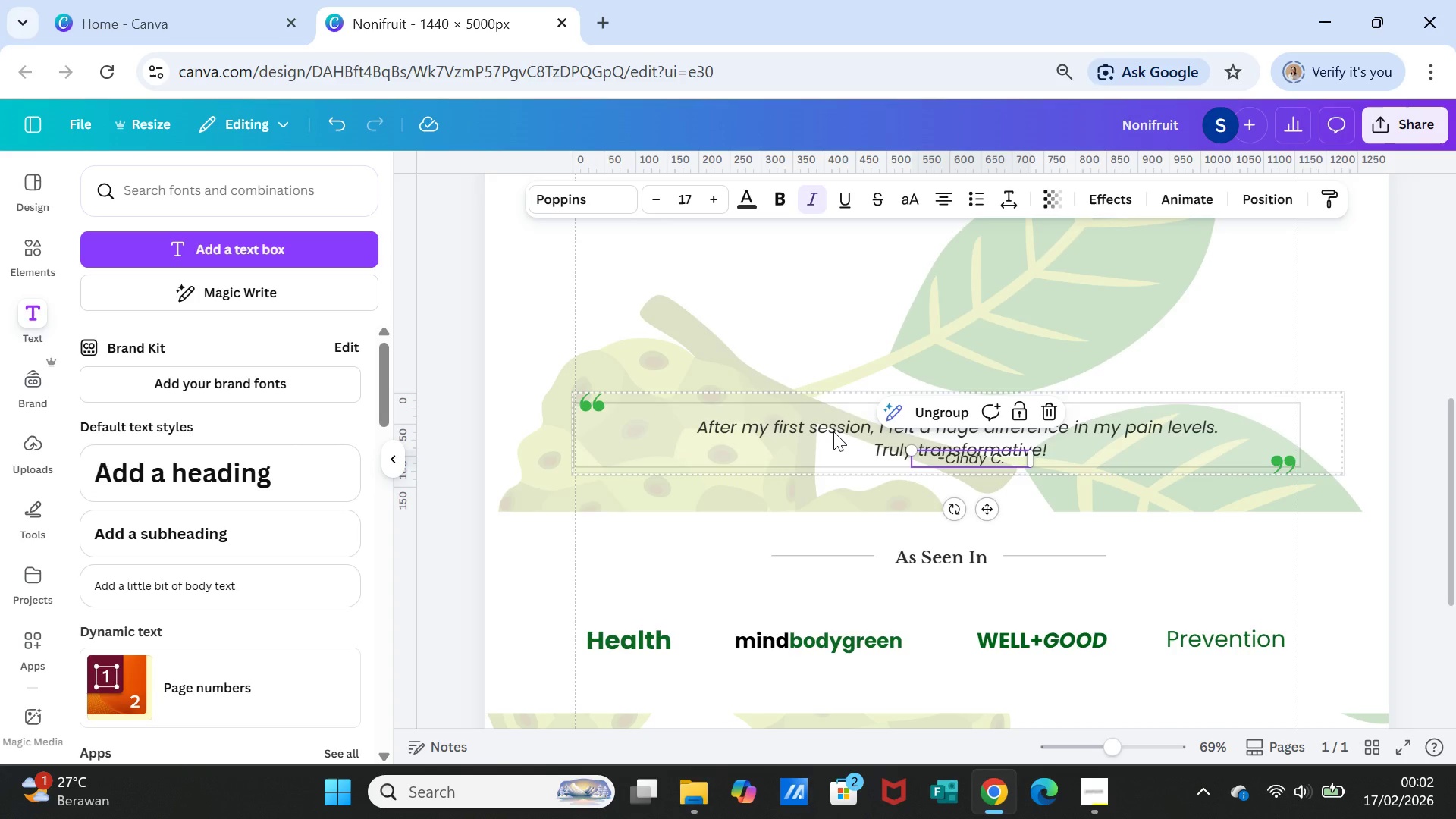 
left_click([833, 431])
 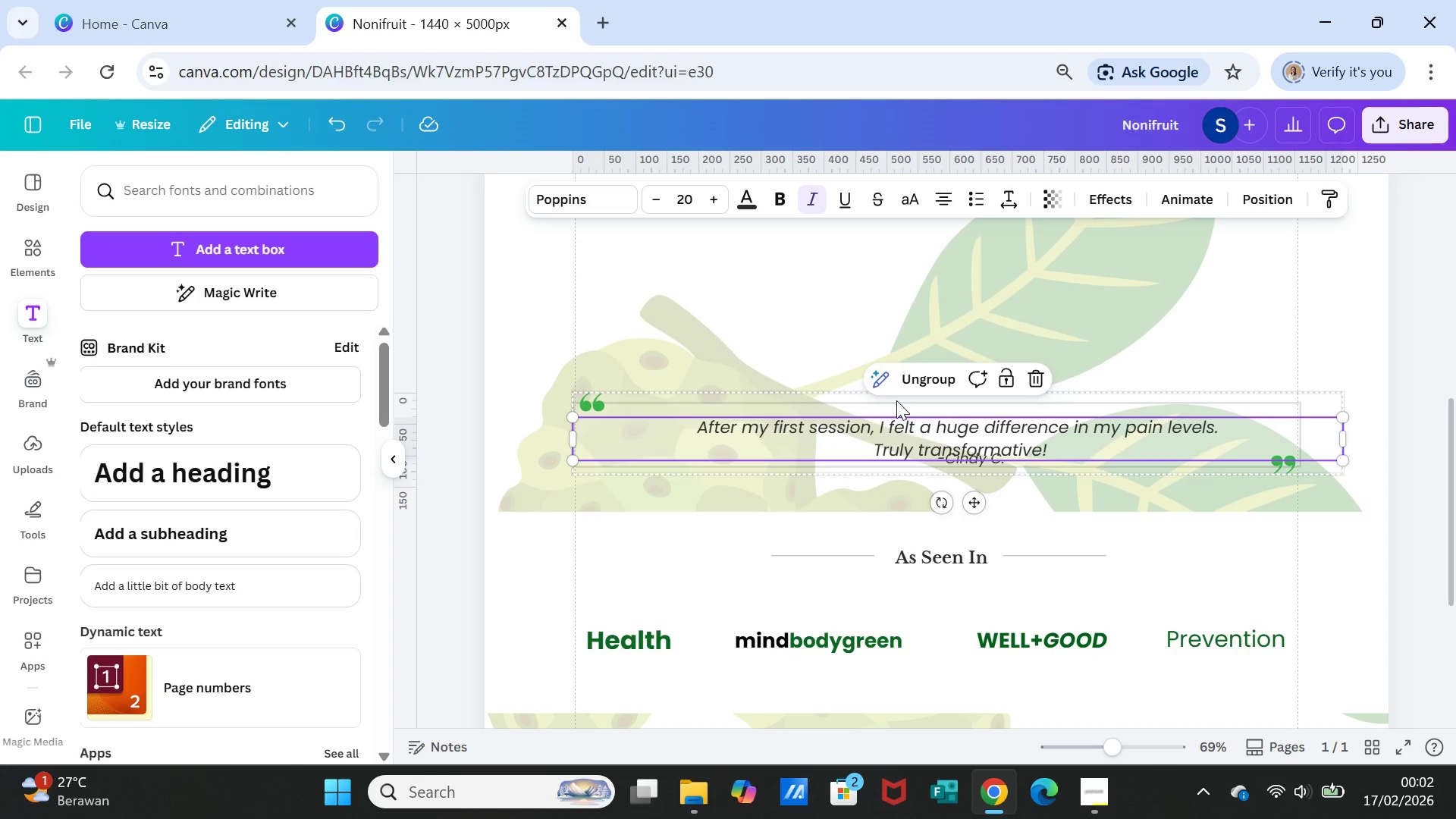 
left_click([896, 400])
 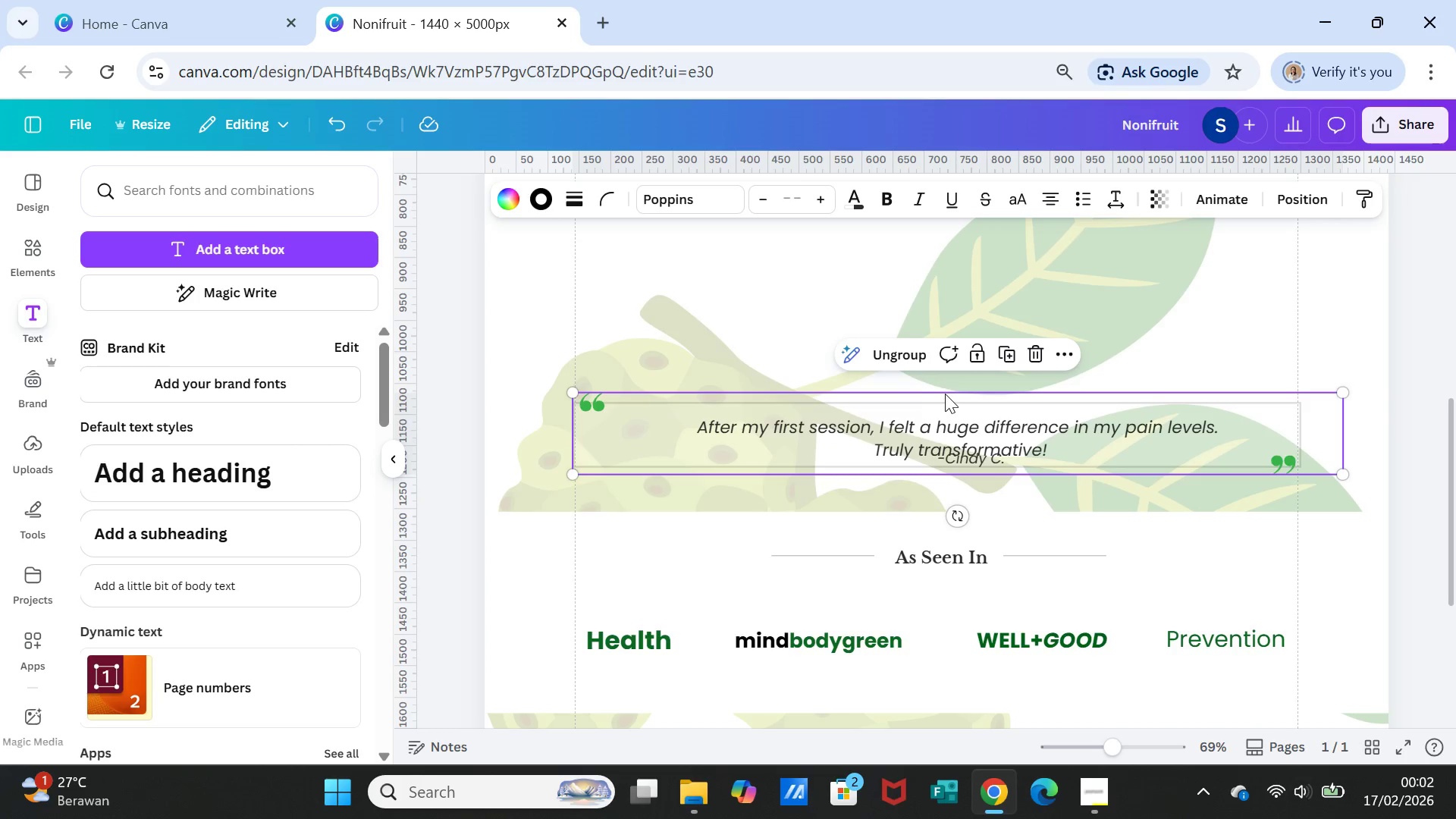 
left_click([962, 400])
 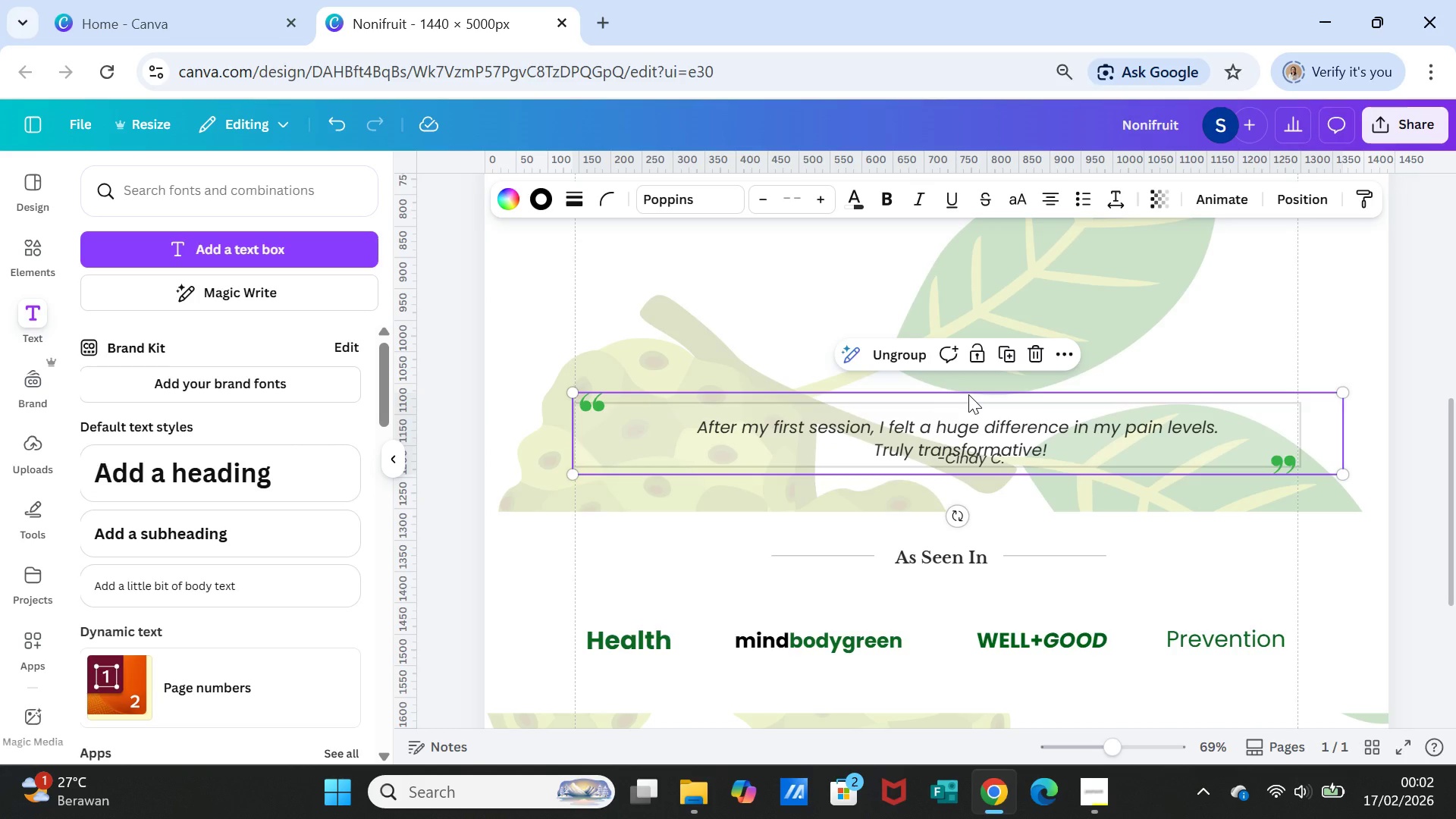 
double_click([968, 394])
 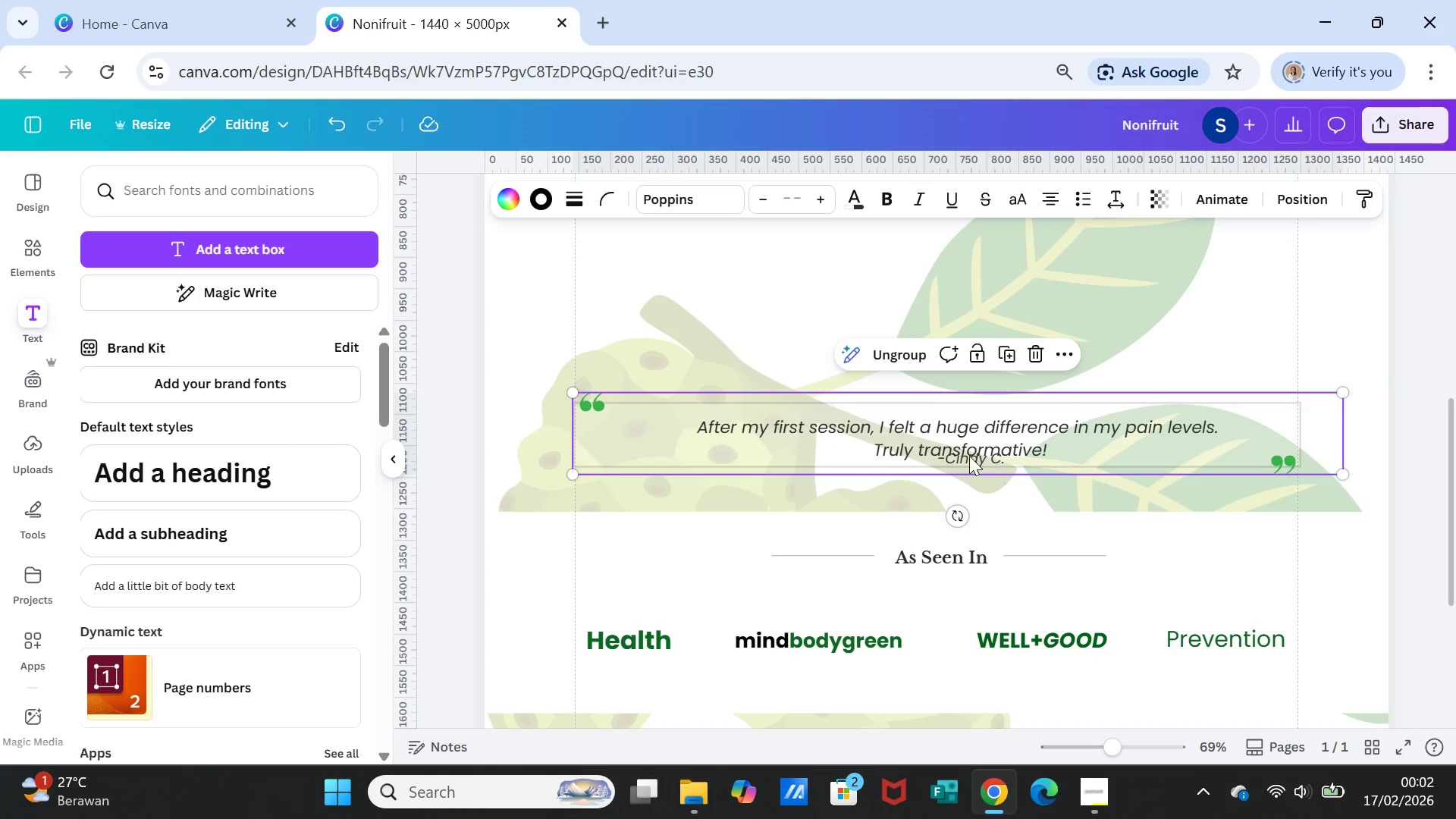 
left_click([965, 441])
 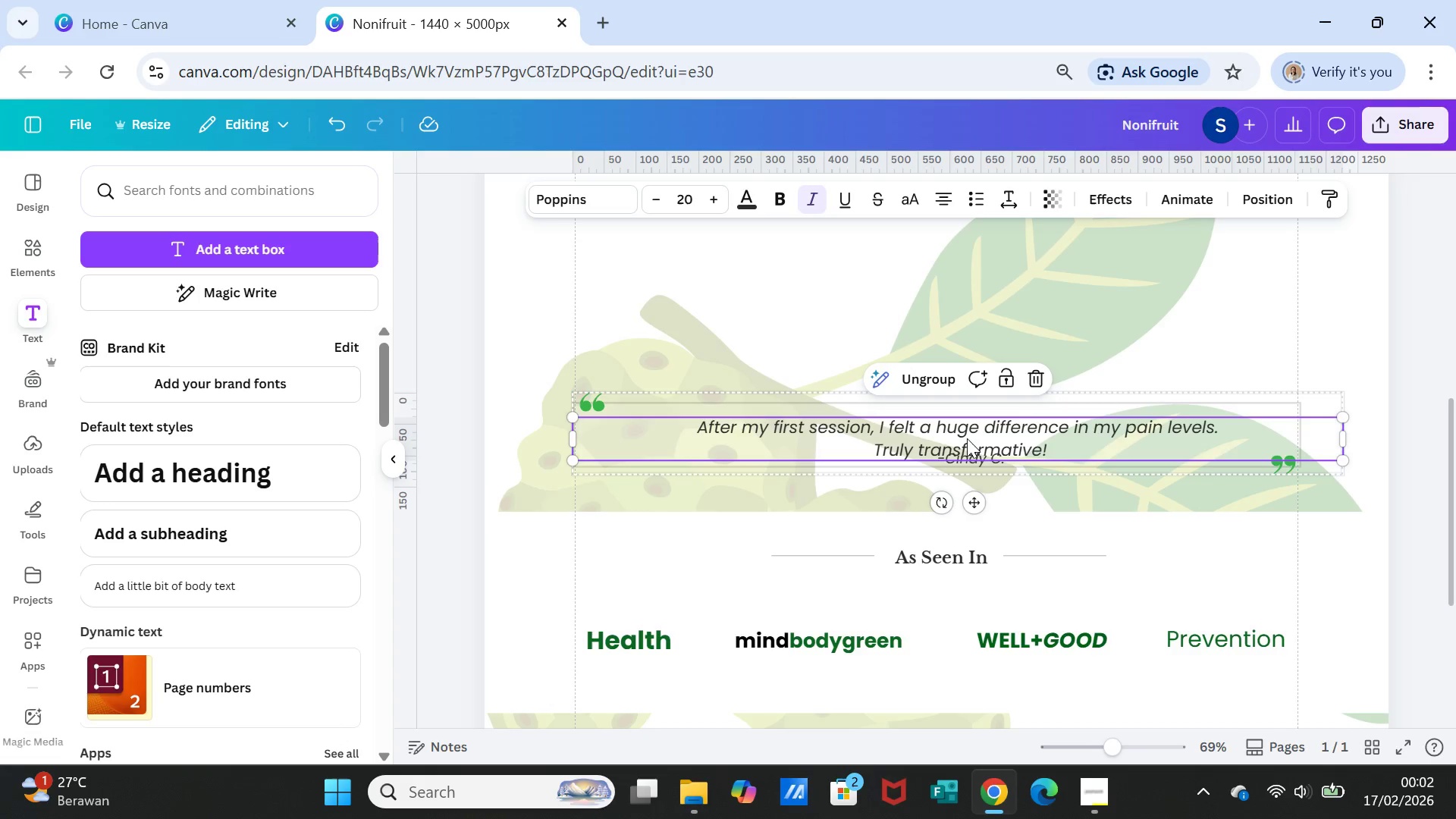 
left_click_drag(start_coordinate=[967, 438], to_coordinate=[967, 432])
 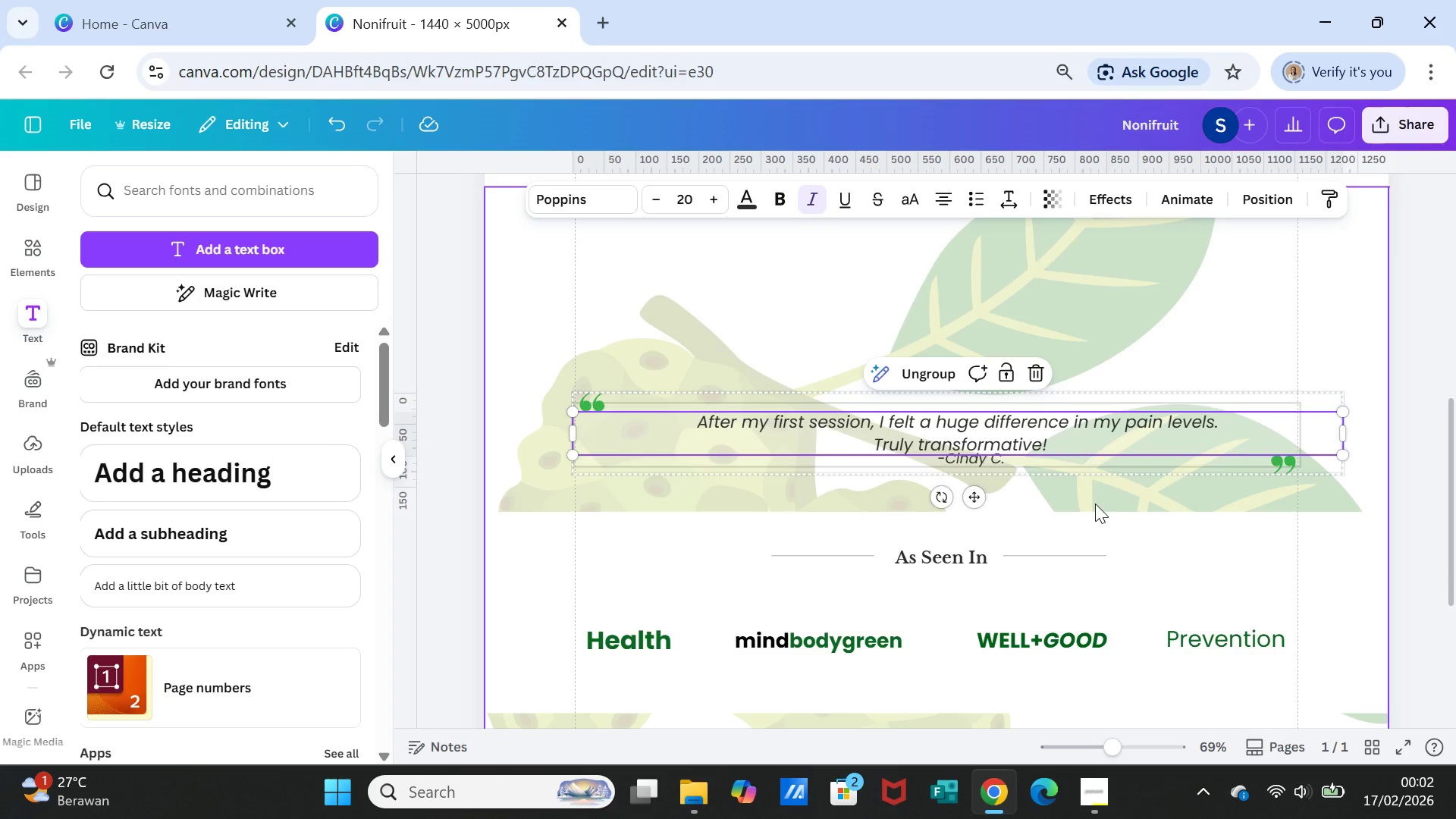 
left_click([1095, 504])
 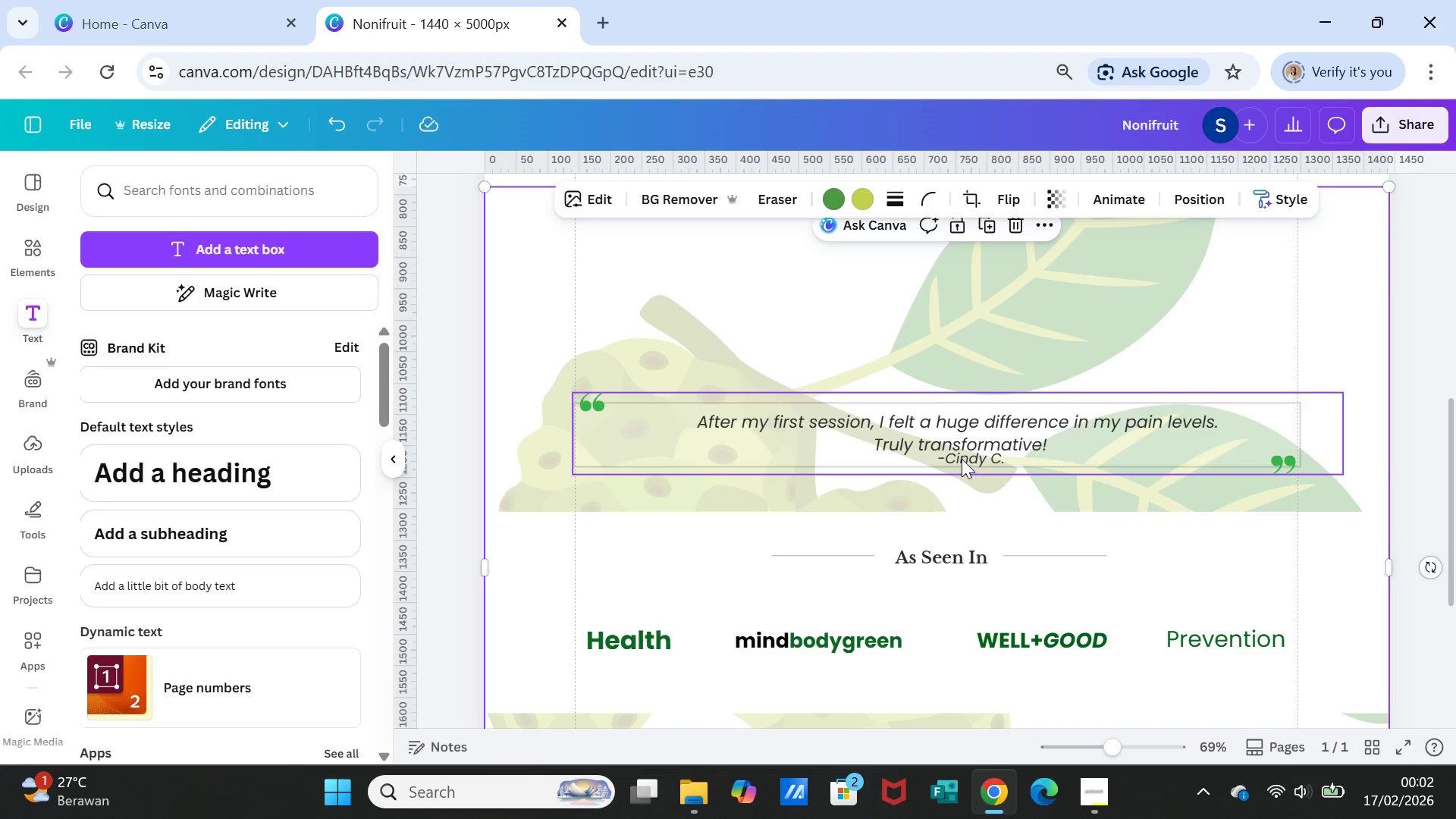 
left_click([962, 459])
 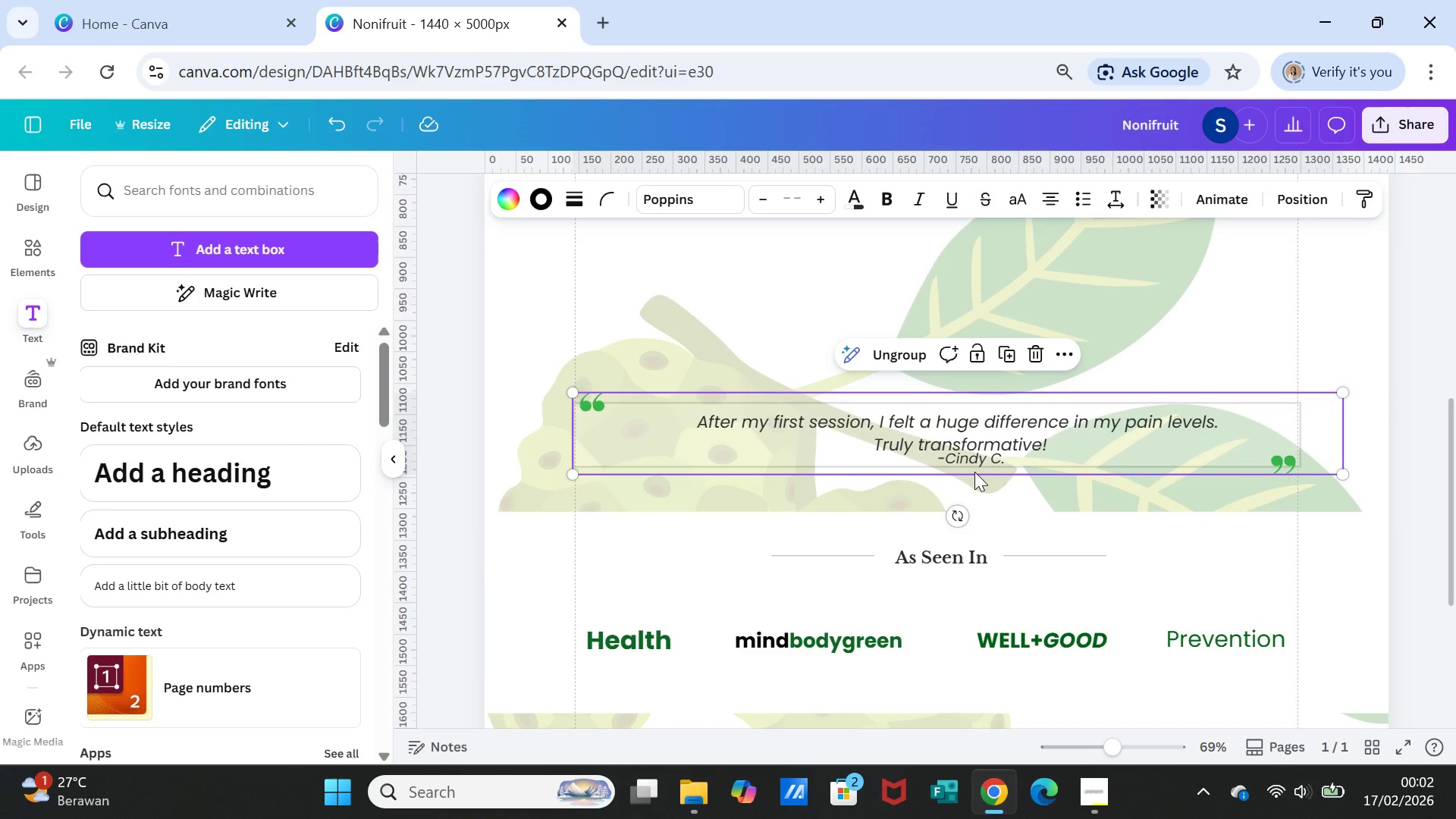 
left_click([974, 472])
 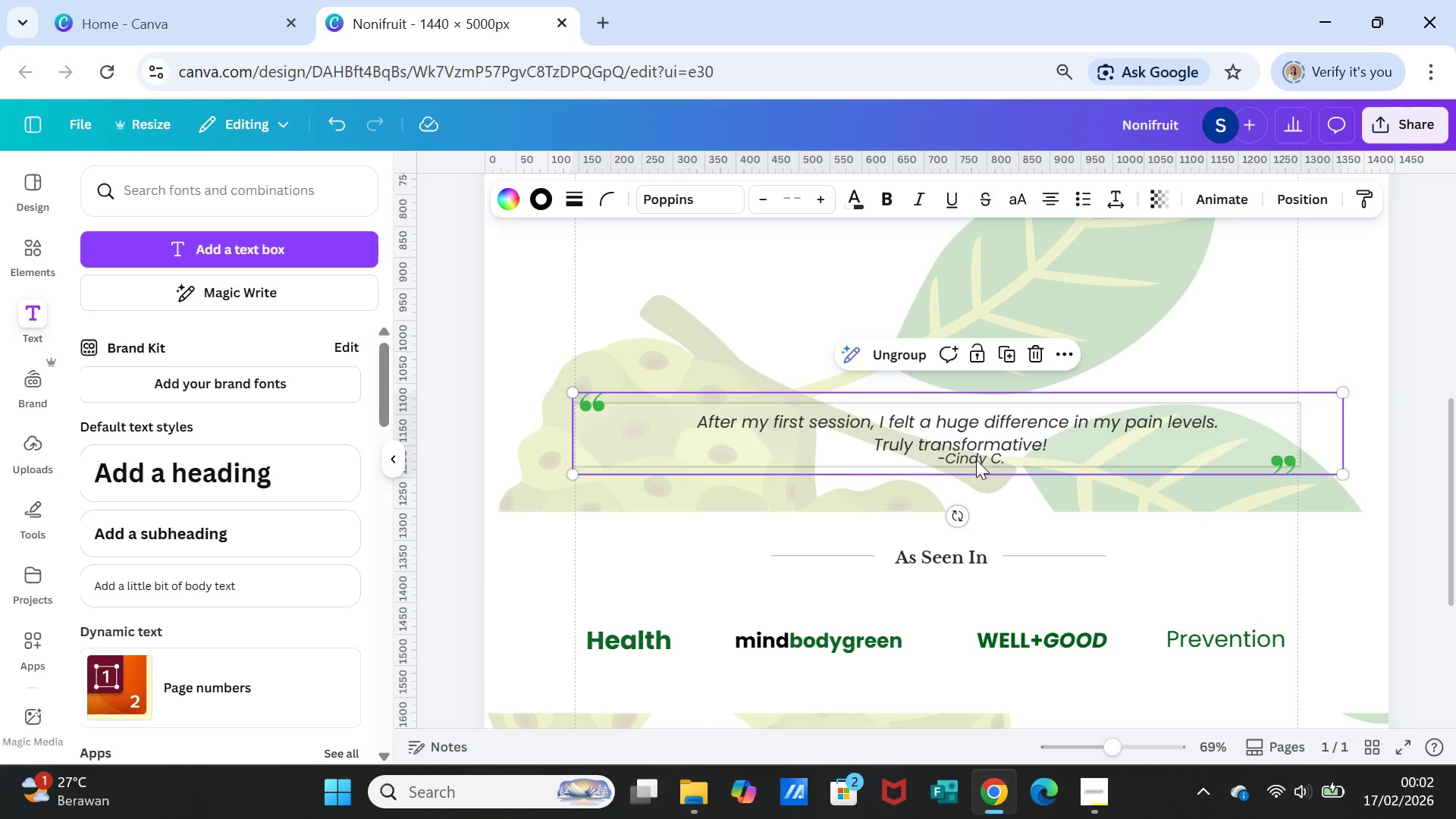 
left_click([976, 460])
 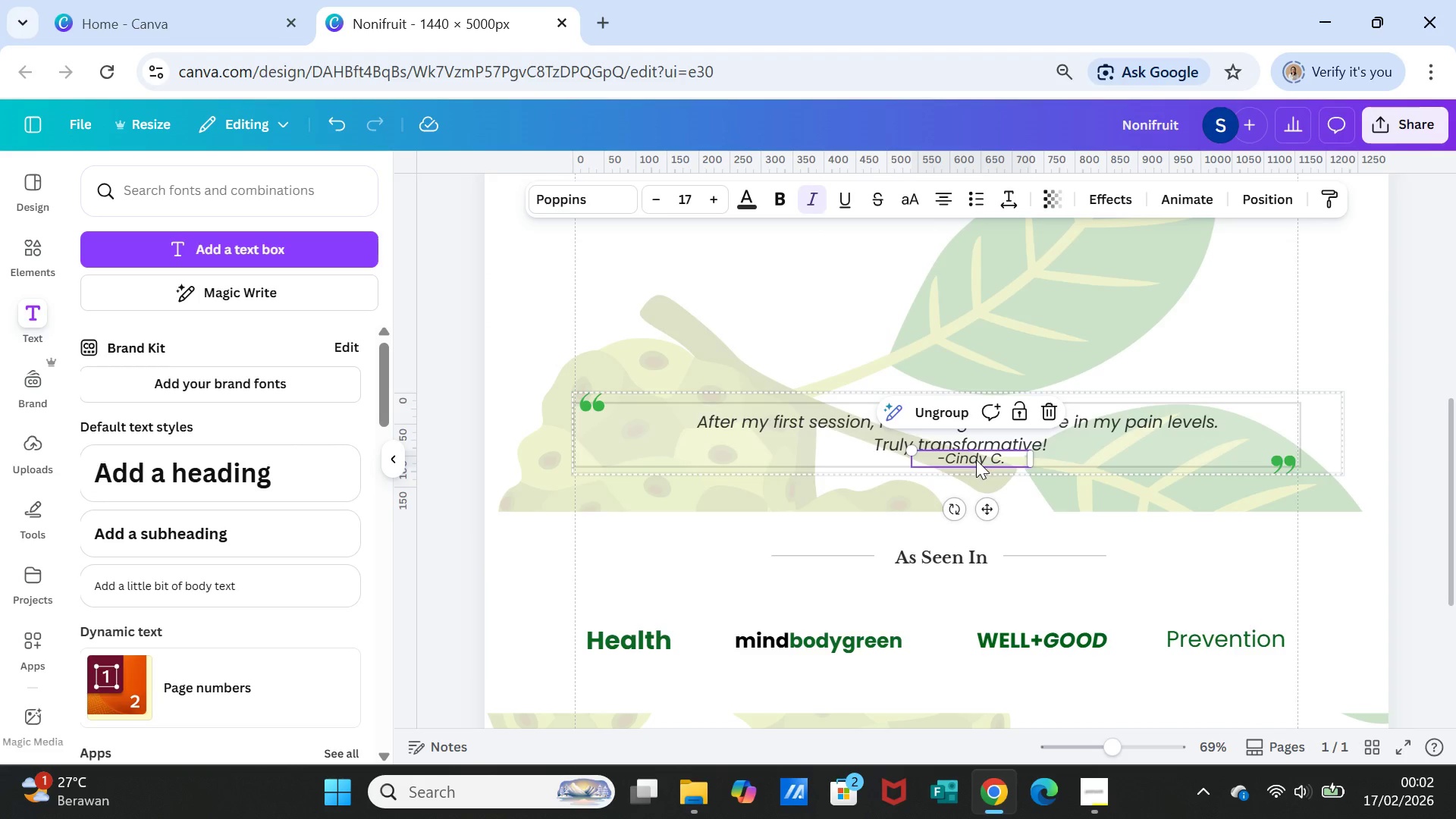 
left_click_drag(start_coordinate=[976, 460], to_coordinate=[1087, 464])
 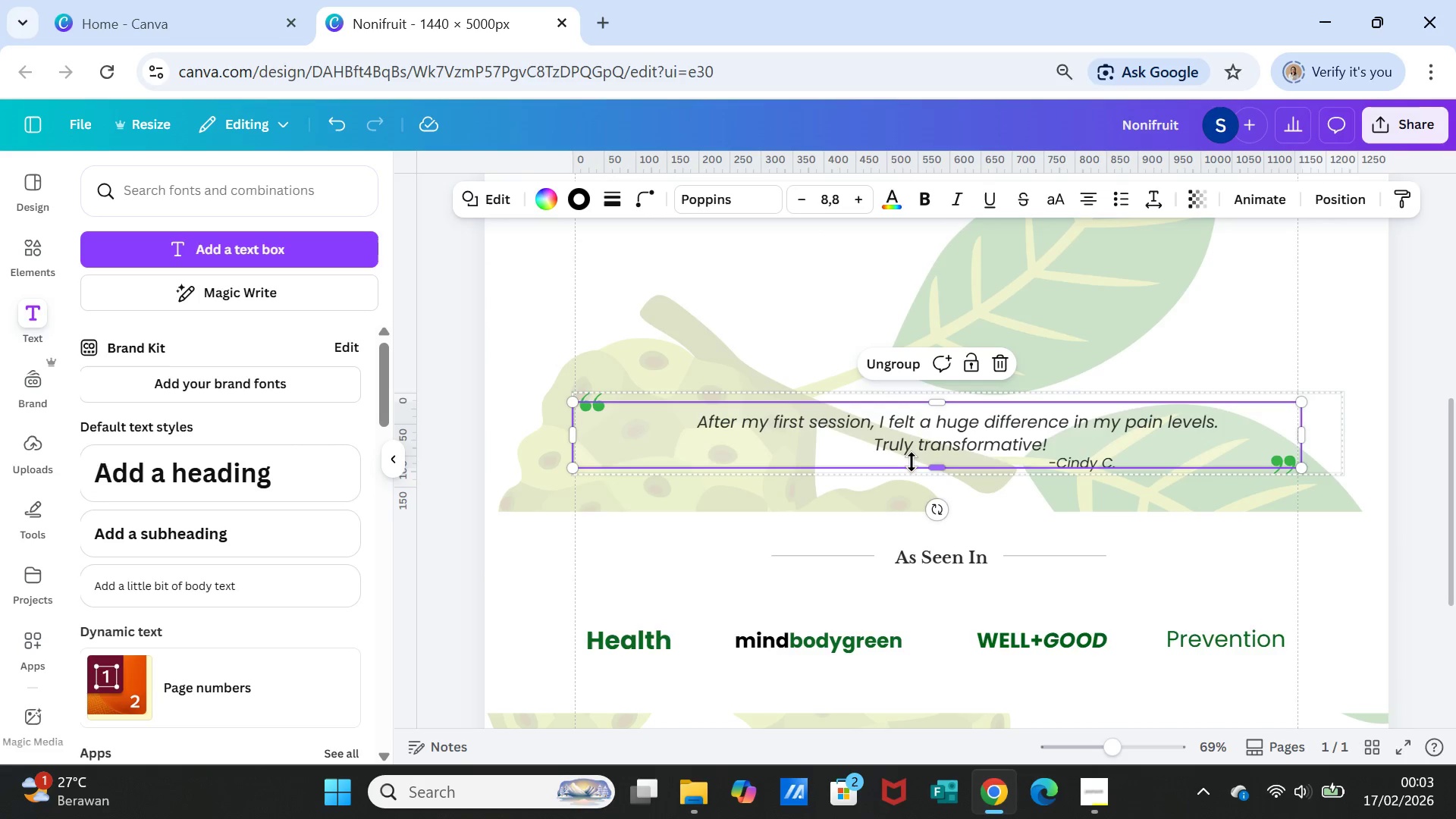 
double_click([912, 462])
 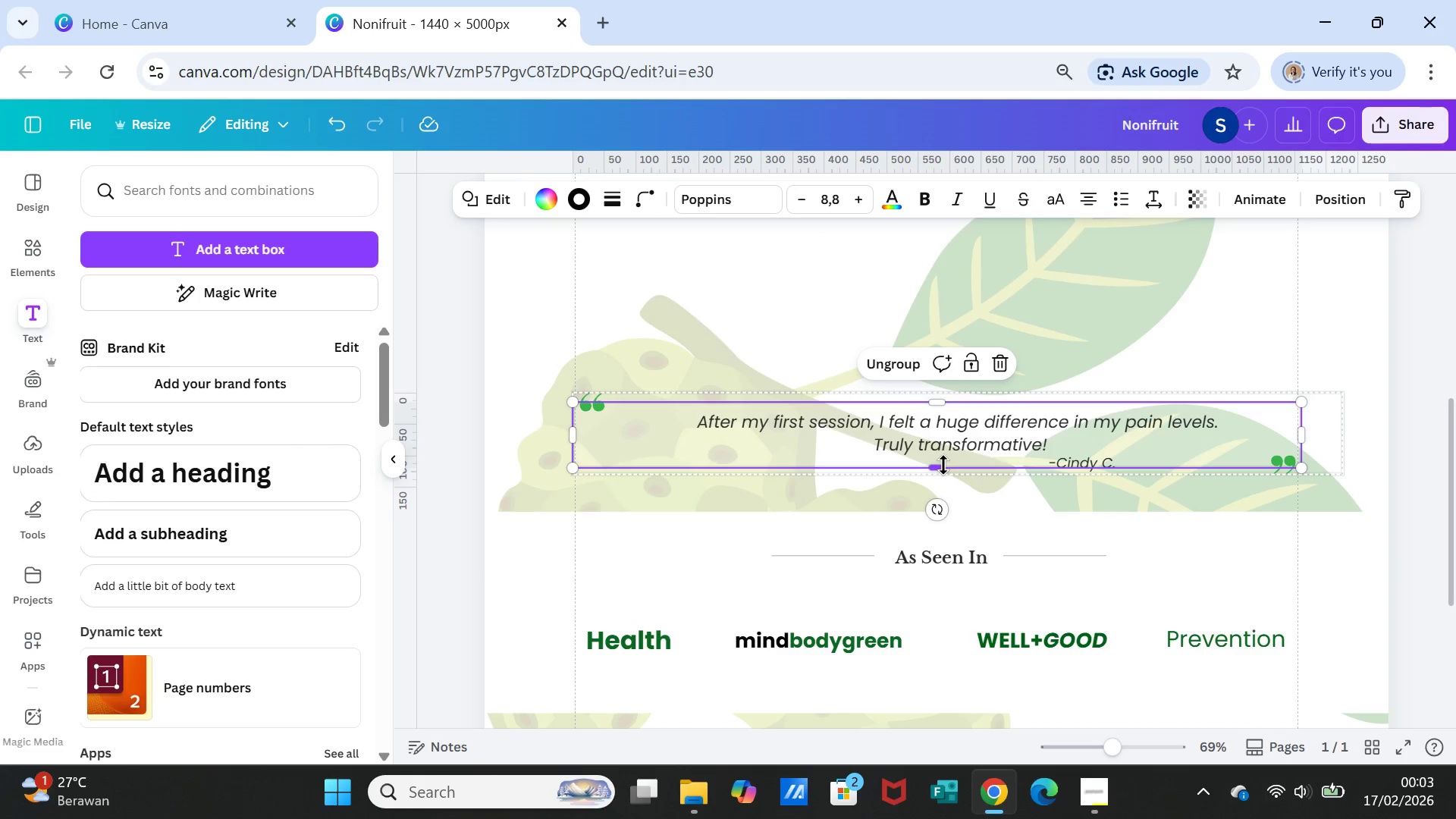 
left_click_drag(start_coordinate=[943, 465], to_coordinate=[946, 484])
 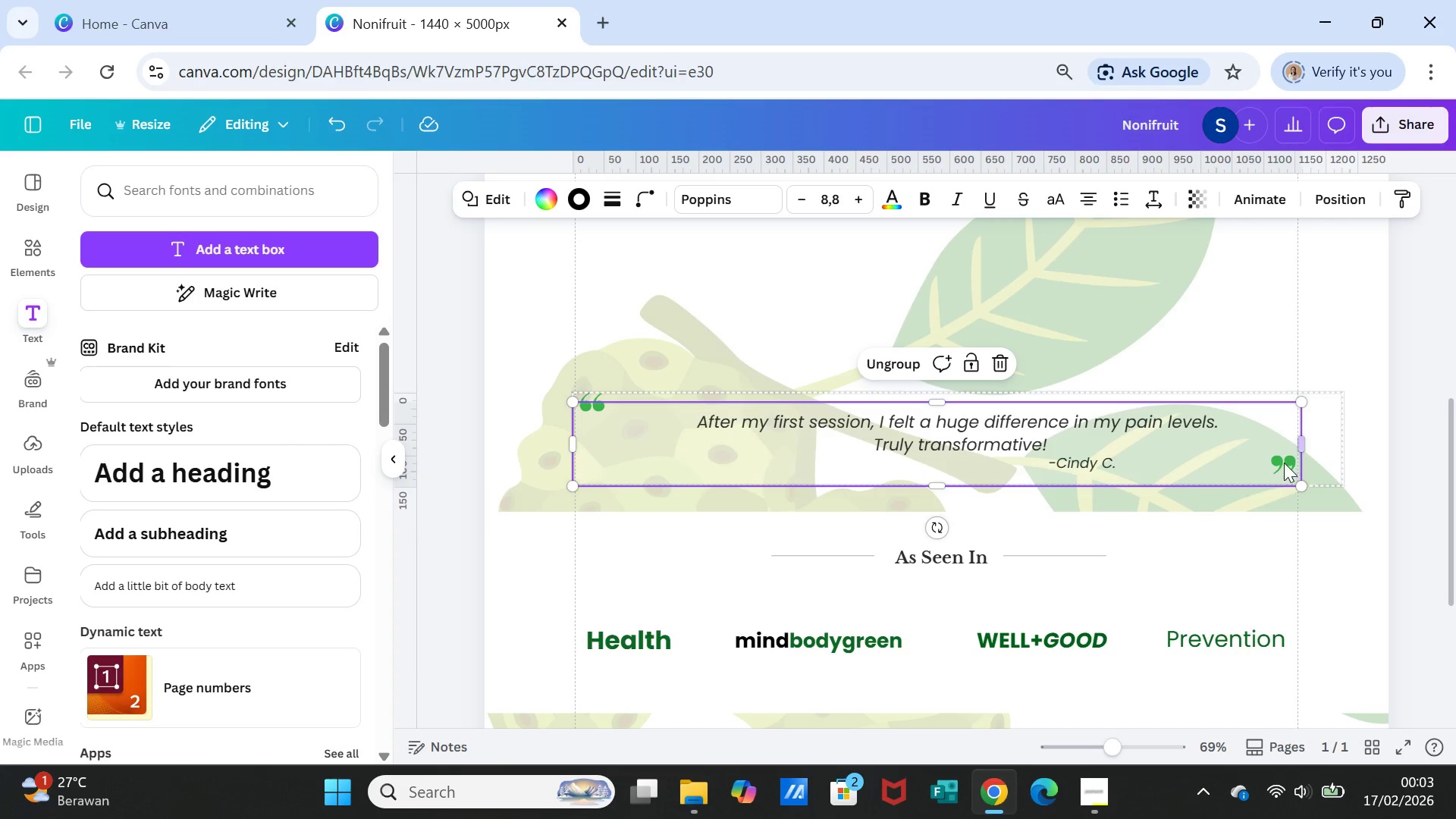 
left_click([1284, 463])
 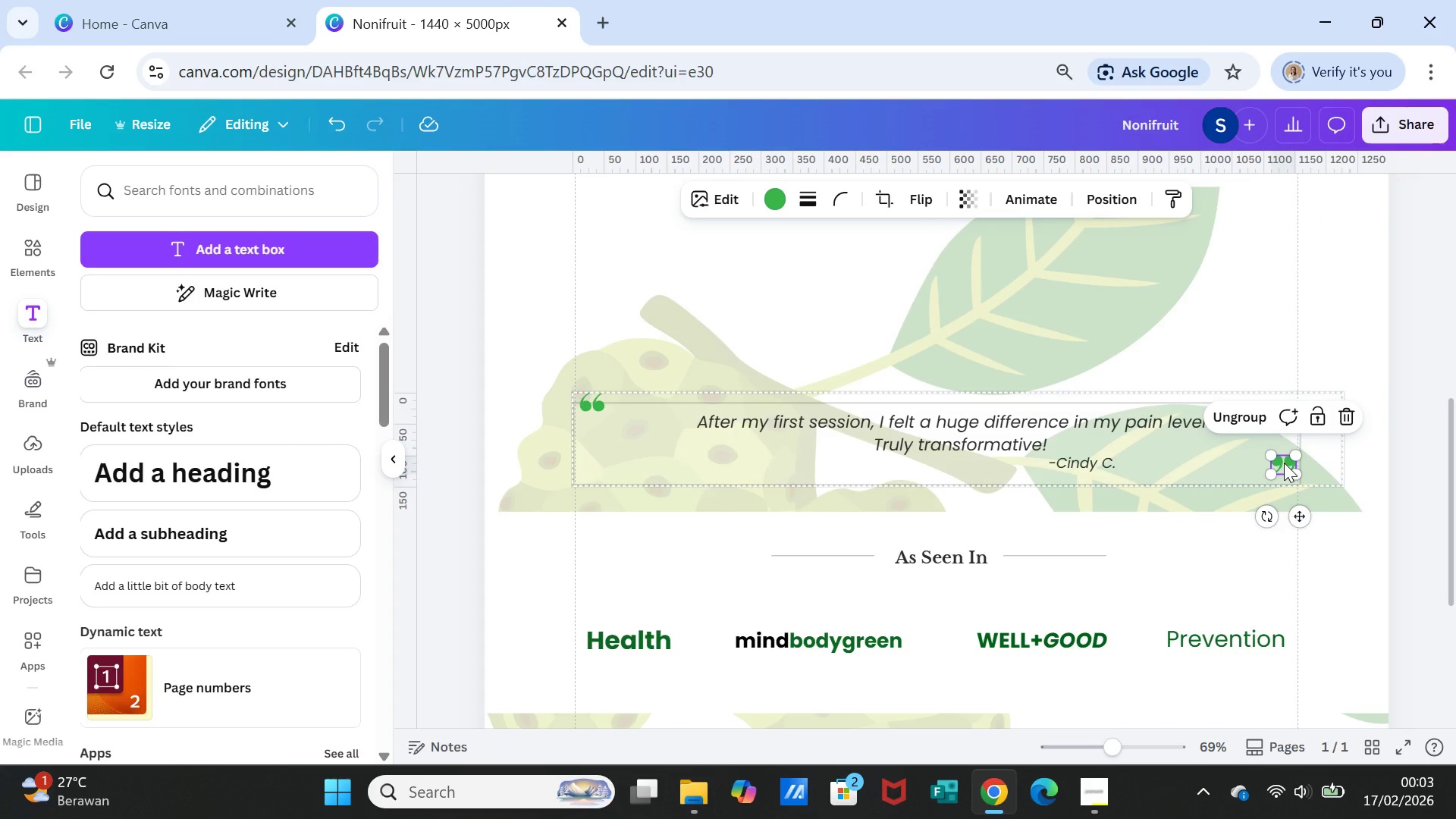 
left_click([1284, 463])
 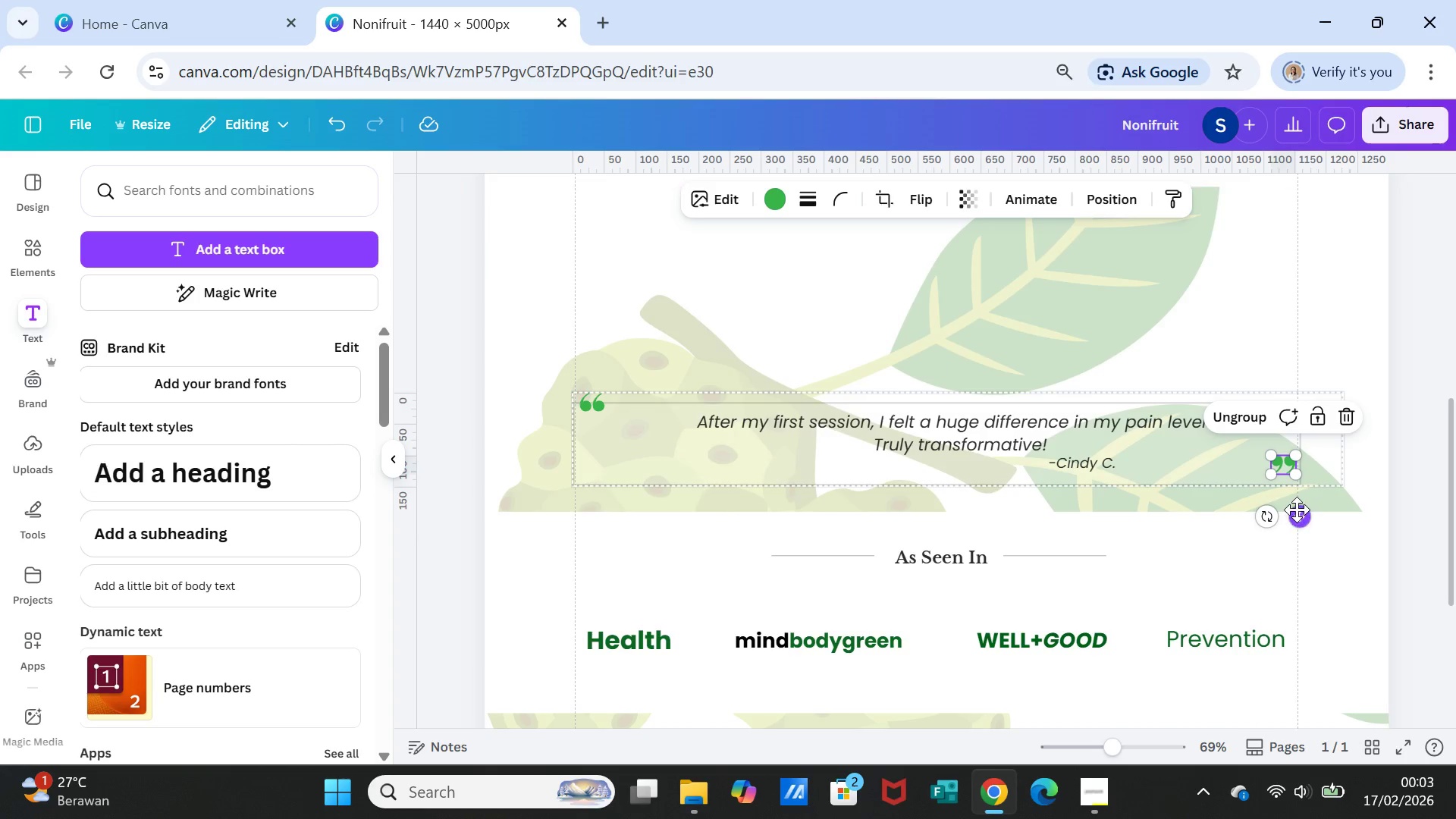 
left_click_drag(start_coordinate=[1297, 510], to_coordinate=[1294, 530])
 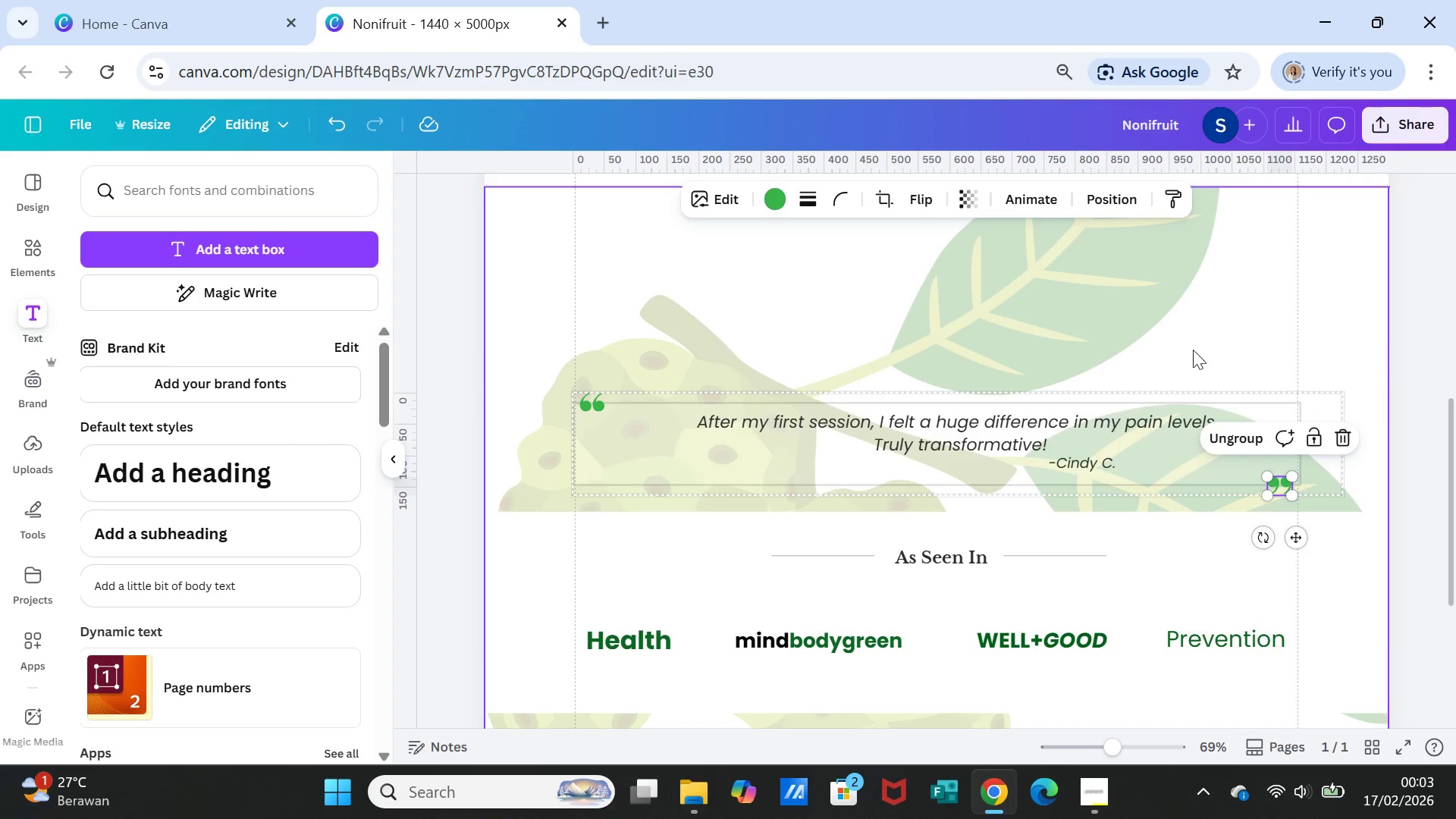 
left_click([1214, 327])
 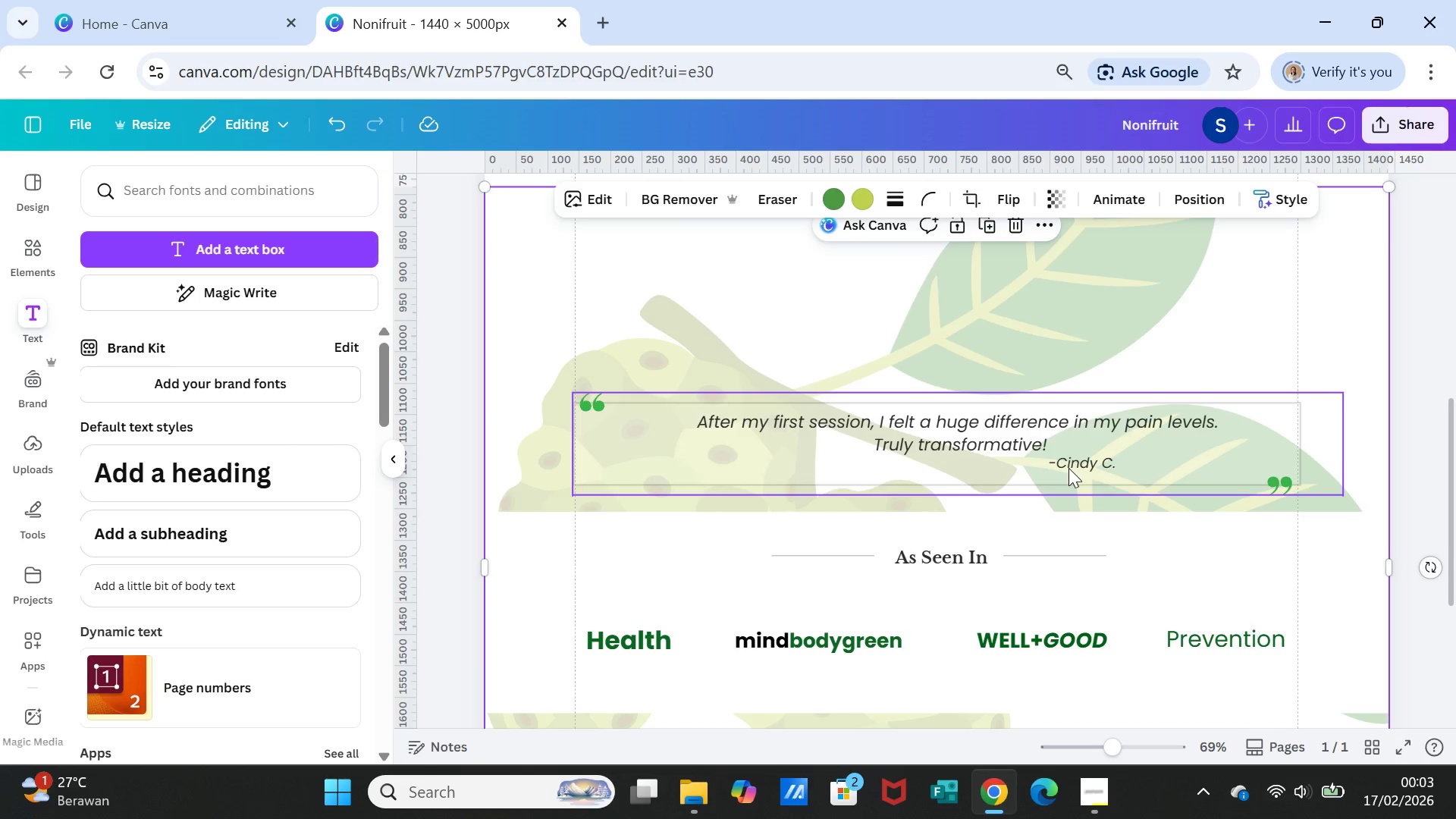 
left_click([1072, 465])
 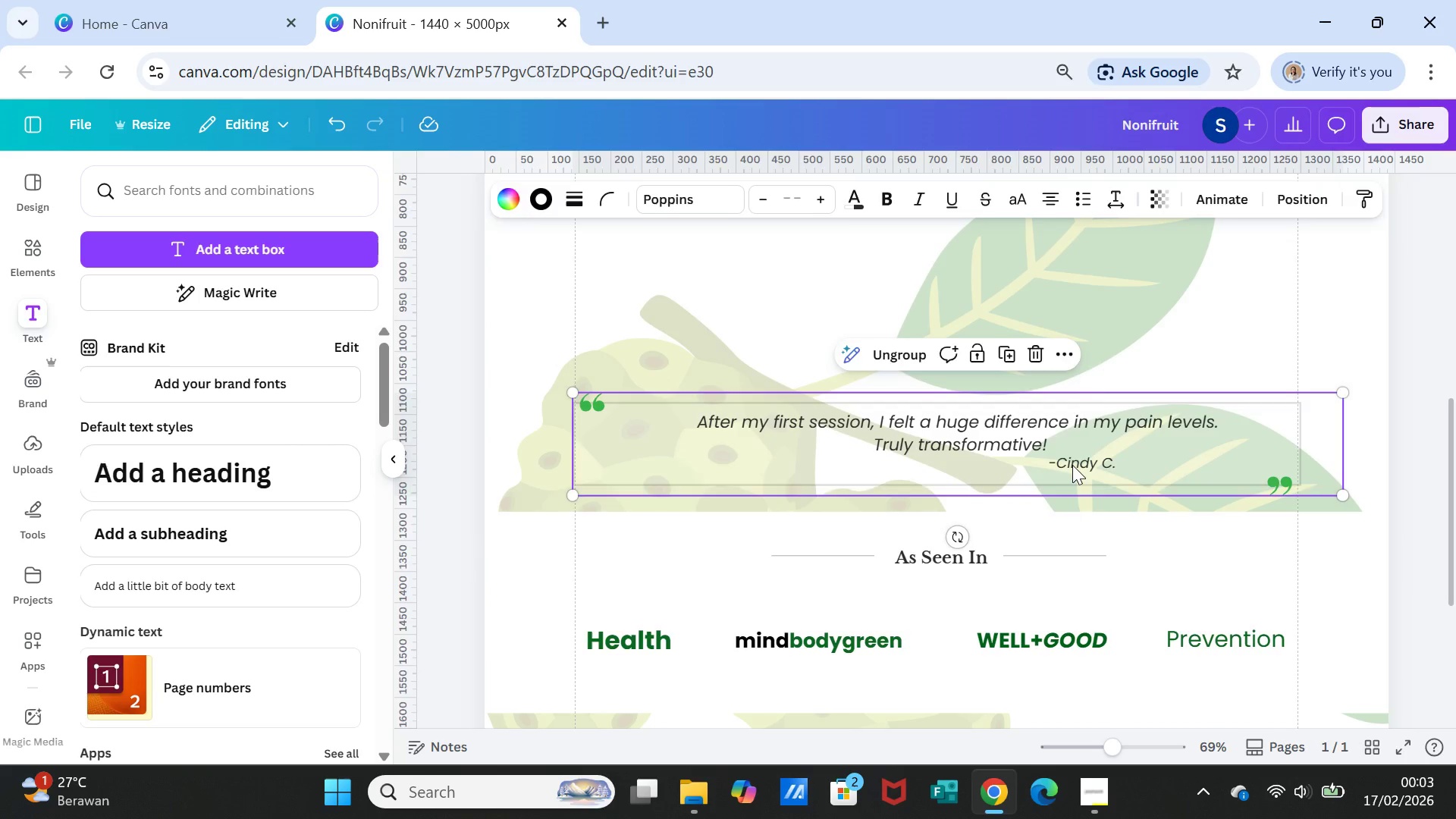 
left_click([1072, 465])
 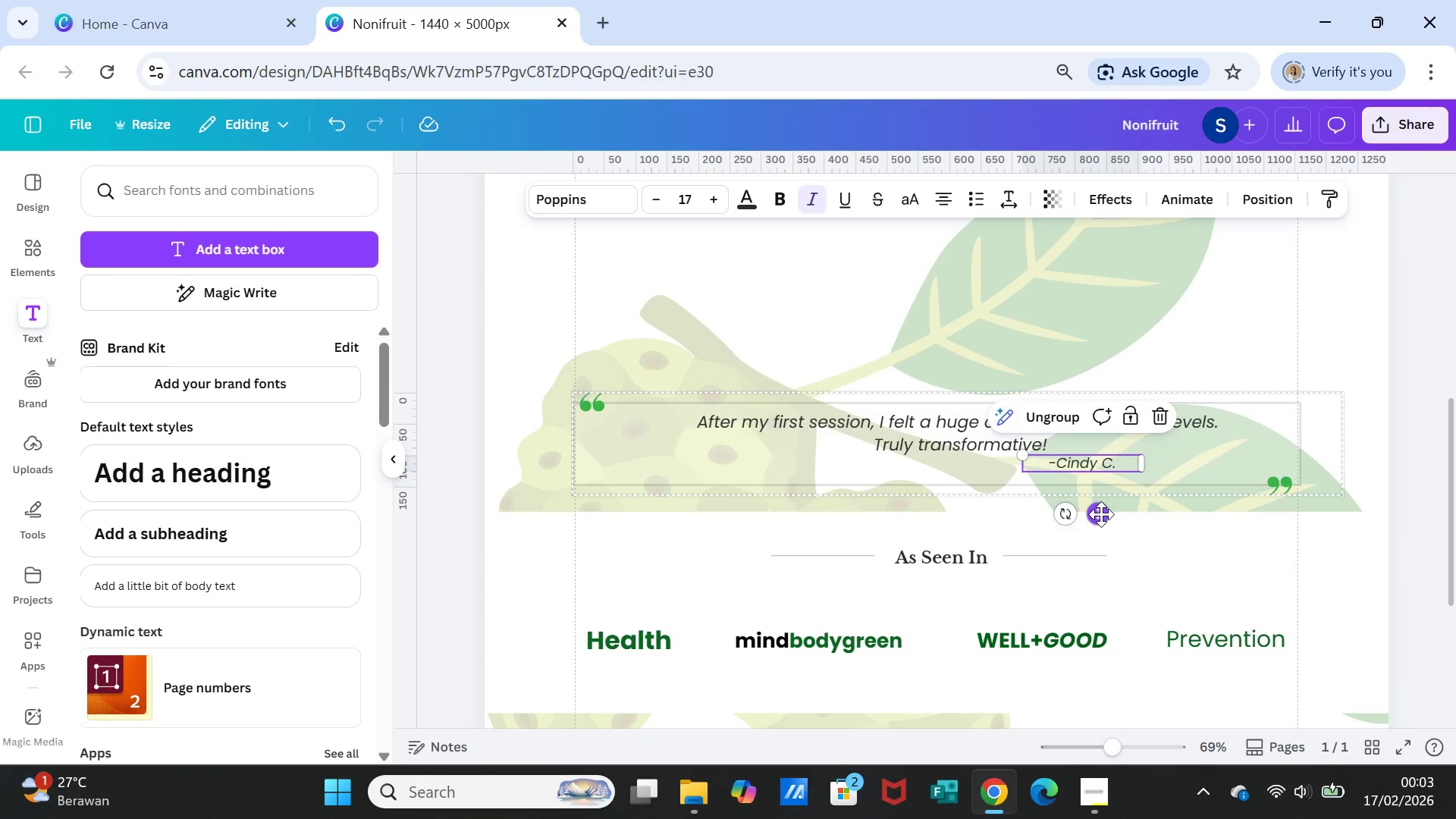 
left_click_drag(start_coordinate=[1101, 515], to_coordinate=[1006, 526])
 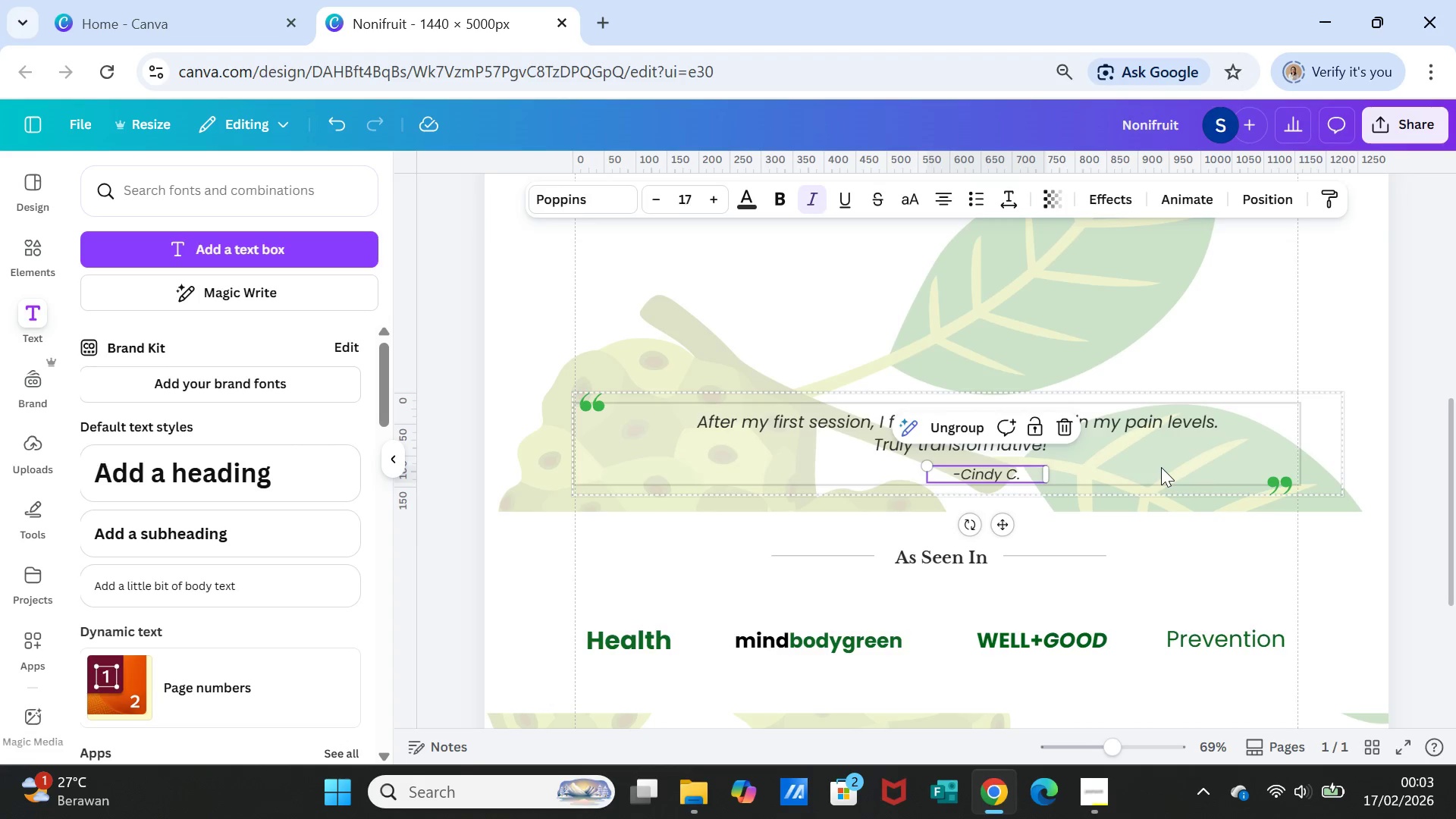 
left_click([1161, 467])
 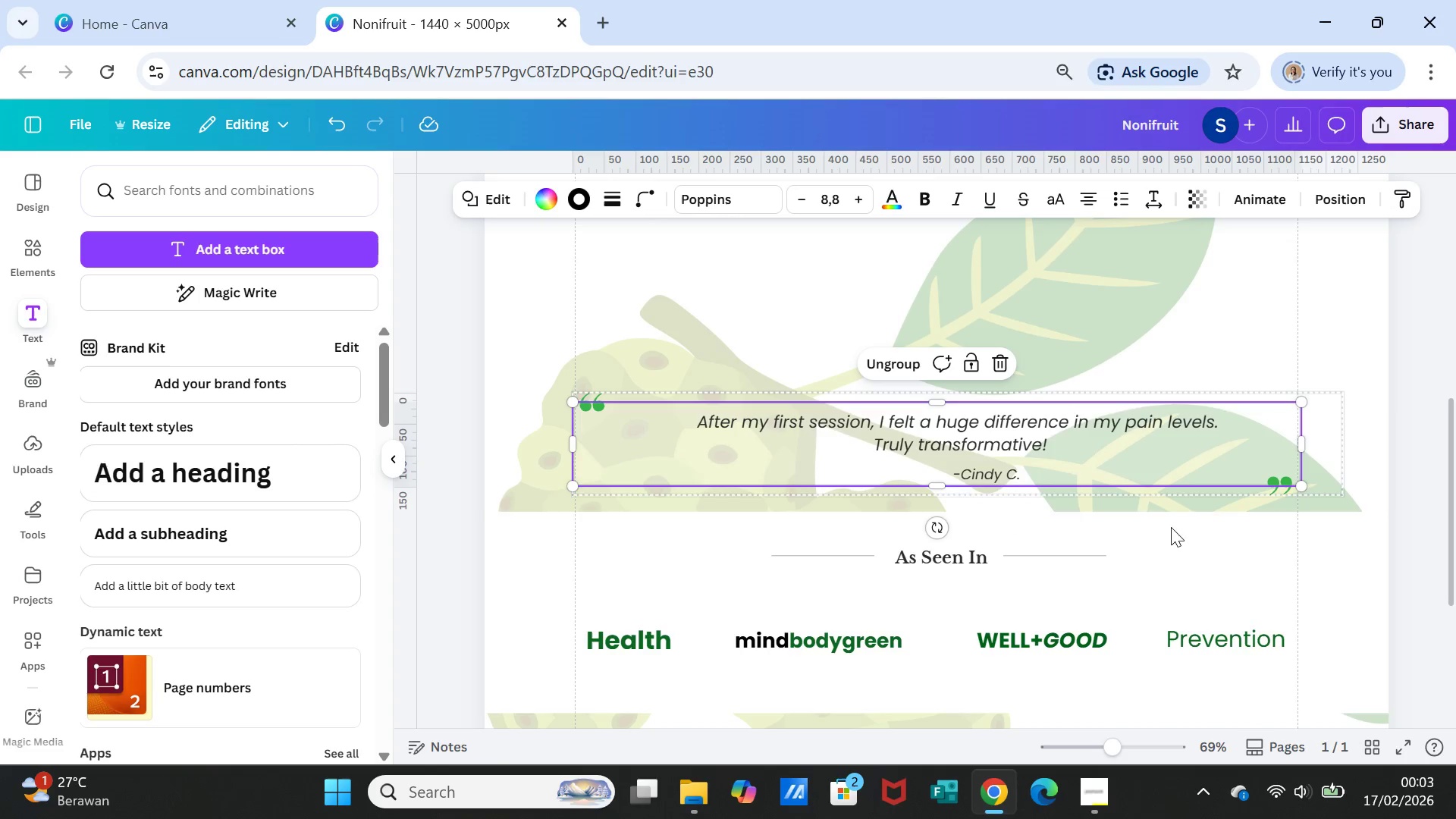 
left_click([1143, 546])
 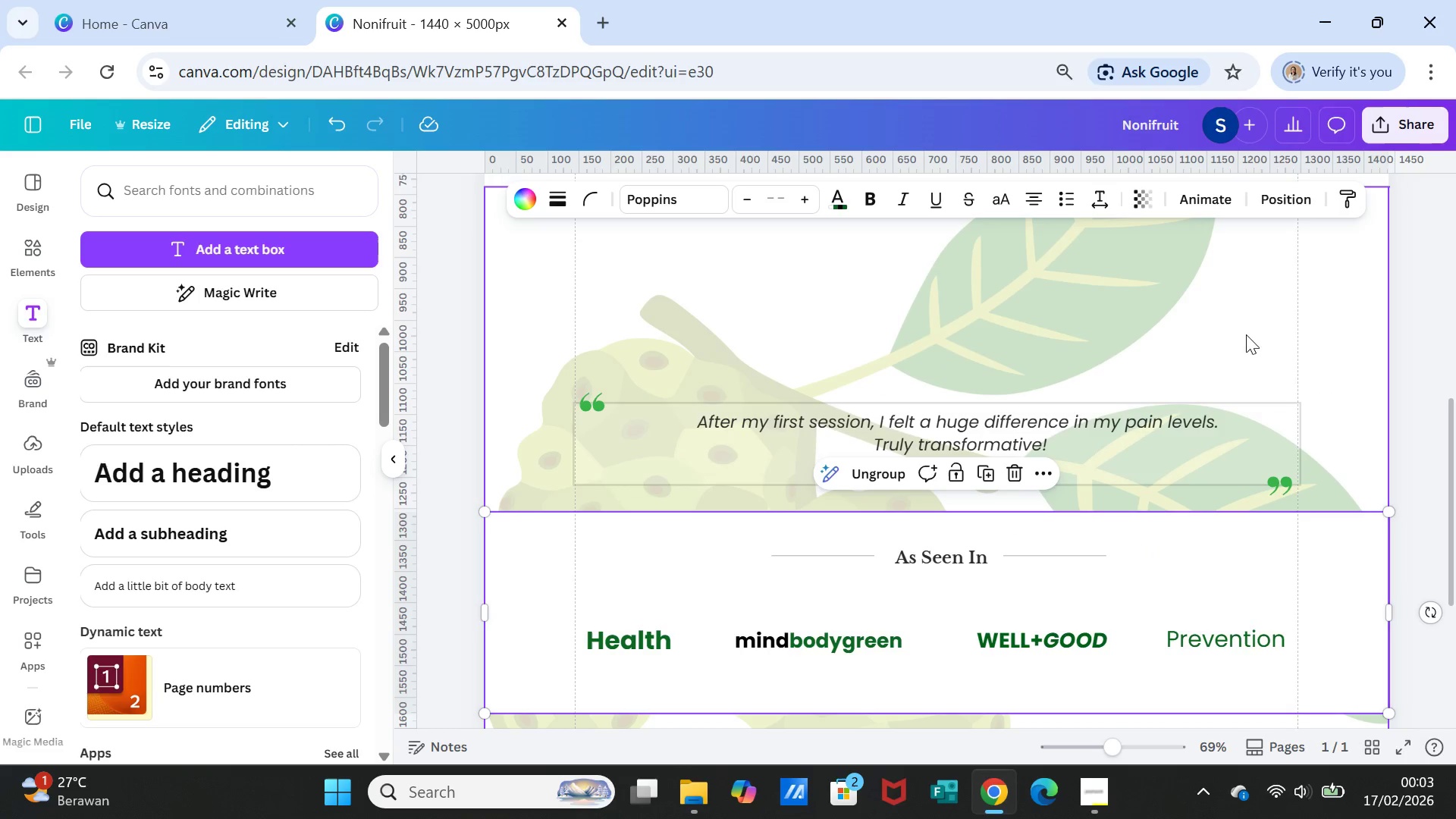 
left_click([1364, 308])
 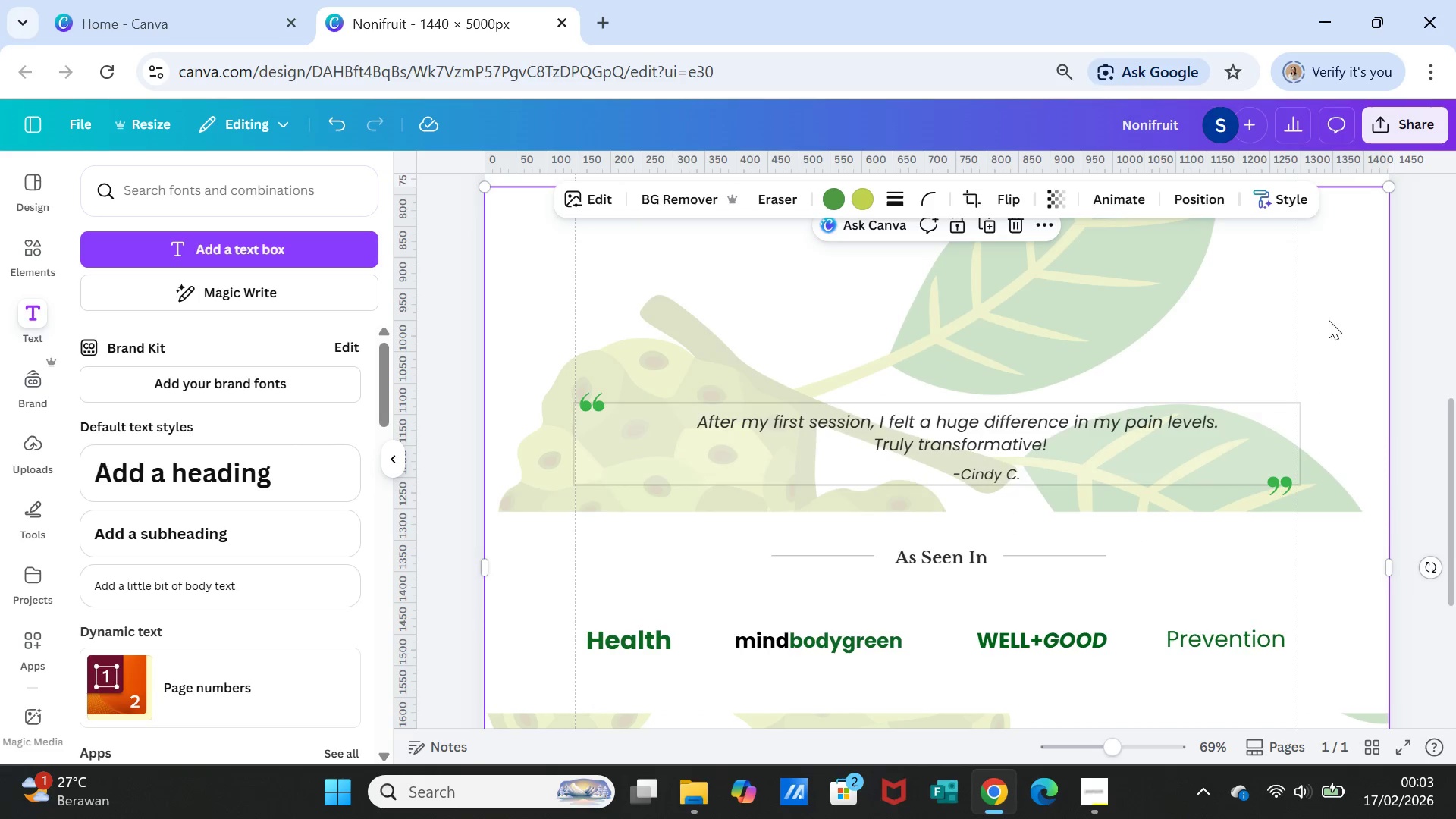 
scroll: coordinate [1250, 465], scroll_direction: down, amount: 1.0
 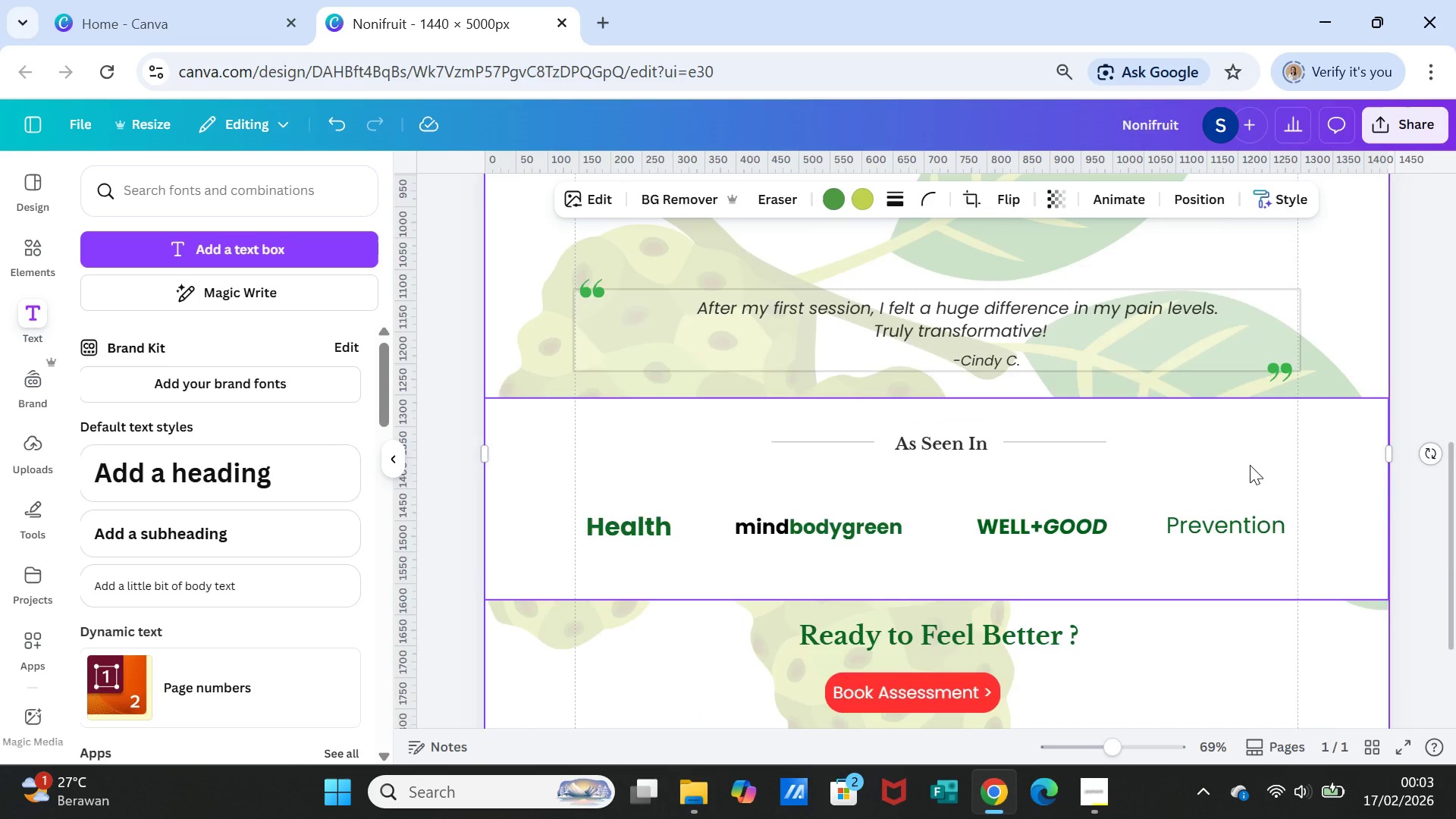 
scroll: coordinate [1250, 465], scroll_direction: up, amount: 1.0
 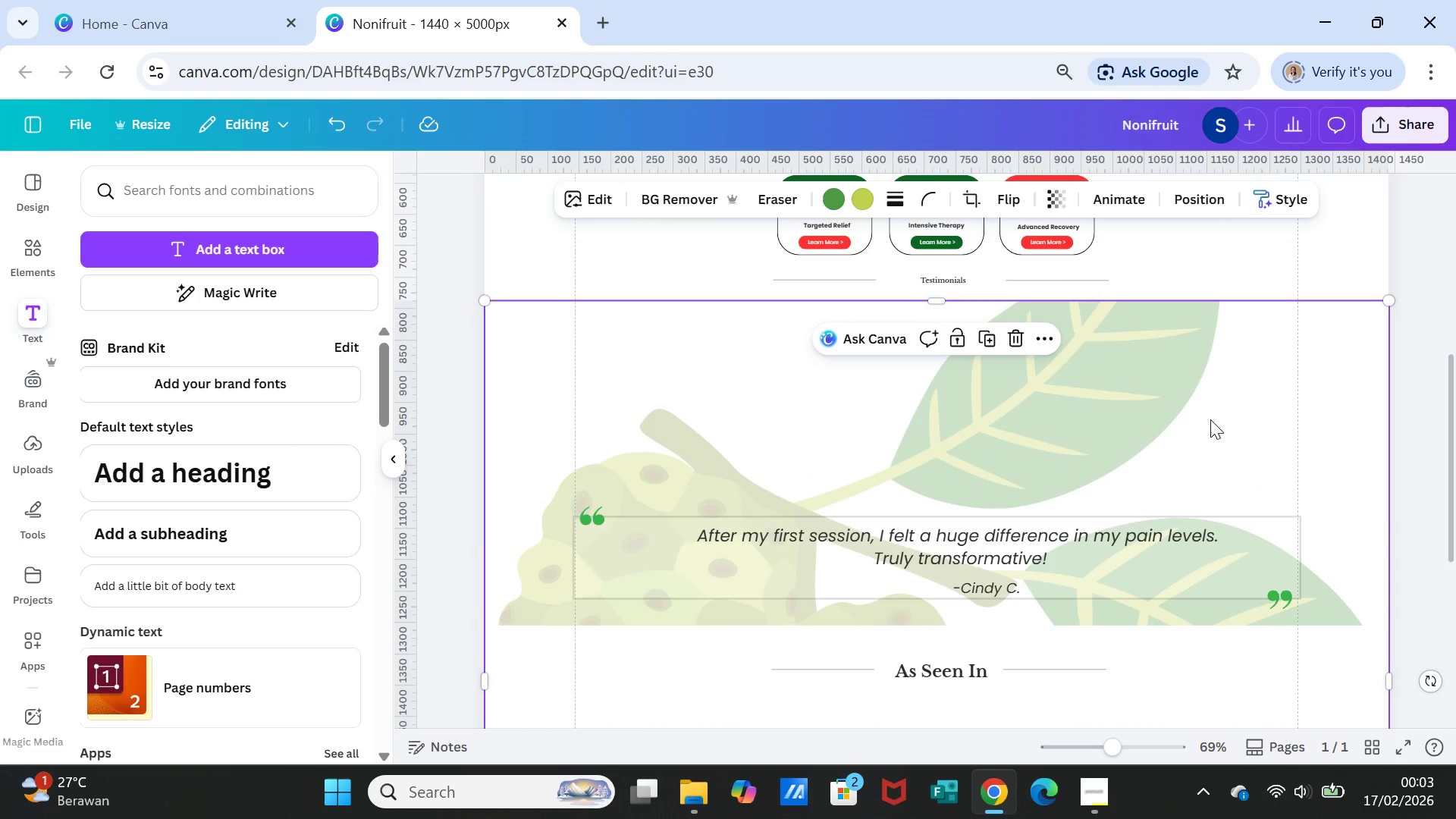 
left_click([1144, 377])
 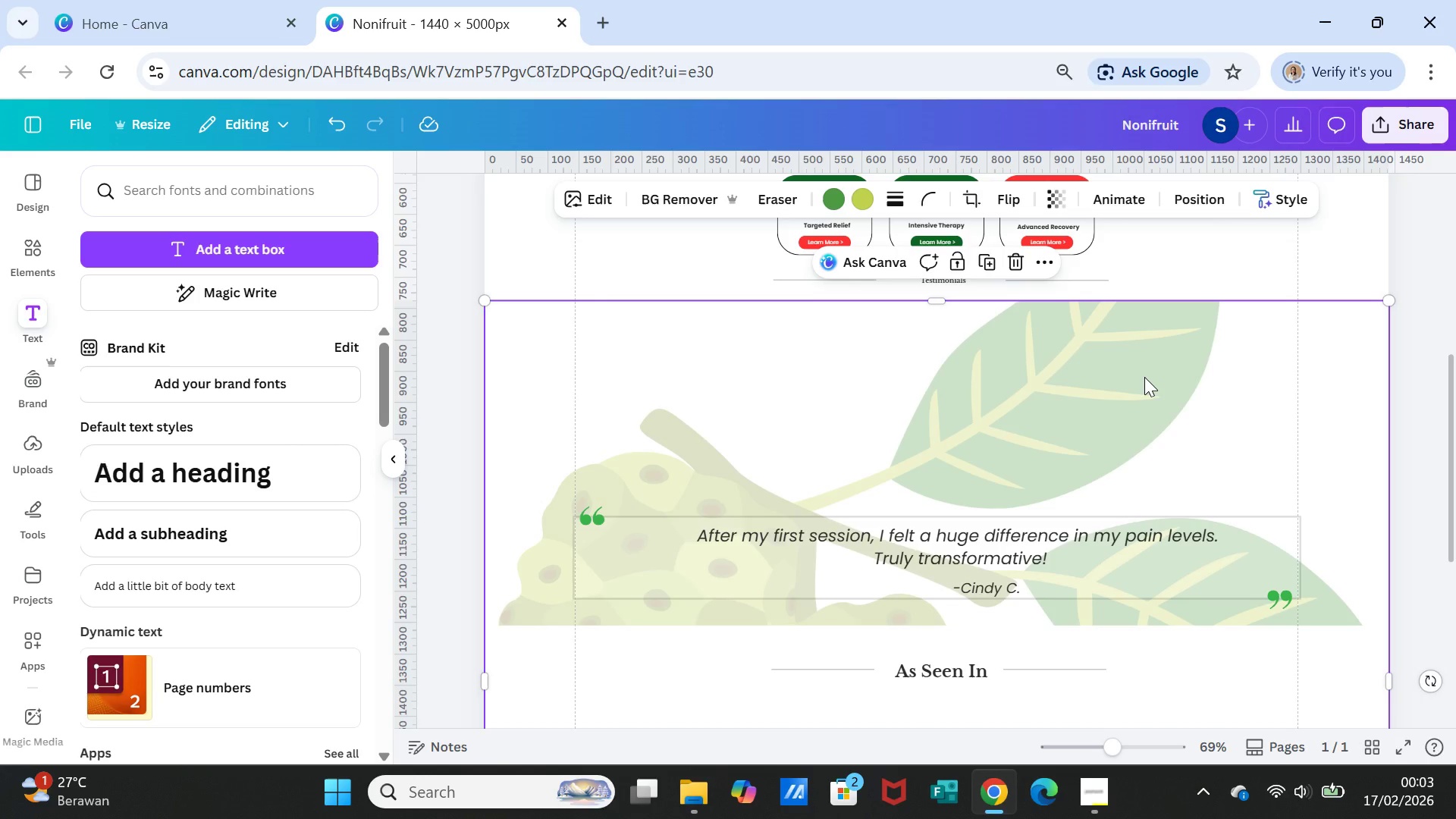 
key(Delete)
 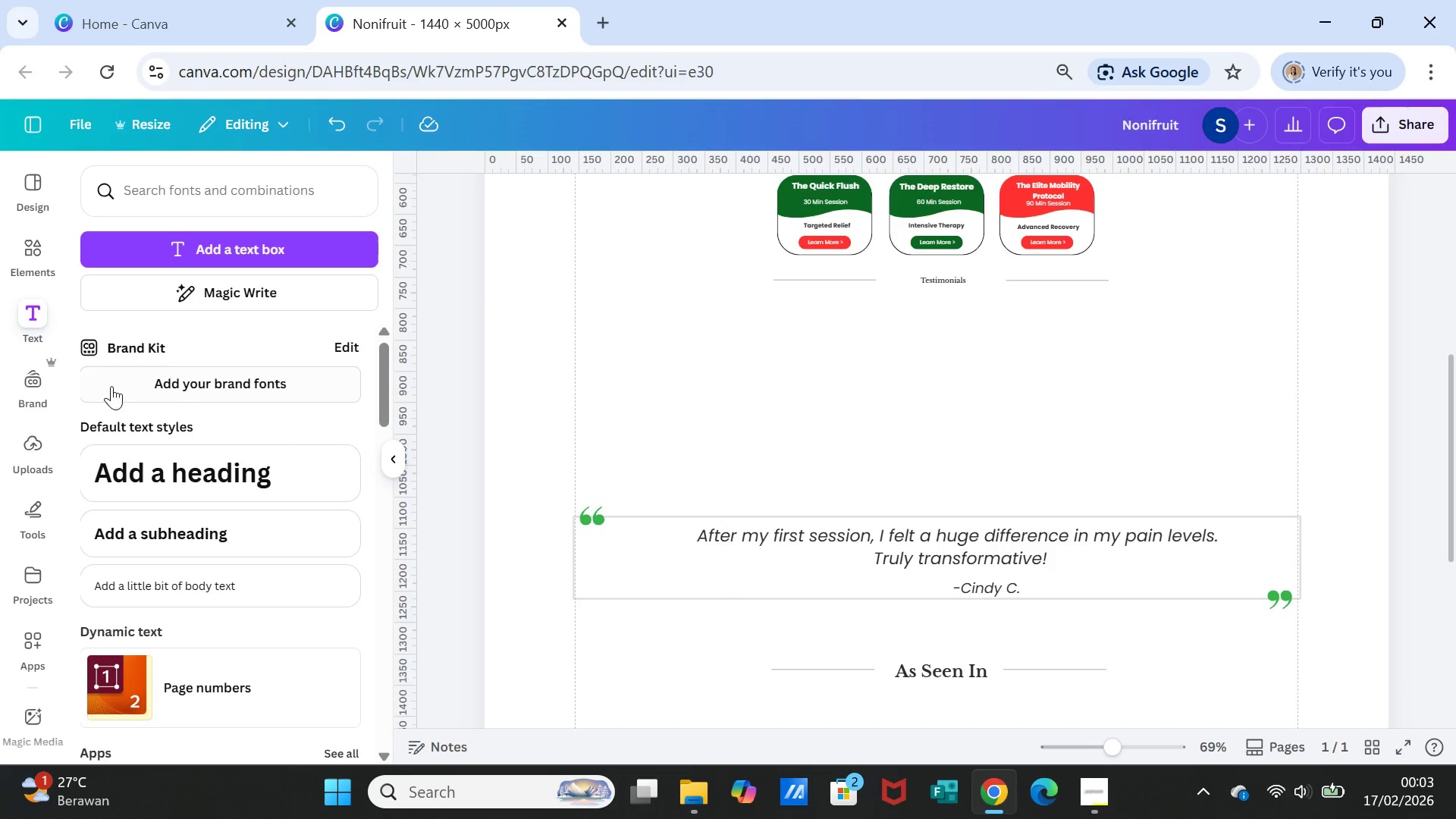 
left_click([35, 259])
 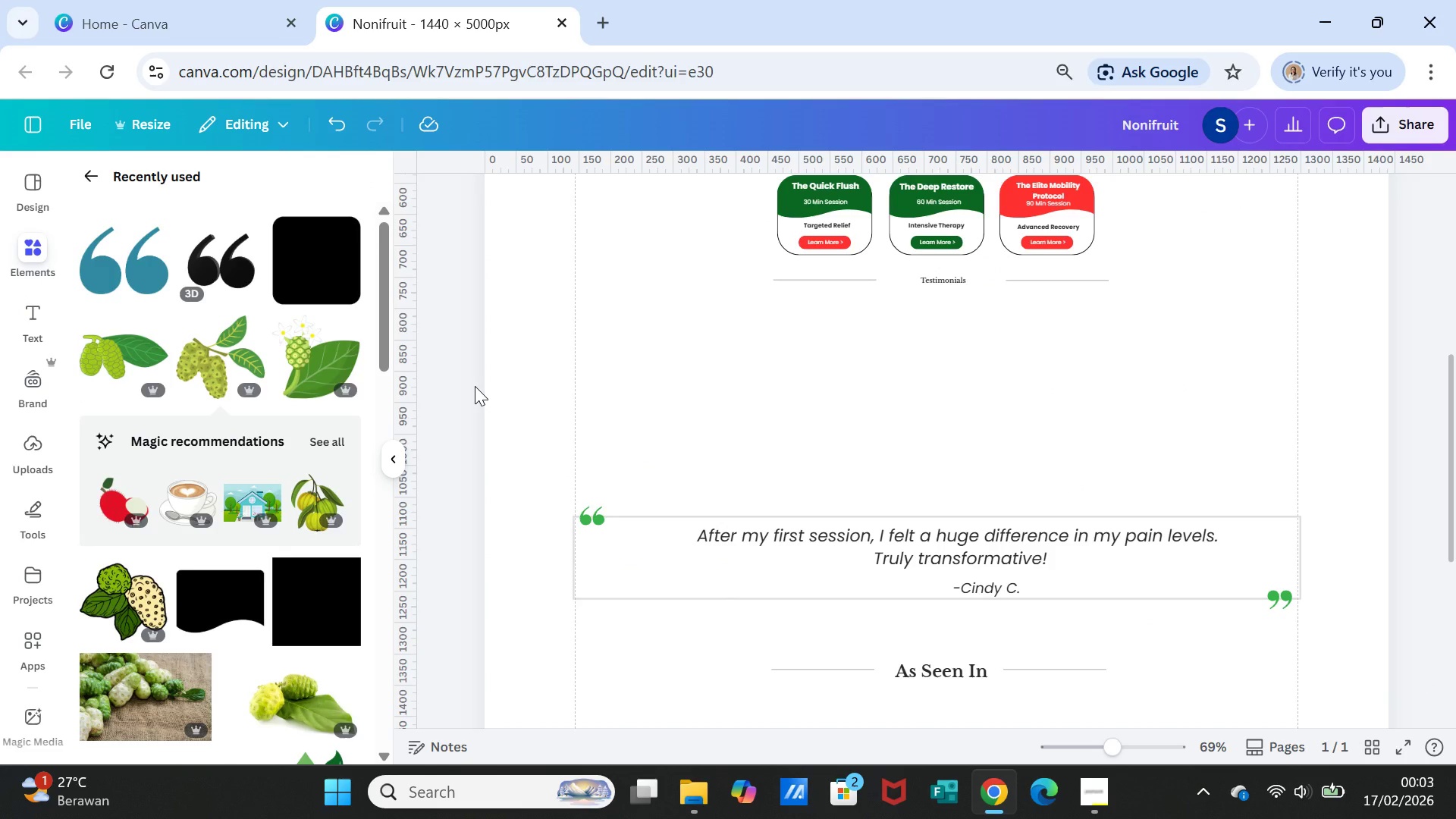 
scroll: coordinate [331, 500], scroll_direction: down, amount: 5.0
 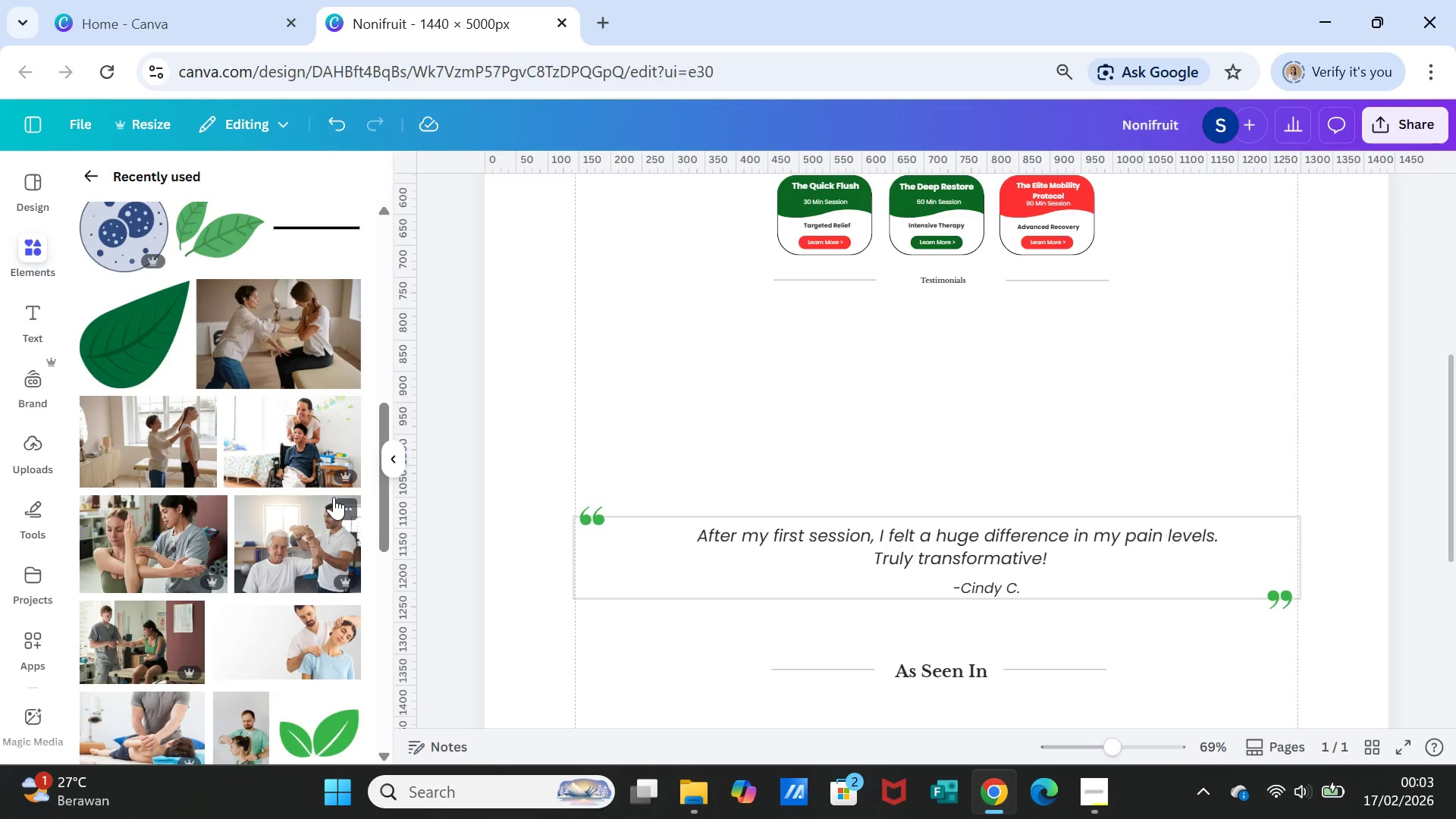 
scroll: coordinate [283, 426], scroll_direction: up, amount: 8.0
 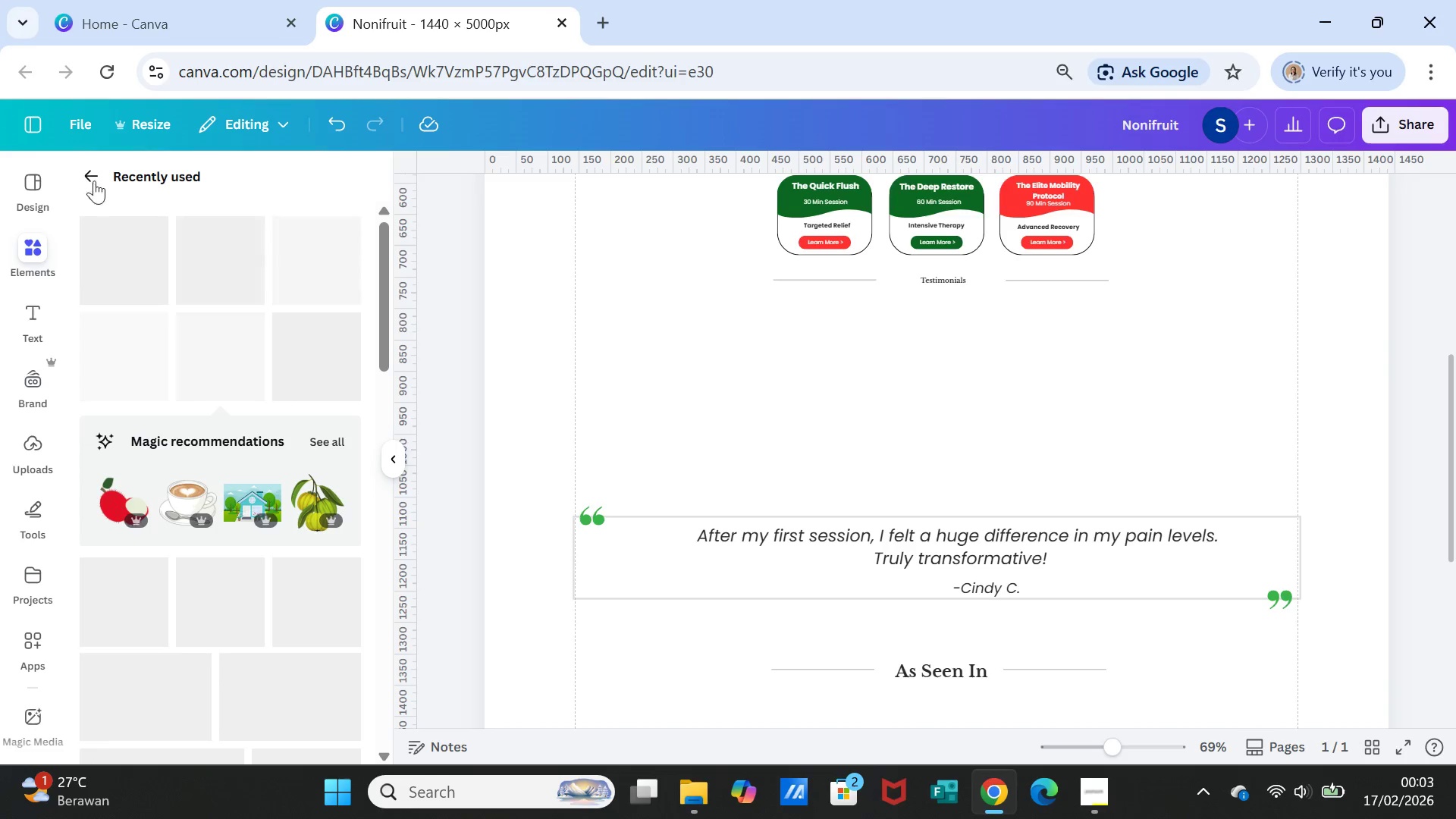 
left_click([91, 169])
 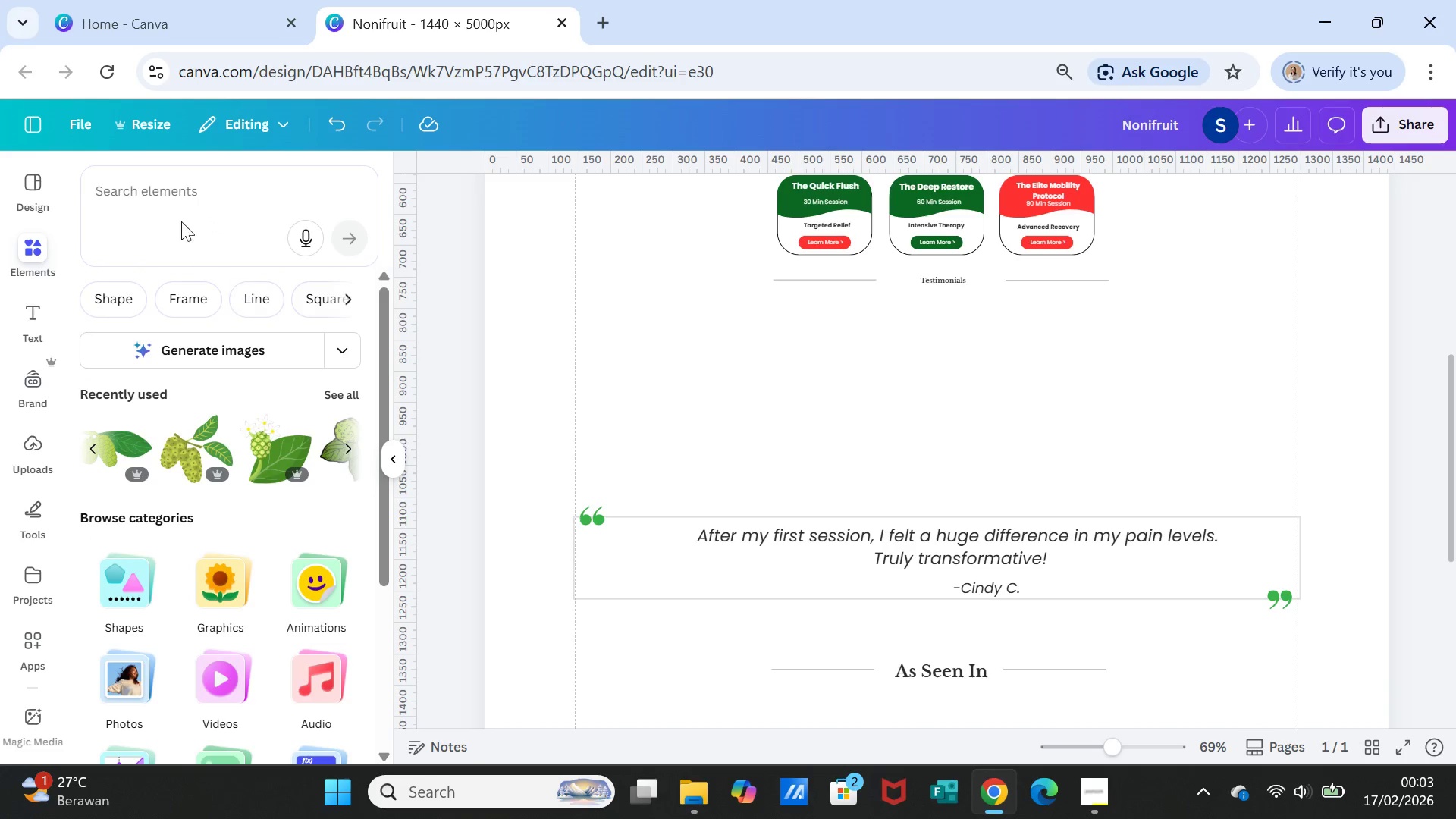 
left_click([165, 193])
 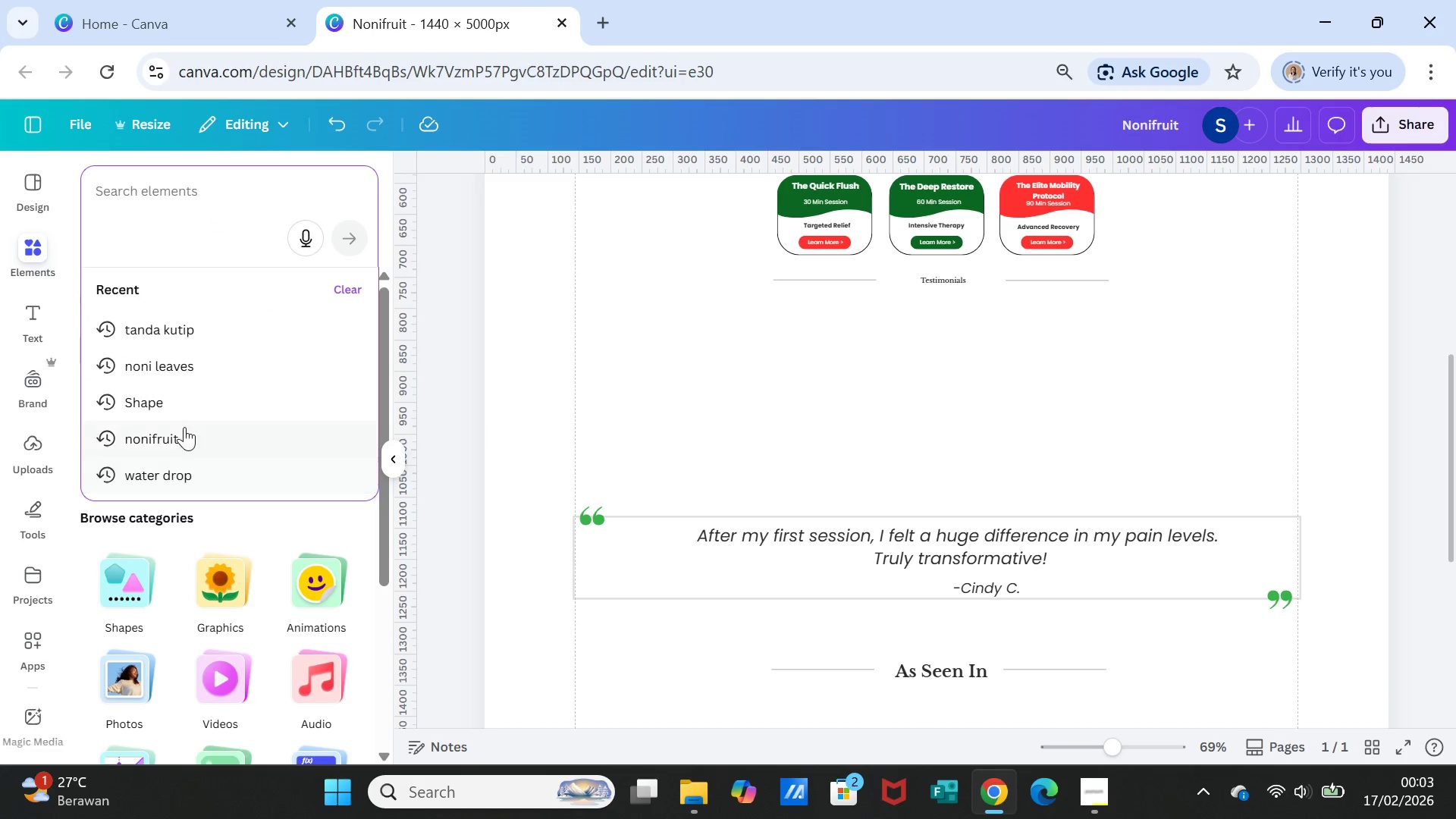 
left_click([192, 364])
 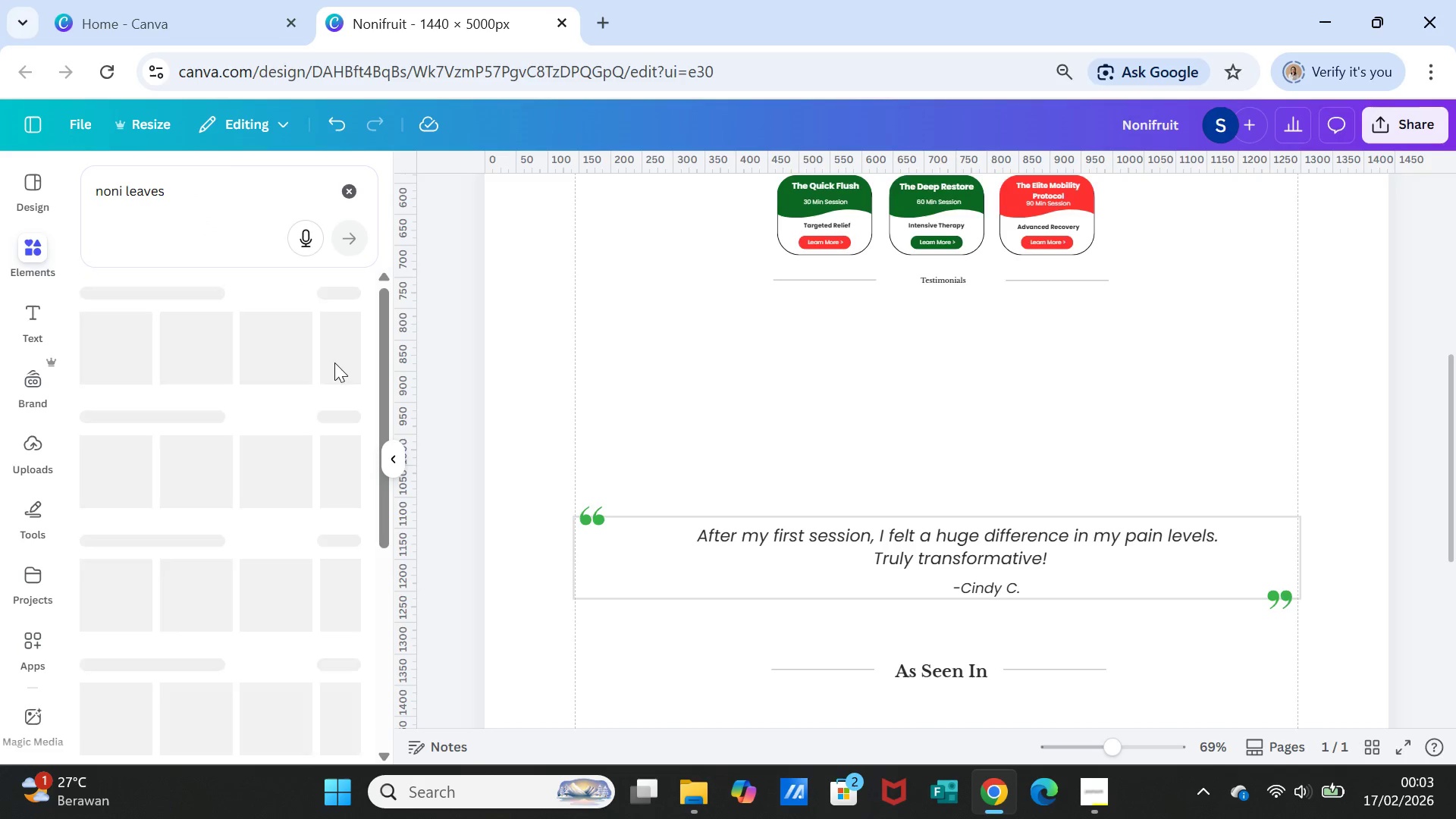 
mouse_move([473, 365])
 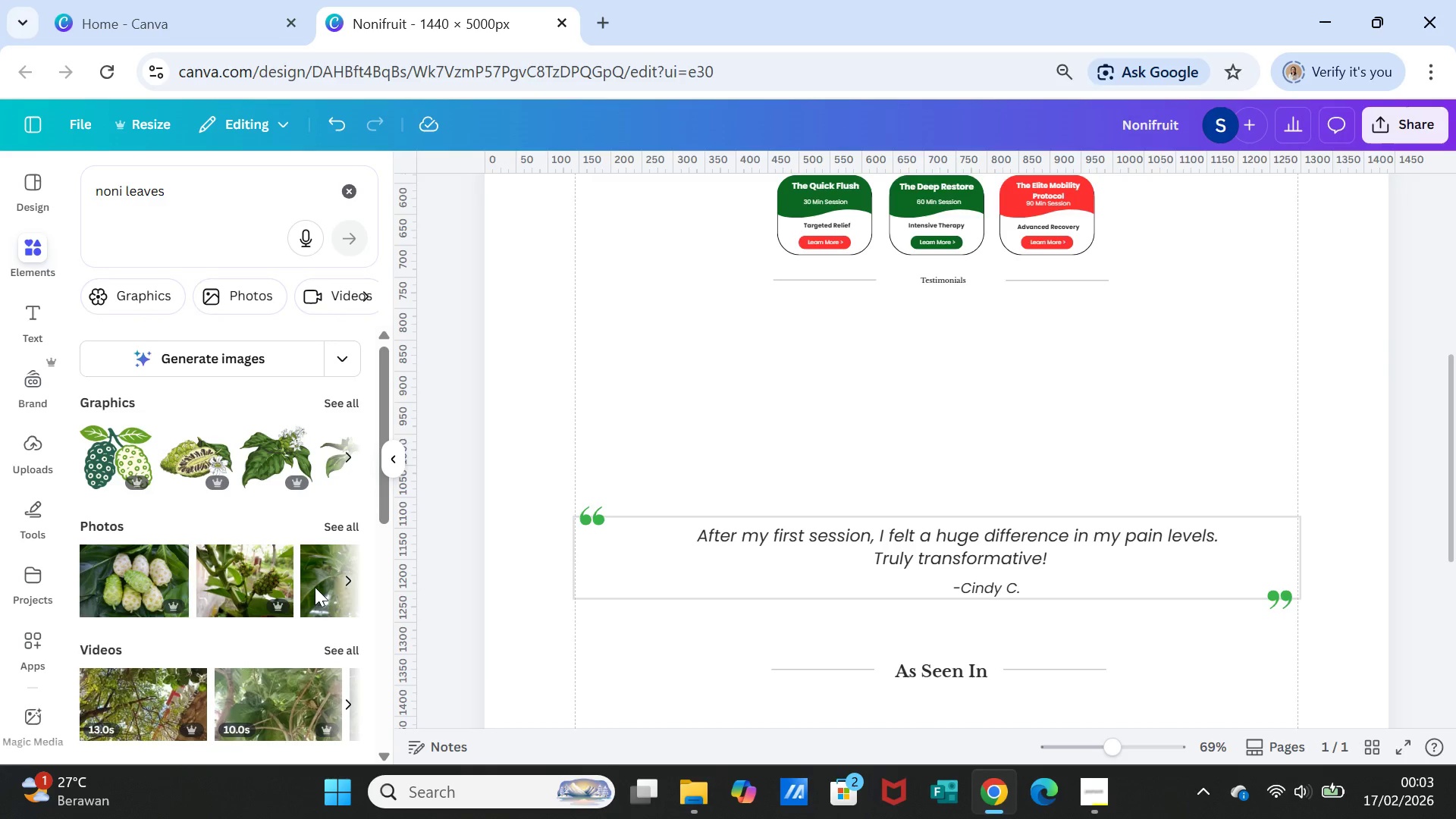 
scroll: coordinate [315, 587], scroll_direction: down, amount: 1.0
 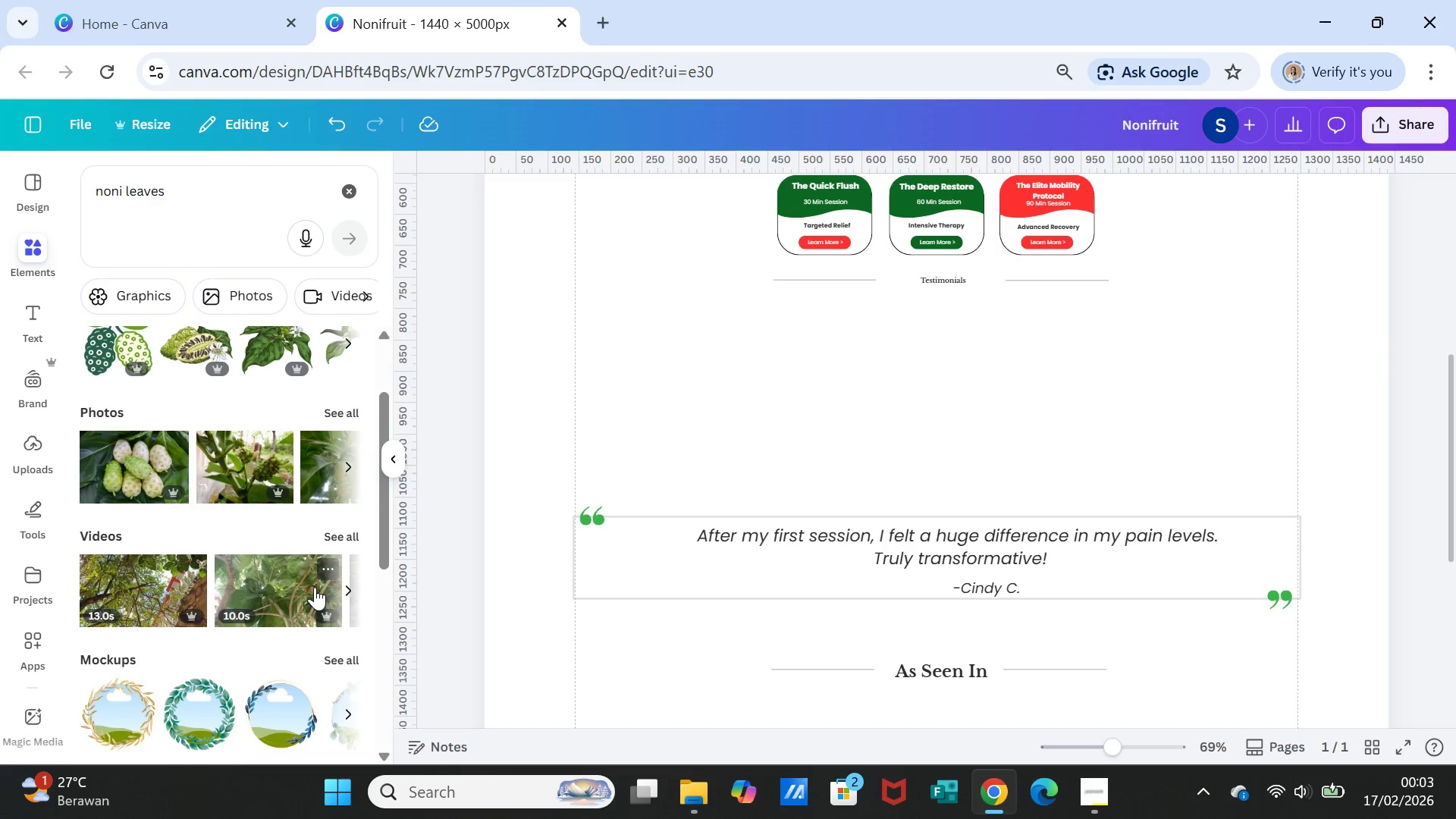 
scroll: coordinate [314, 586], scroll_direction: up, amount: 1.0
 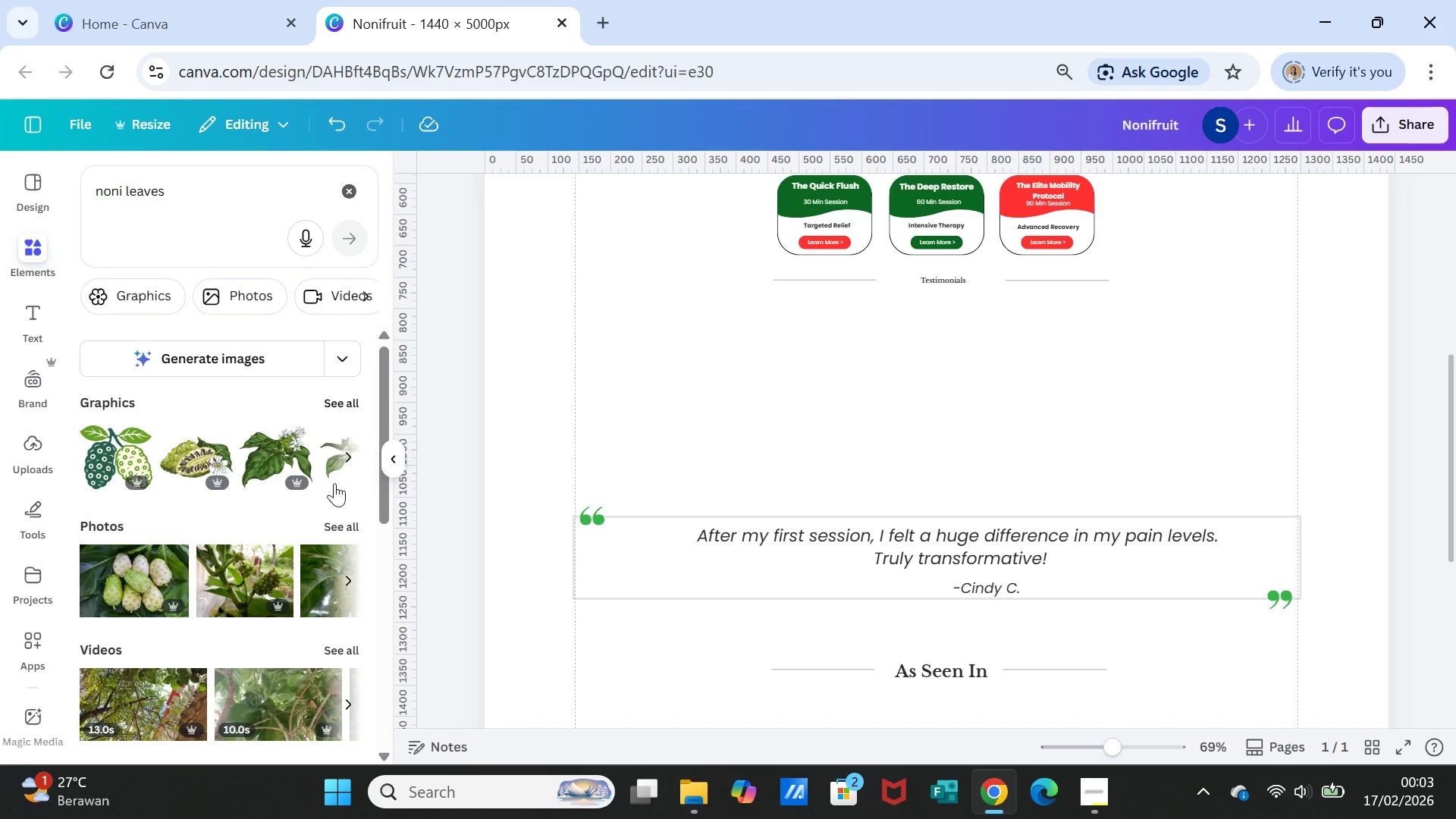 
left_click([325, 528])
 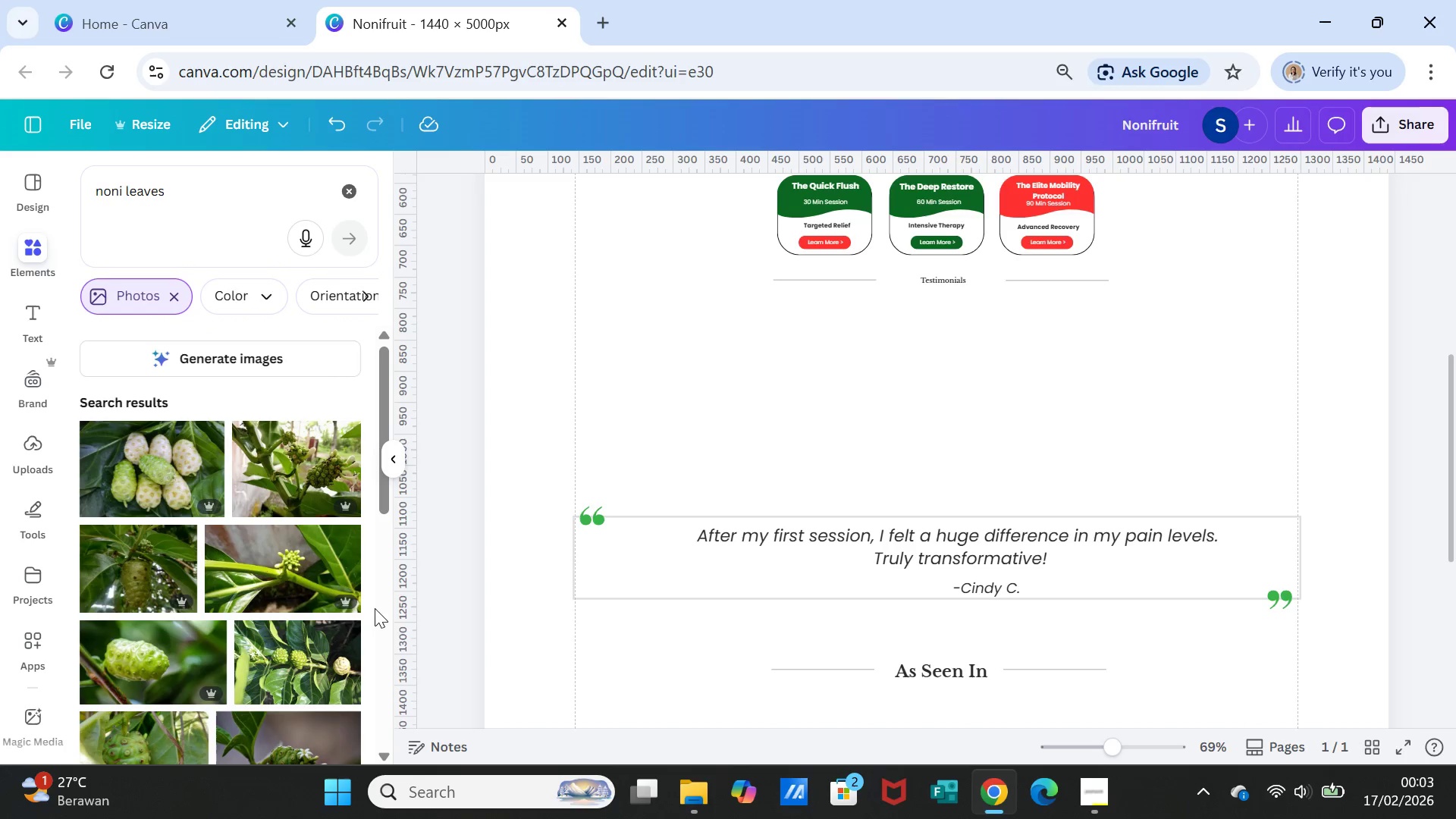 
scroll: coordinate [221, 638], scroll_direction: down, amount: 8.0
 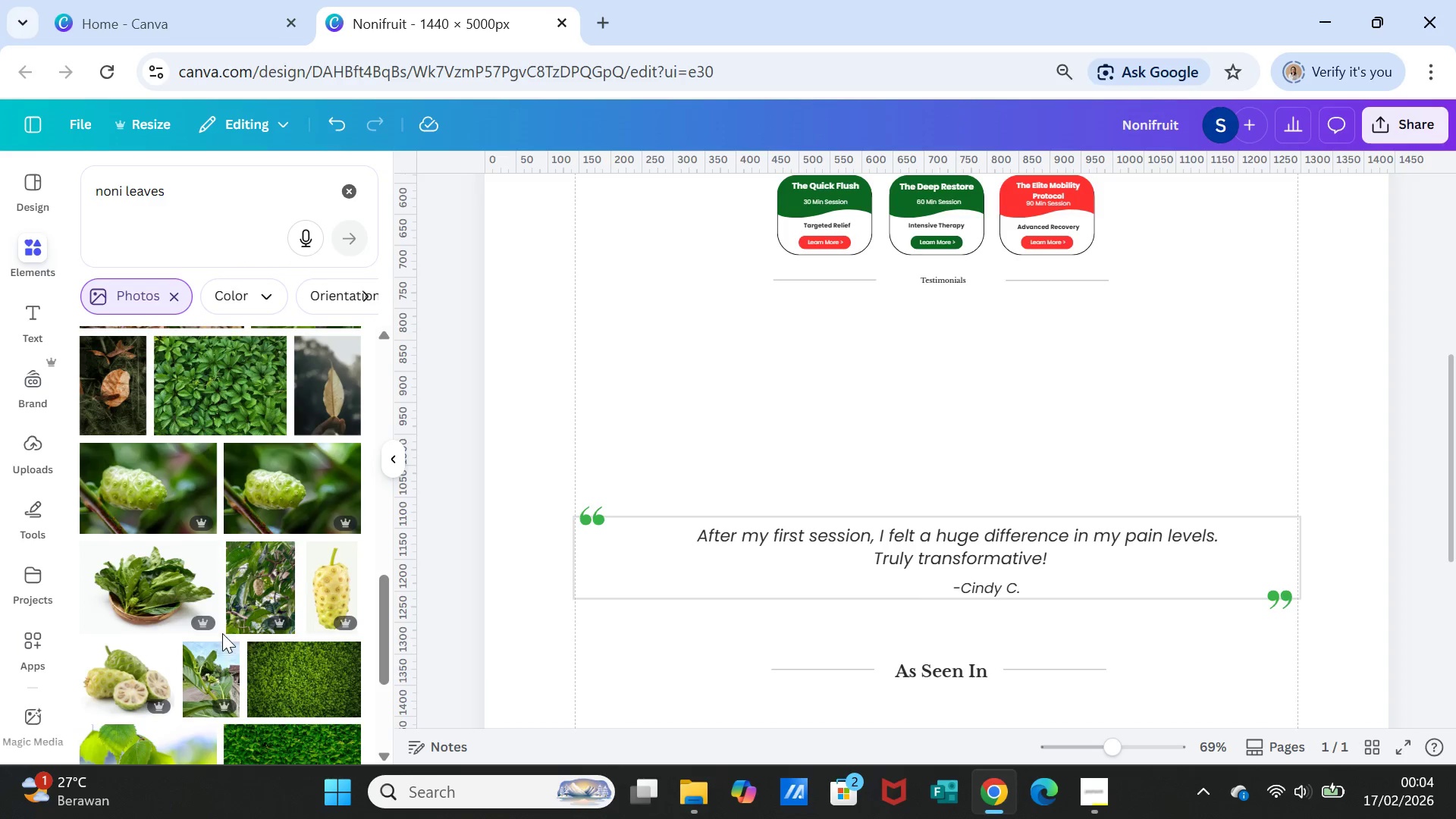 
scroll: coordinate [222, 633], scroll_direction: down, amount: 1.0
 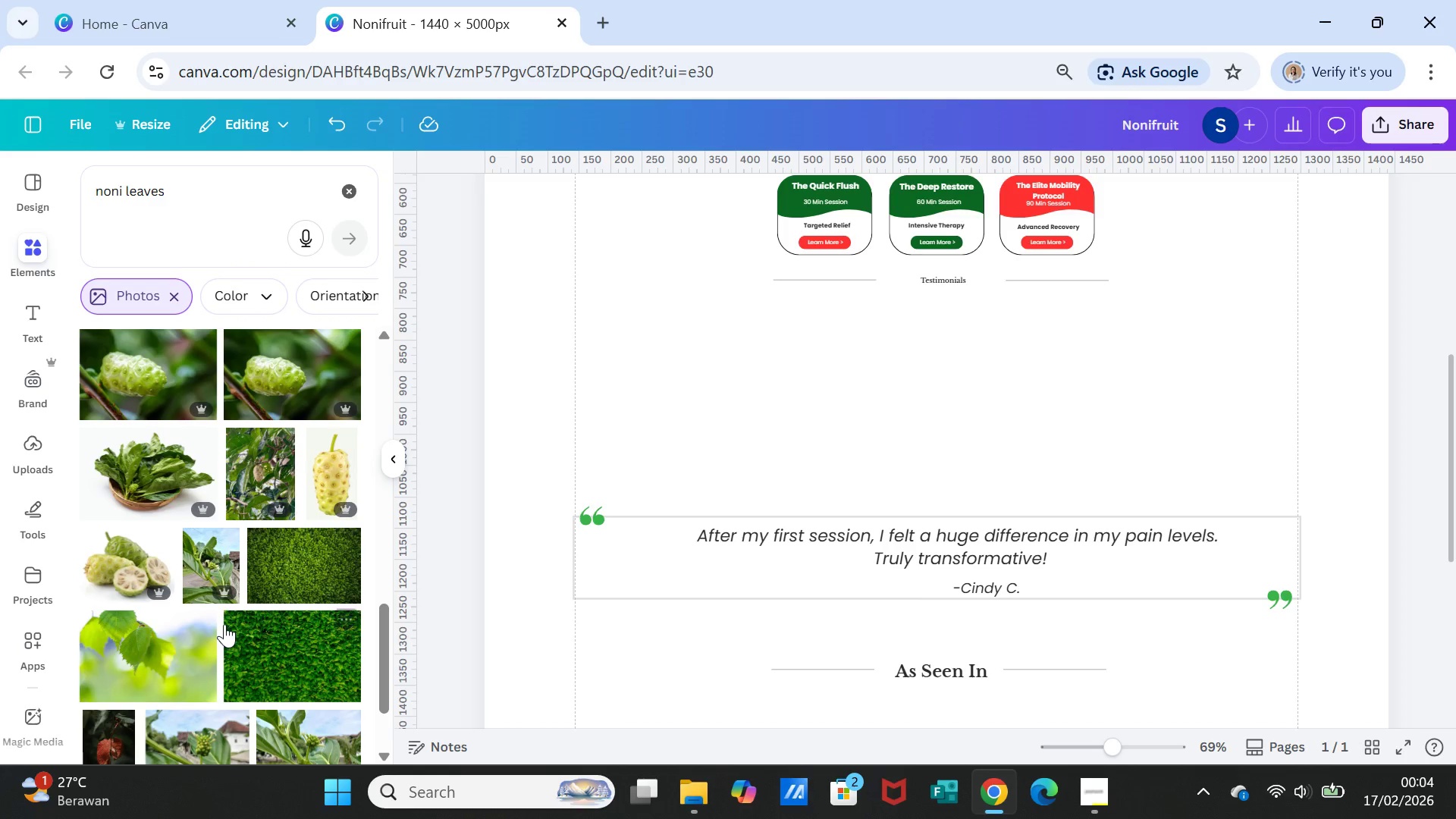 
scroll: coordinate [224, 624], scroll_direction: up, amount: 1.0
 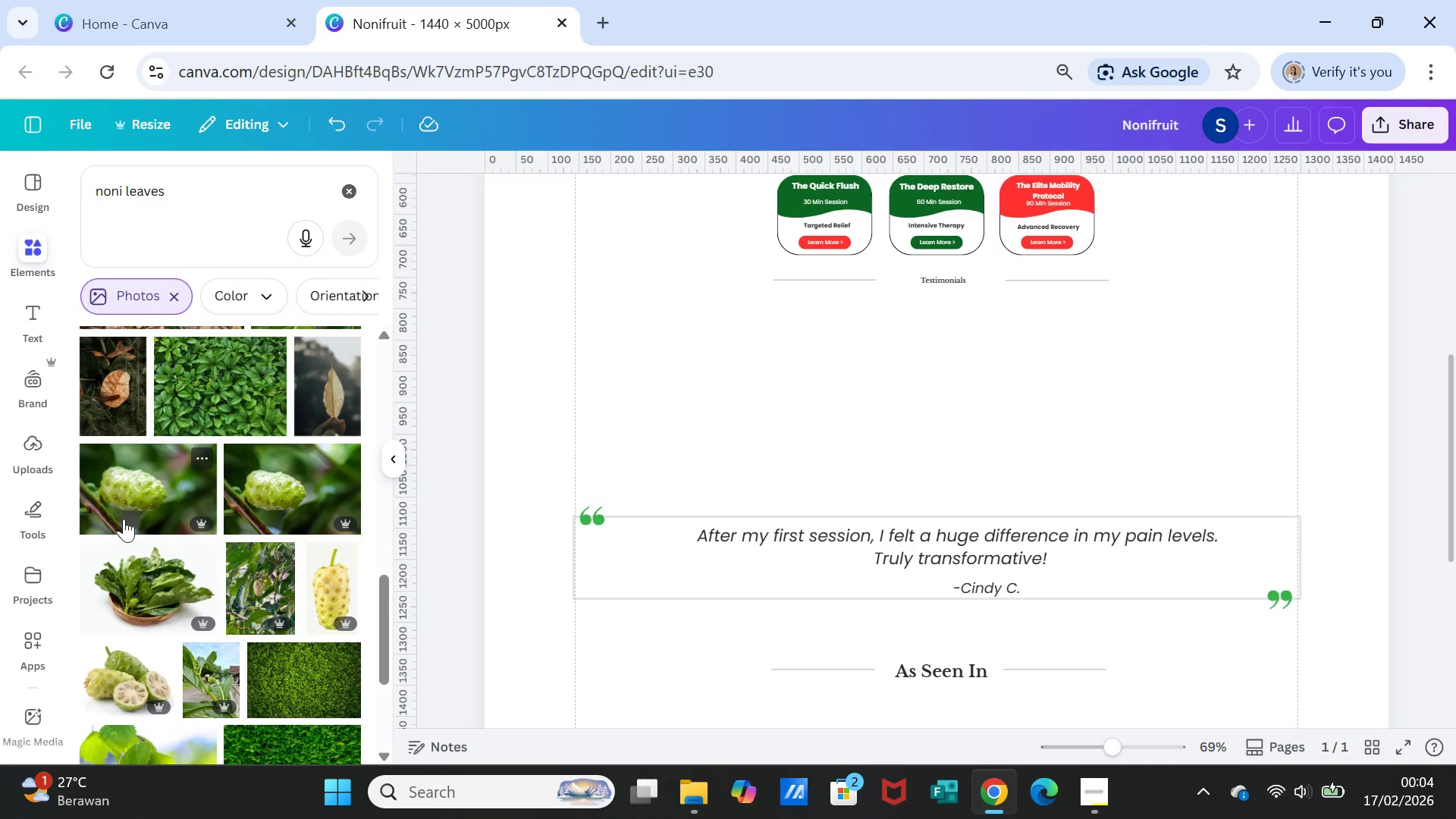 
scroll: coordinate [162, 624], scroll_direction: down, amount: 1.0
 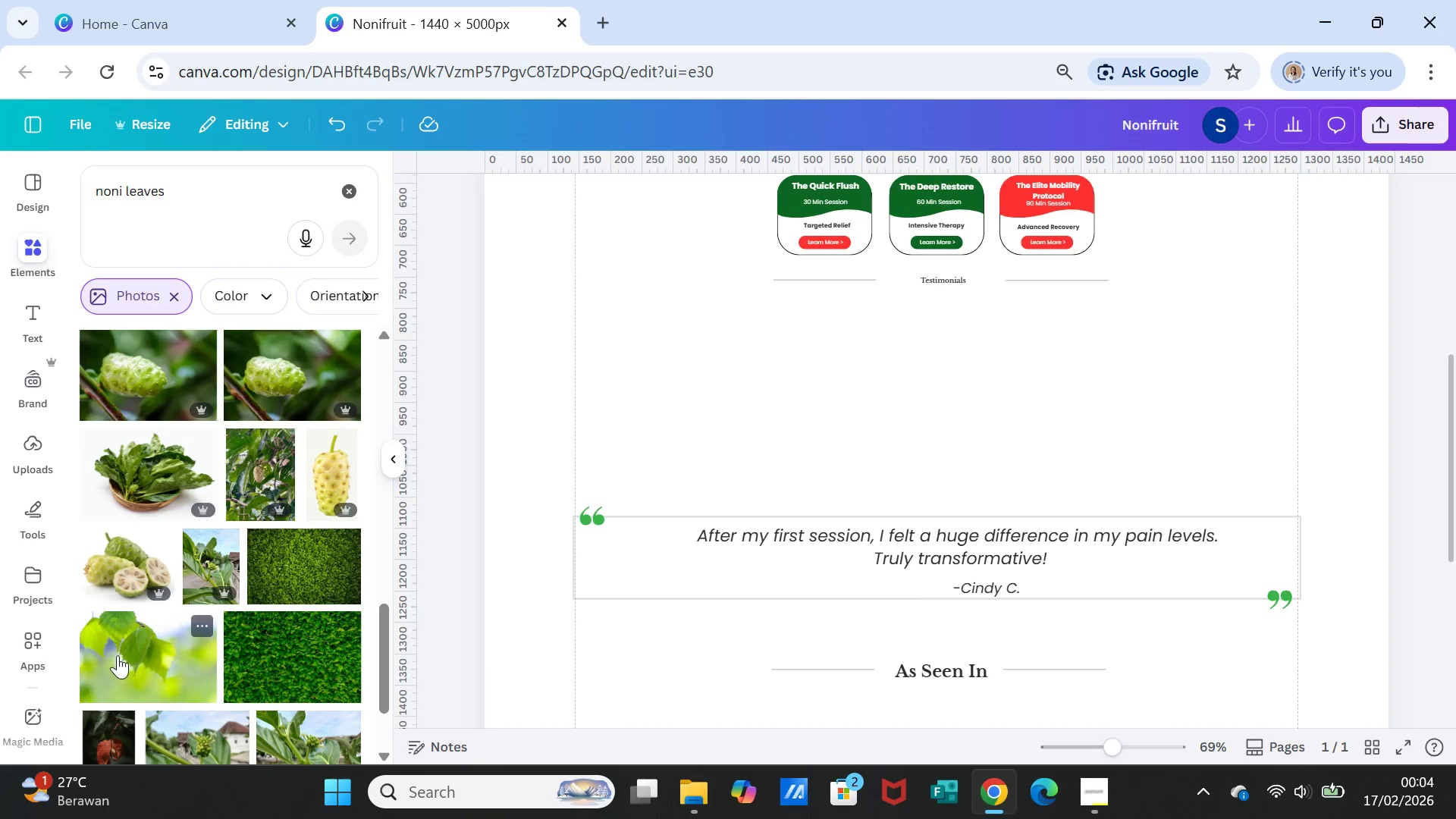 
left_click([118, 655])
 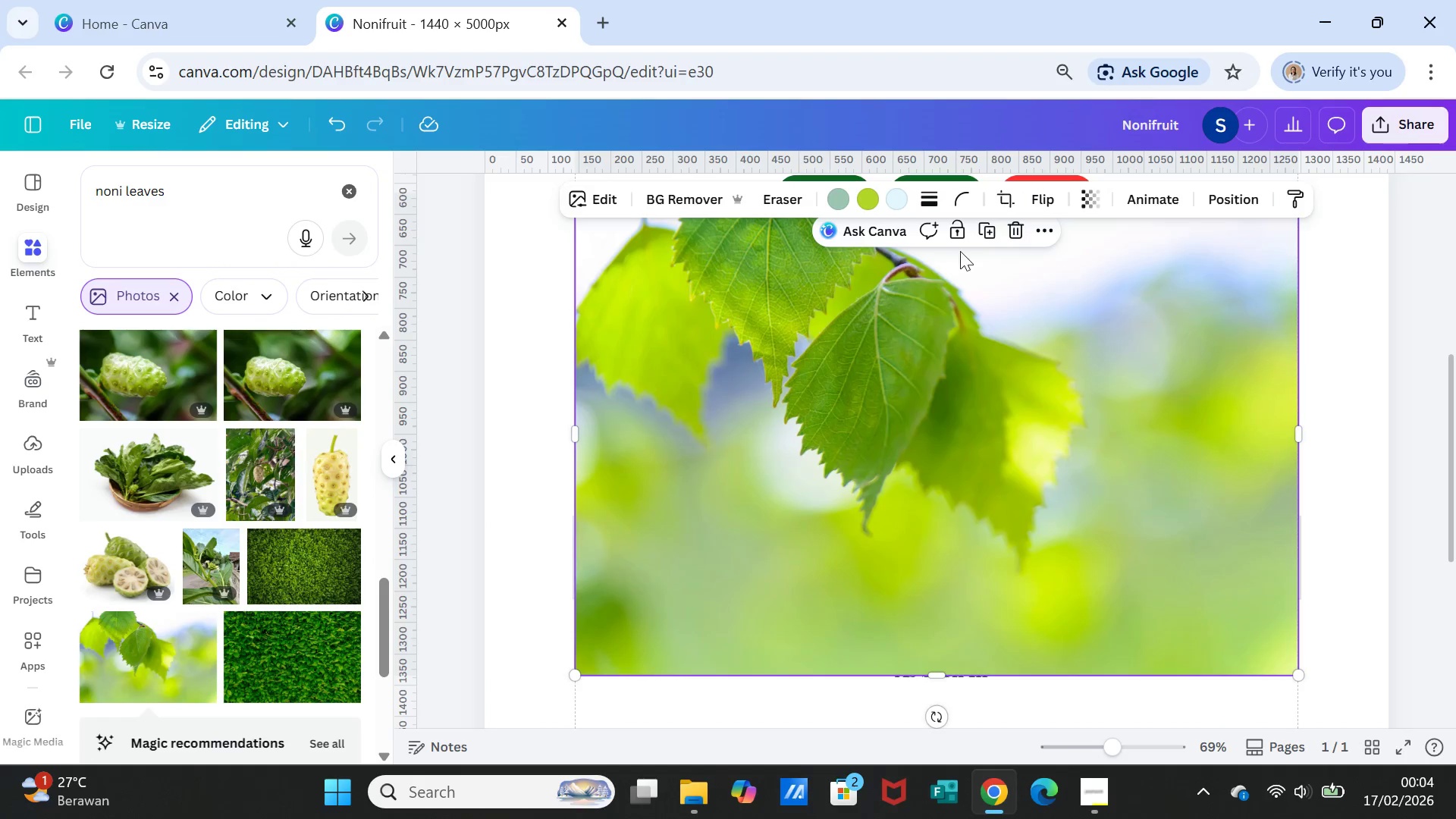 
mouse_move([1089, 228])
 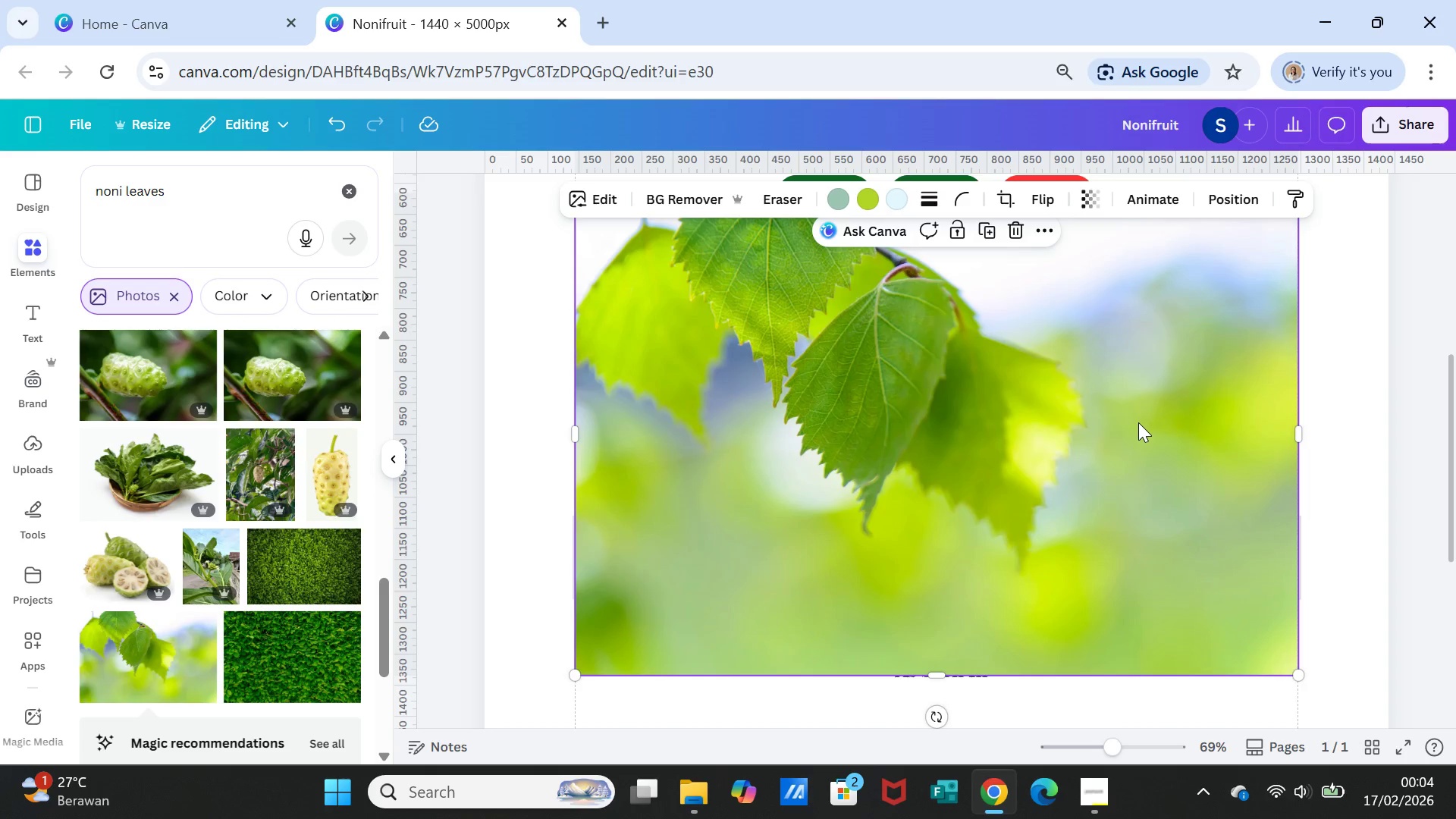 
right_click([1138, 422])
 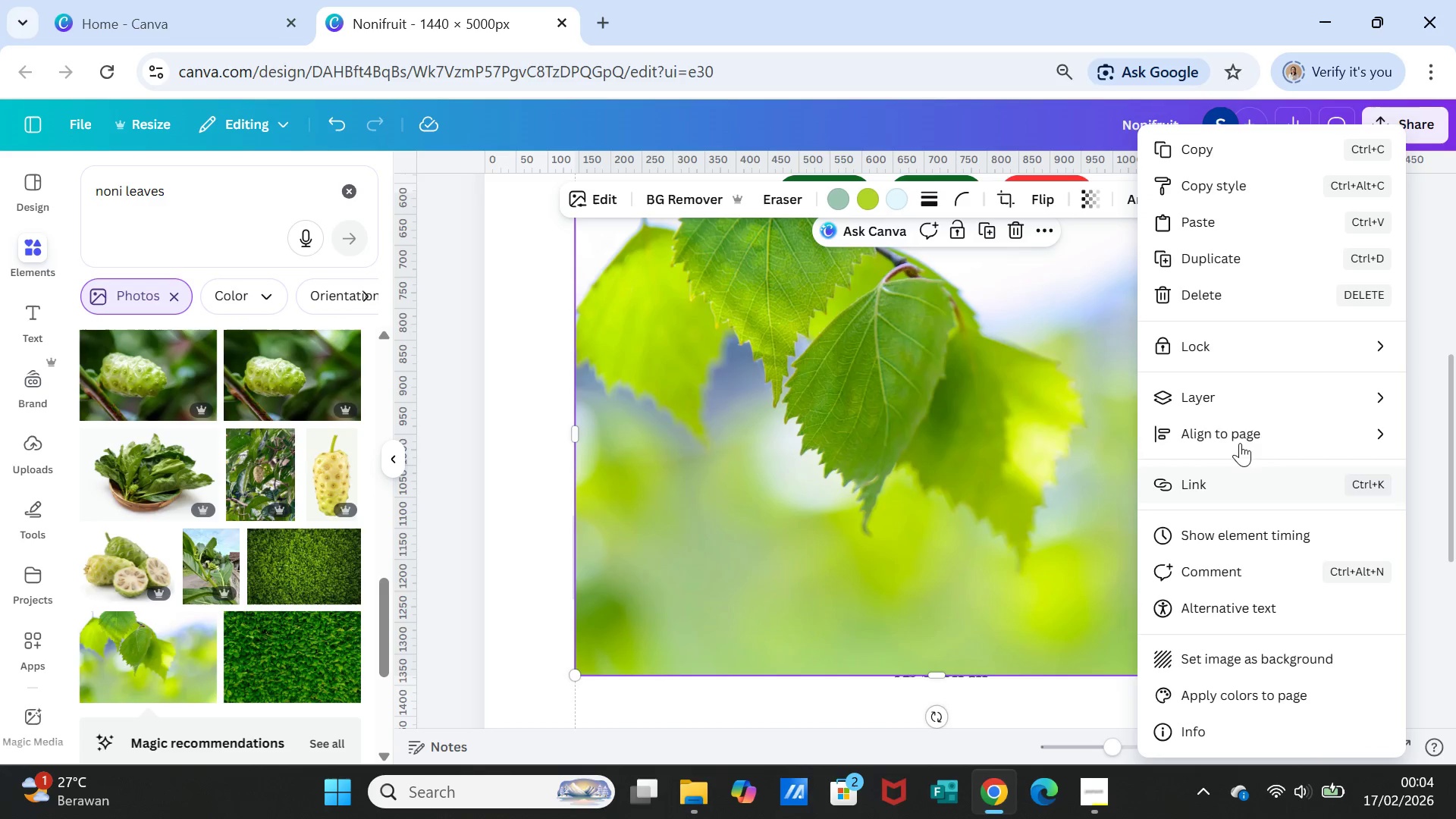 
left_click([1240, 385])
 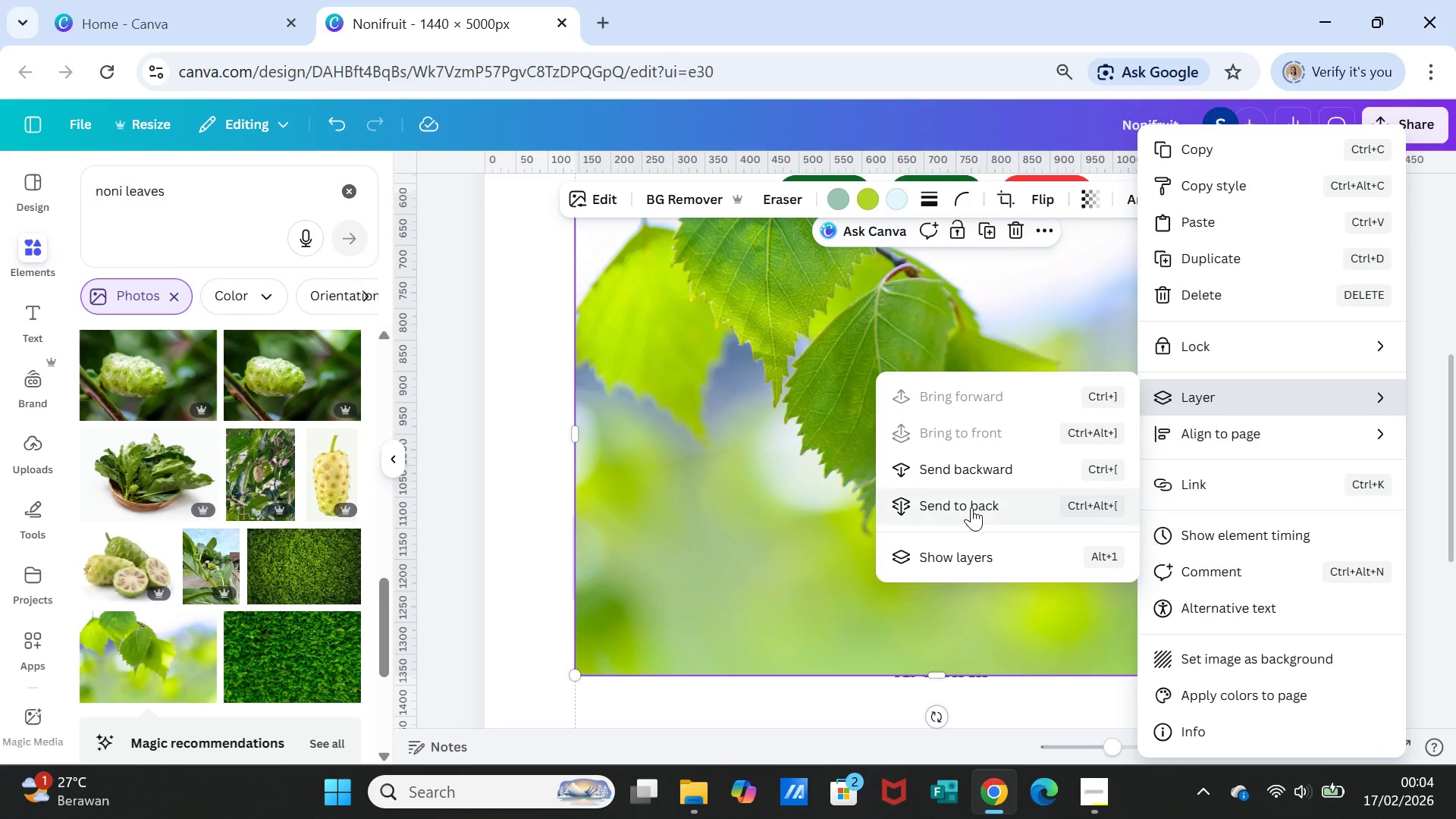 
left_click([971, 506])
 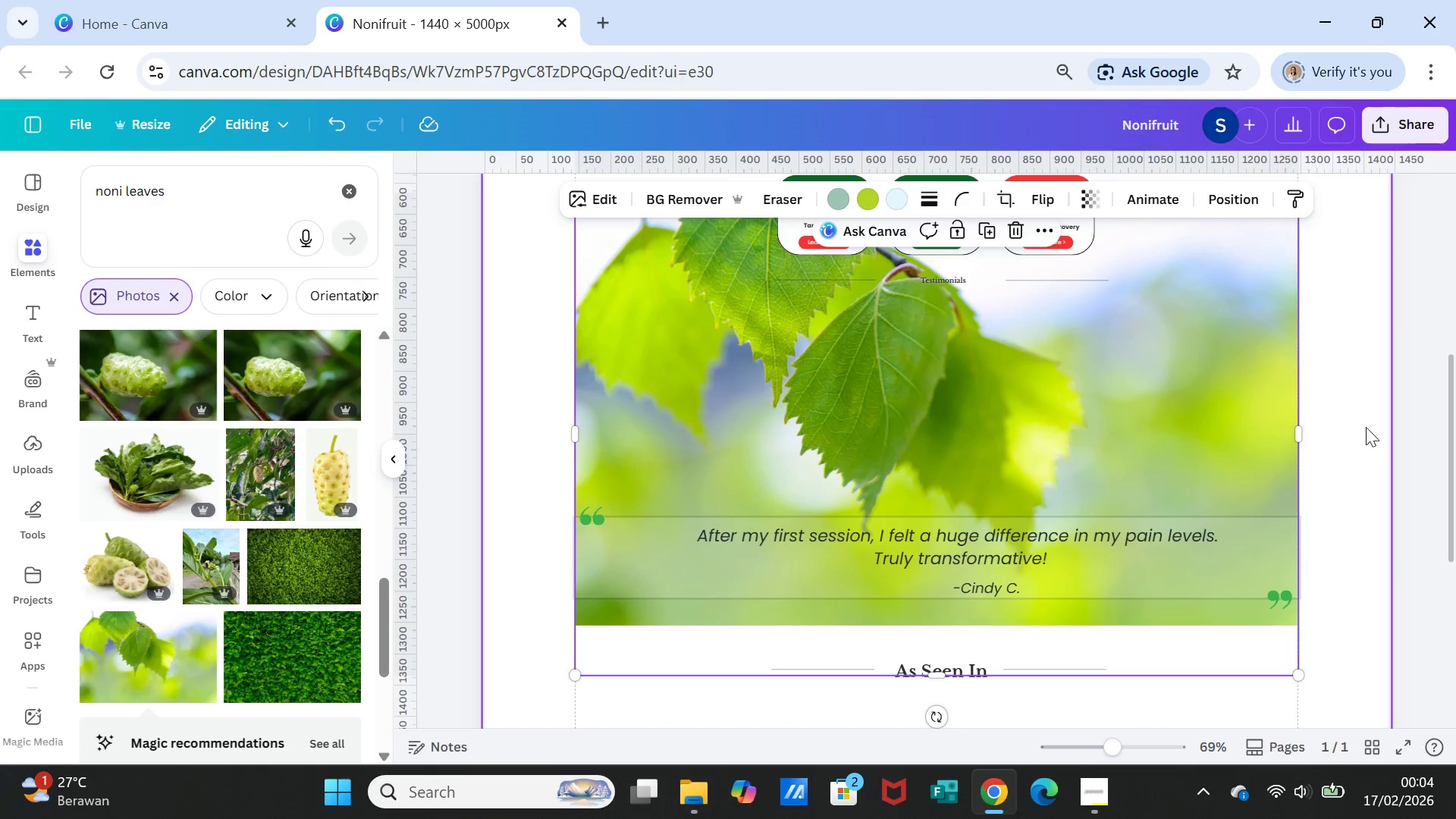 
left_click([1375, 433])
 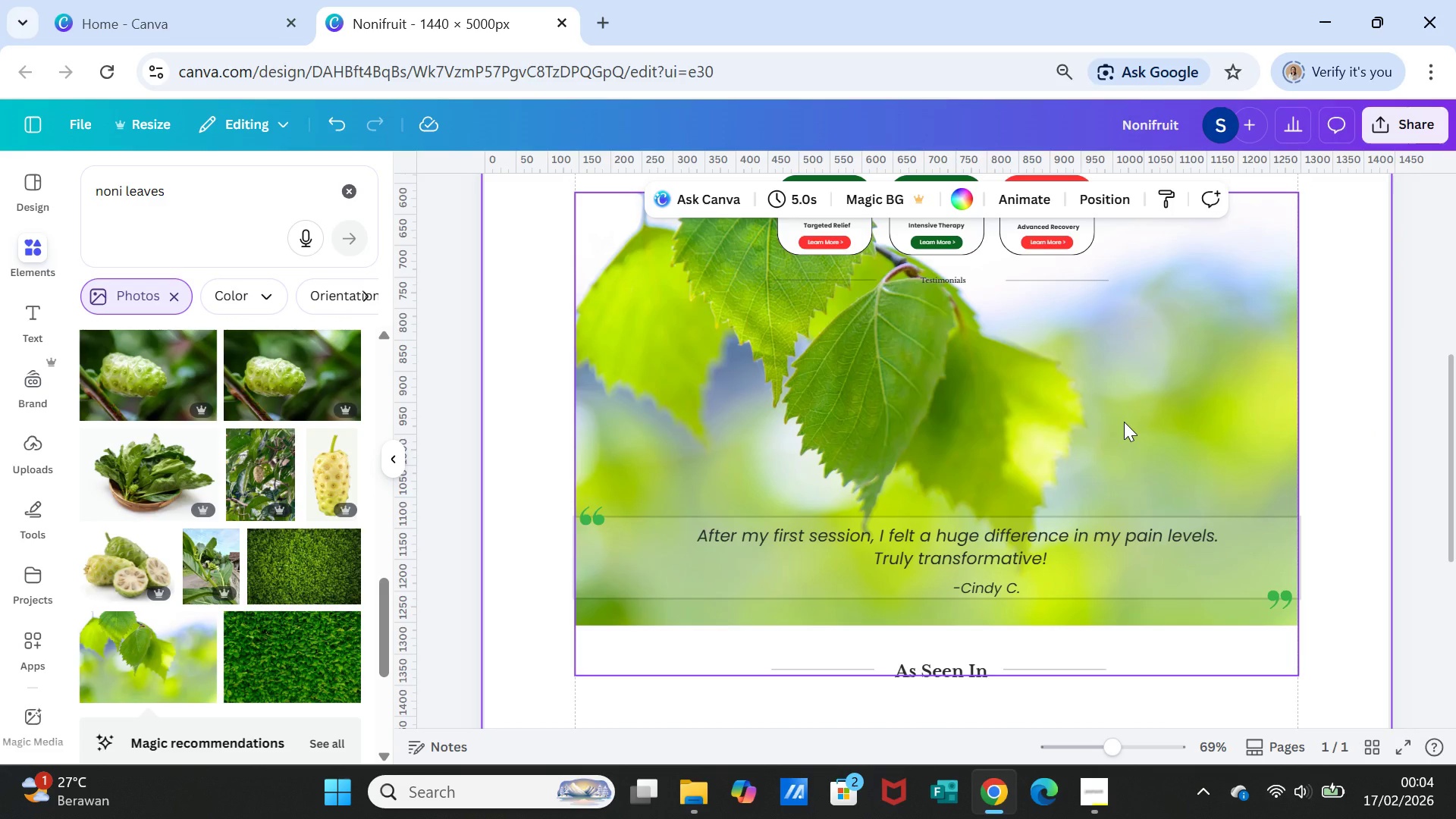 
left_click_drag(start_coordinate=[1124, 422], to_coordinate=[1135, 495])
 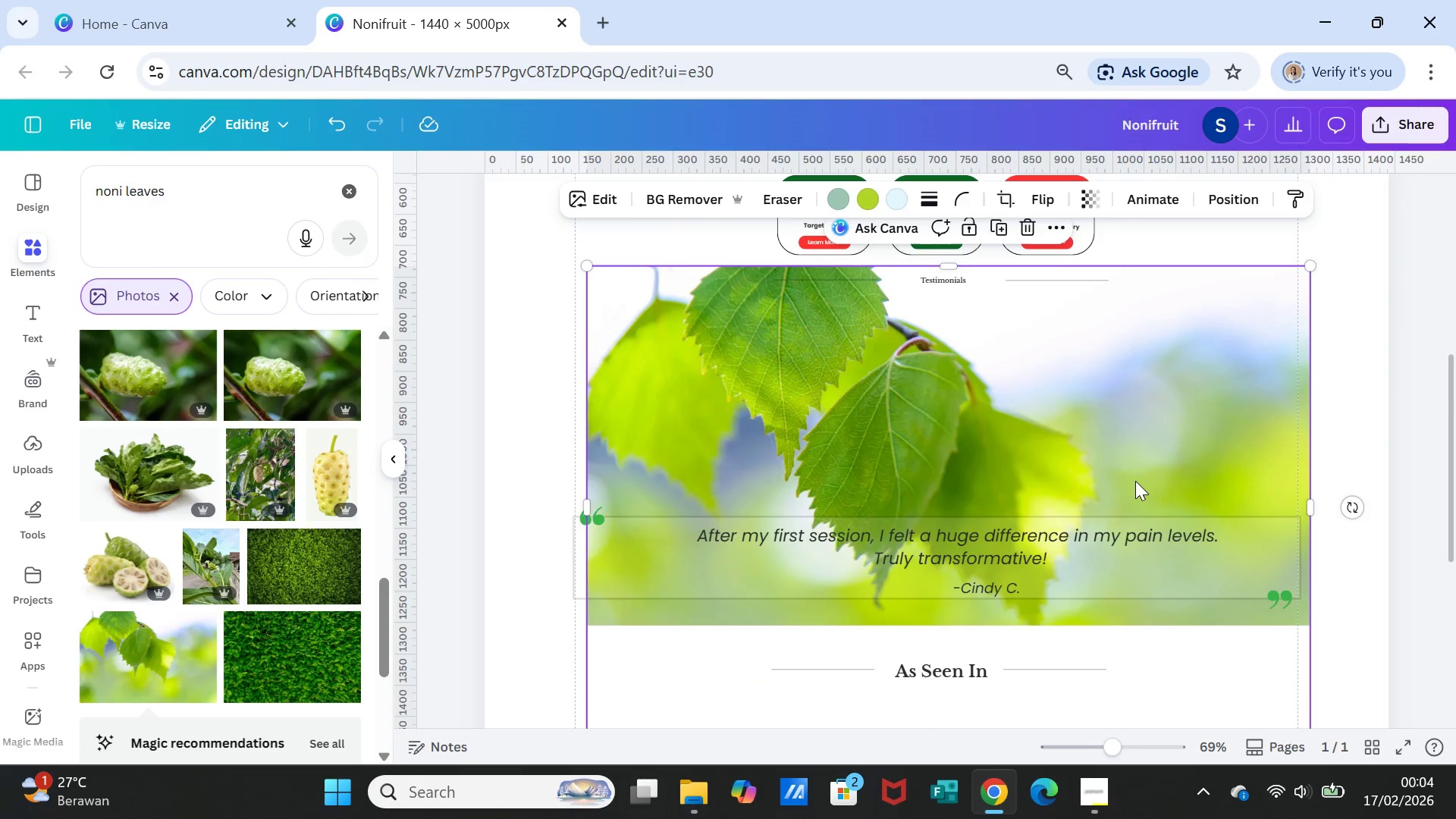 
scroll: coordinate [1135, 481], scroll_direction: down, amount: 2.0
 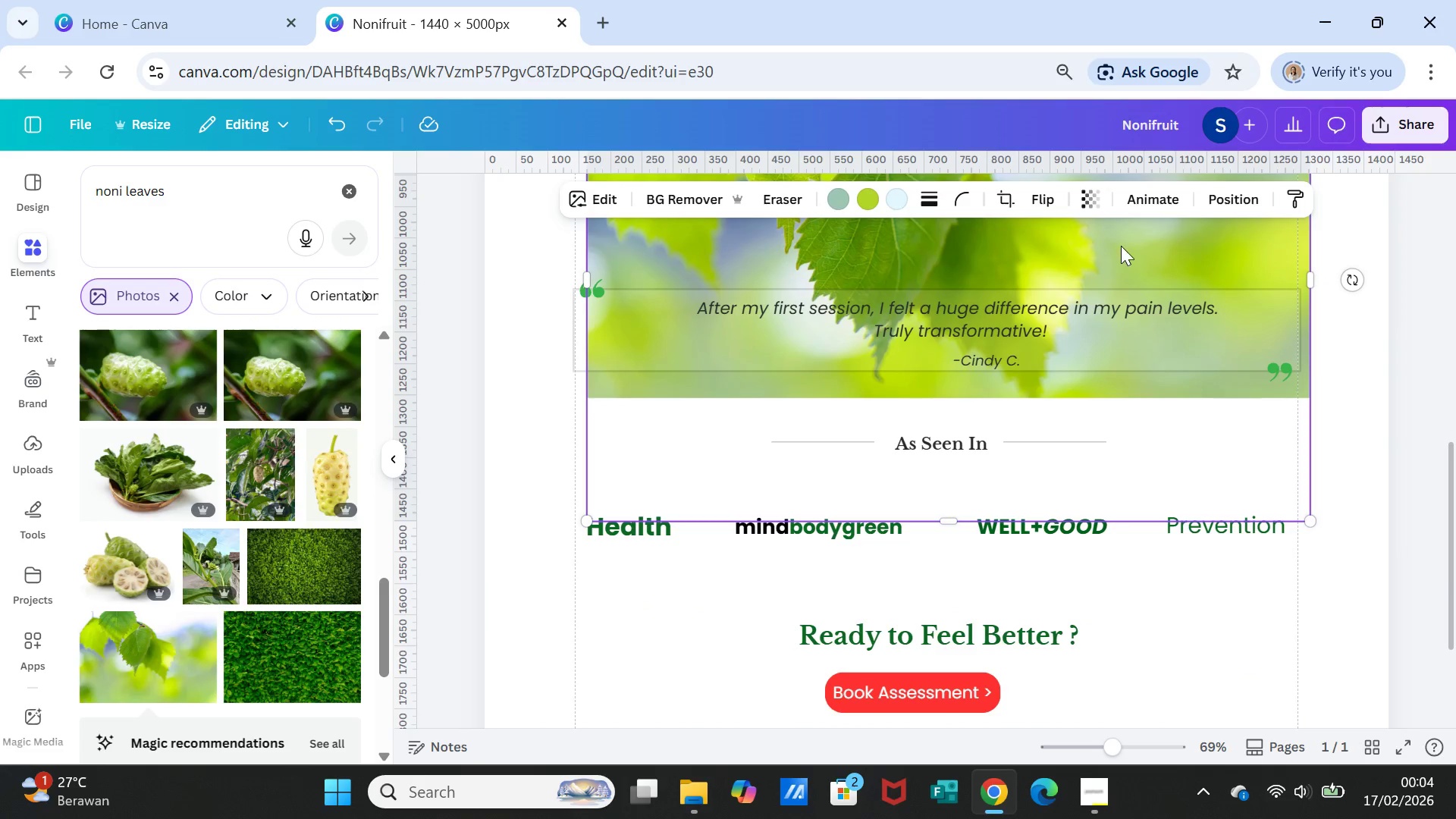 
left_click_drag(start_coordinate=[1122, 243], to_coordinate=[1129, 445])
 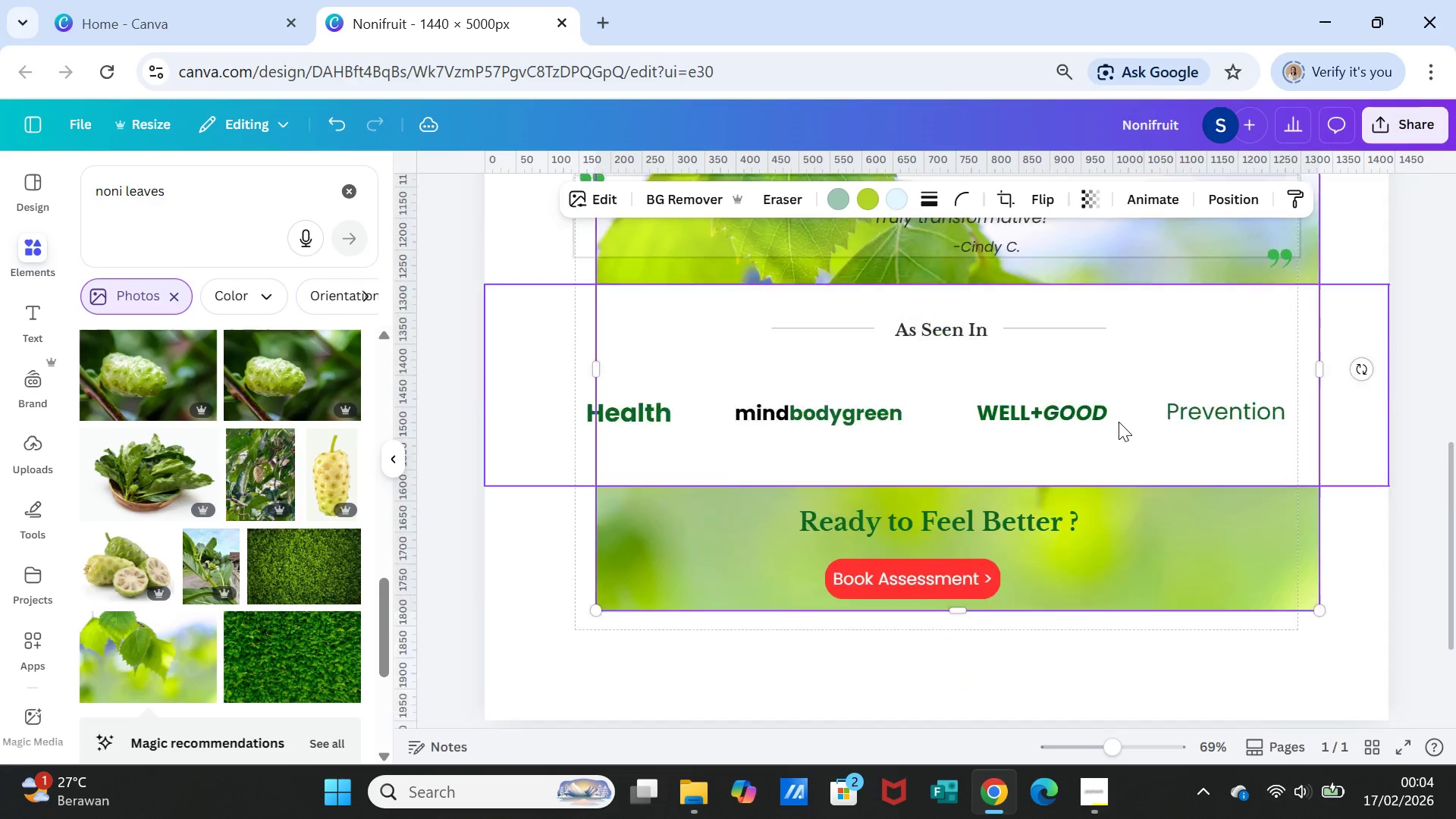 
scroll: coordinate [1119, 422], scroll_direction: down, amount: 2.0
 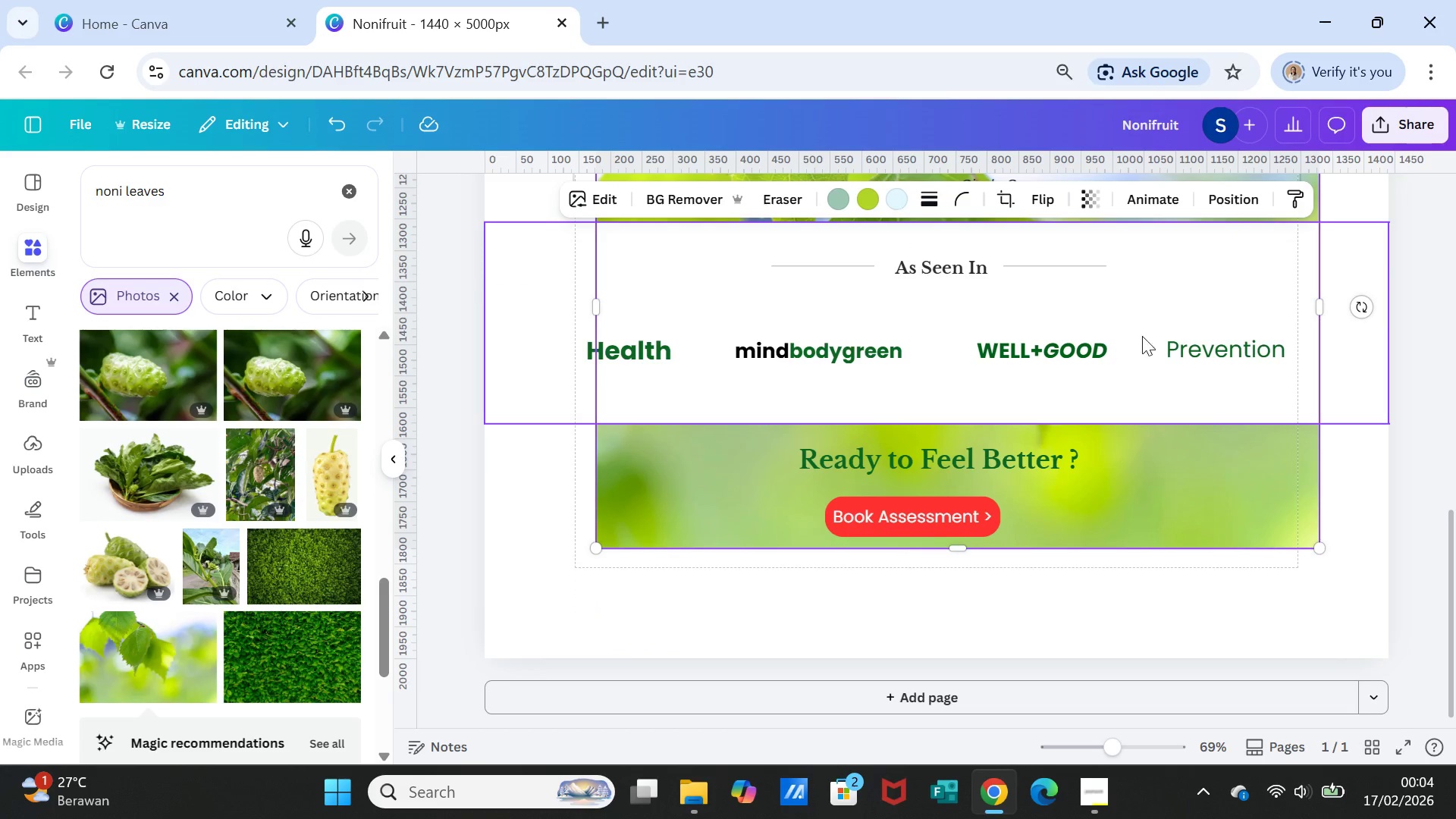 
scroll: coordinate [1172, 441], scroll_direction: up, amount: 3.0
 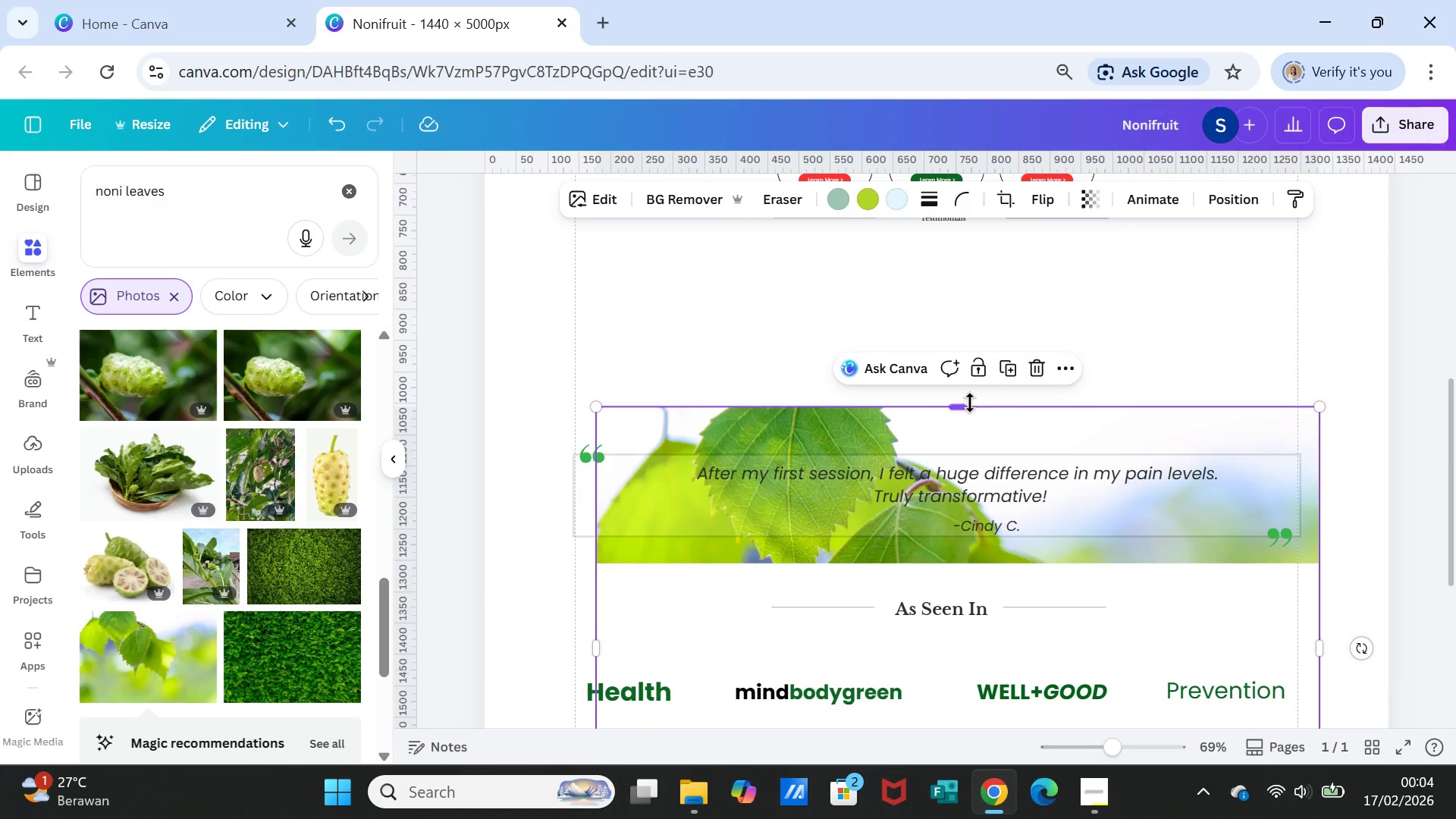 
left_click_drag(start_coordinate=[969, 403], to_coordinate=[956, 272])
 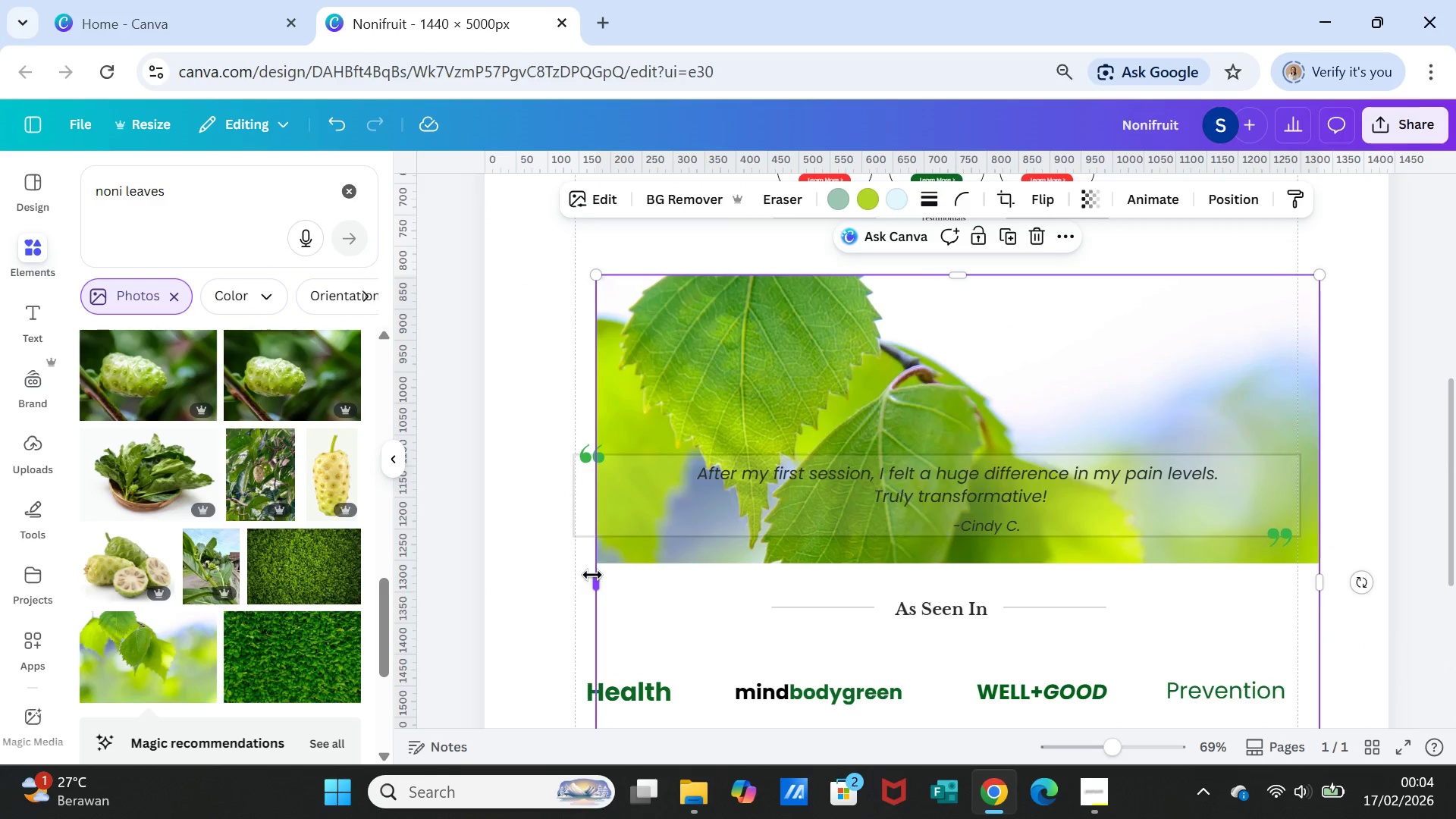 
left_click_drag(start_coordinate=[592, 575], to_coordinate=[478, 567])
 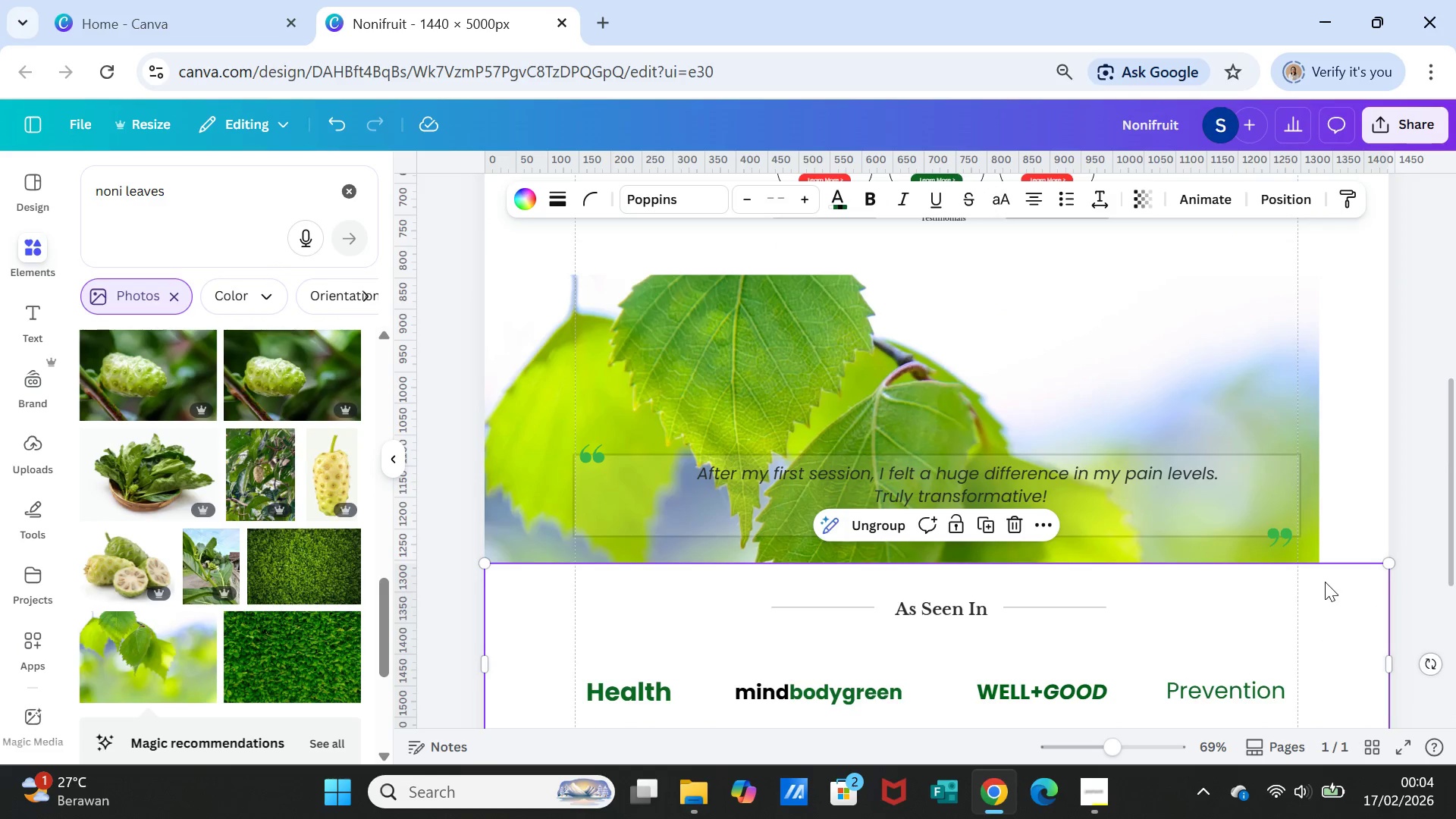 
left_click([1304, 485])
 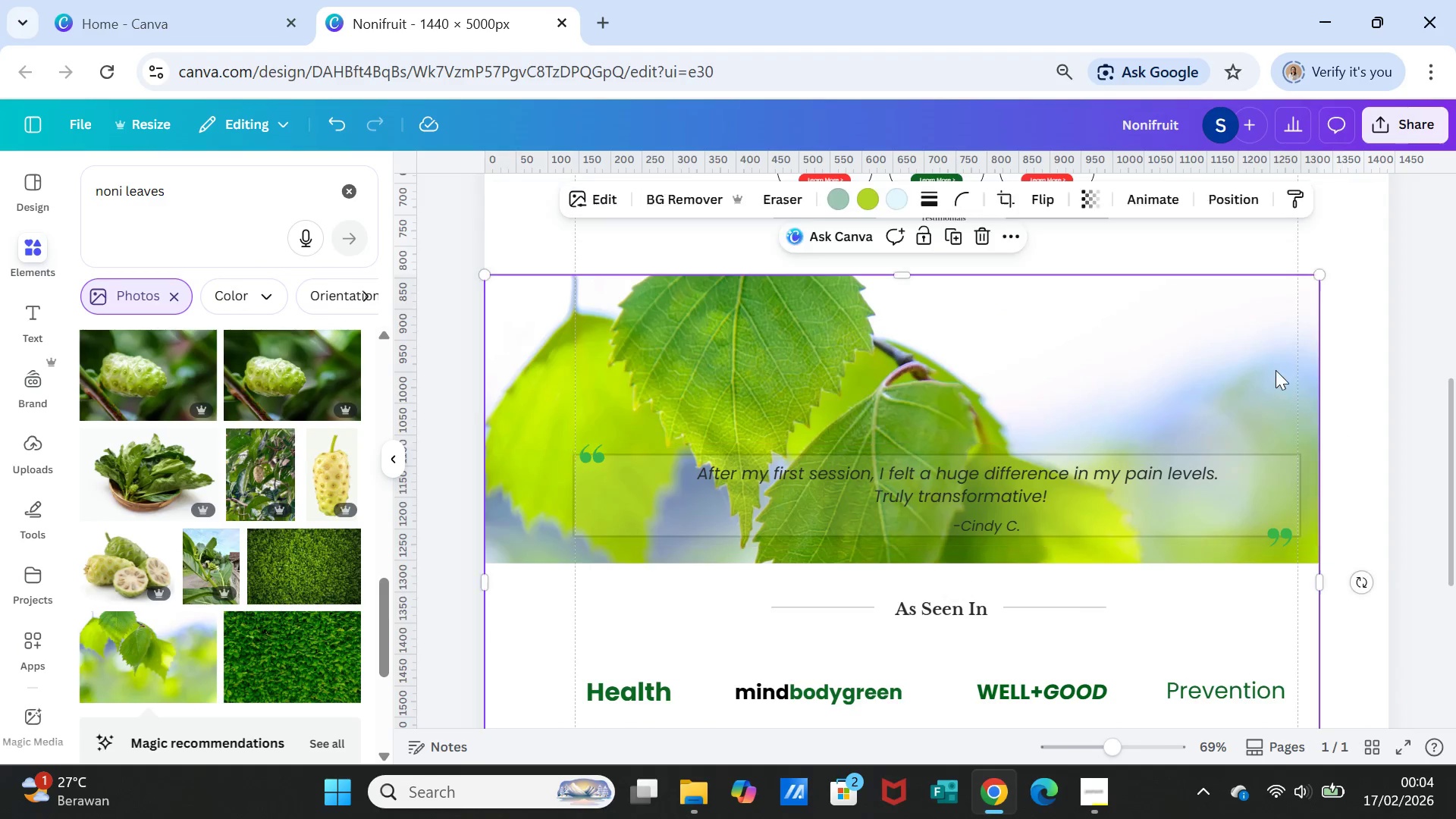 
left_click([1276, 371])
 